 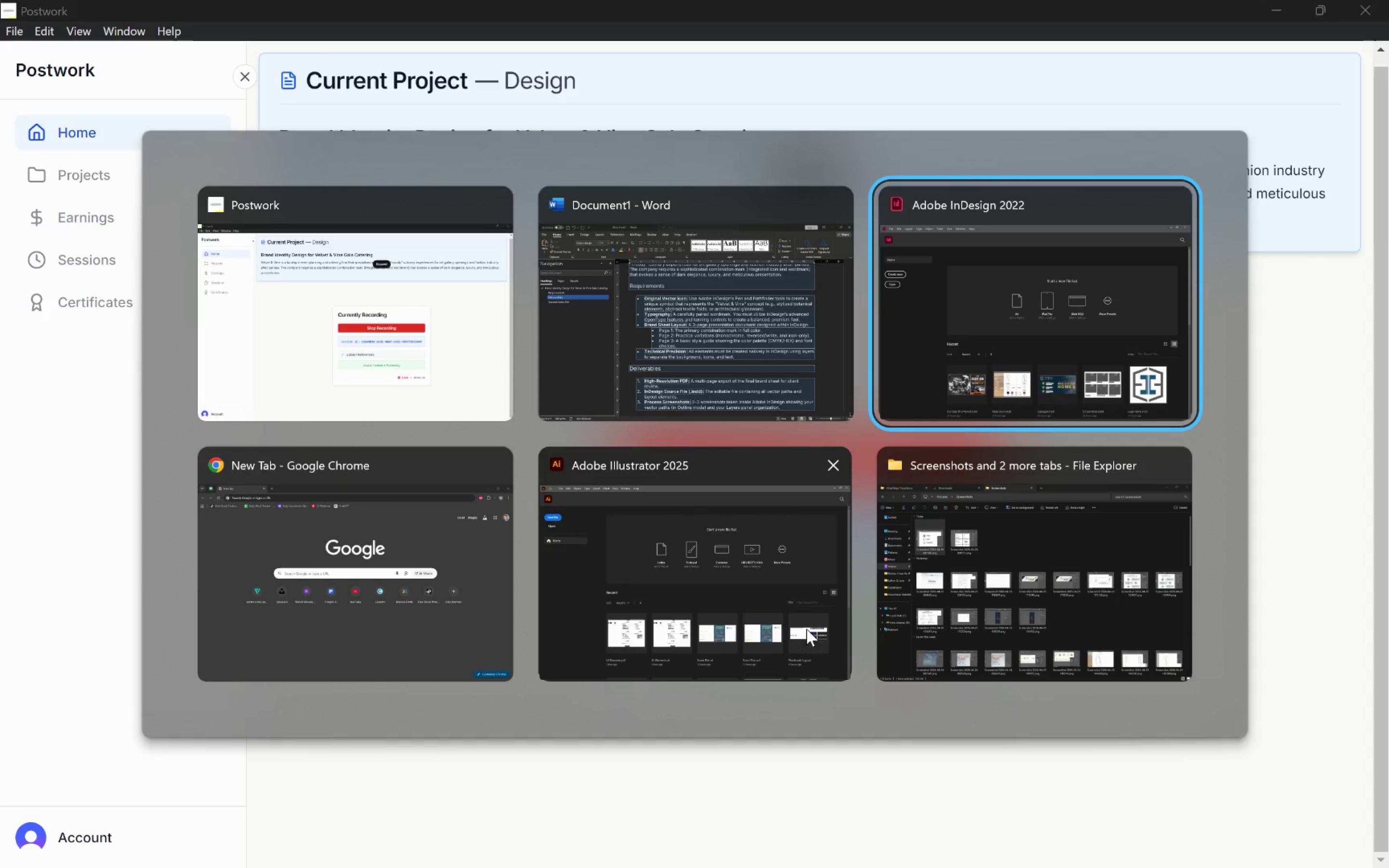 
left_click_drag(start_coordinate=[1068, 506], to_coordinate=[1072, 583])
 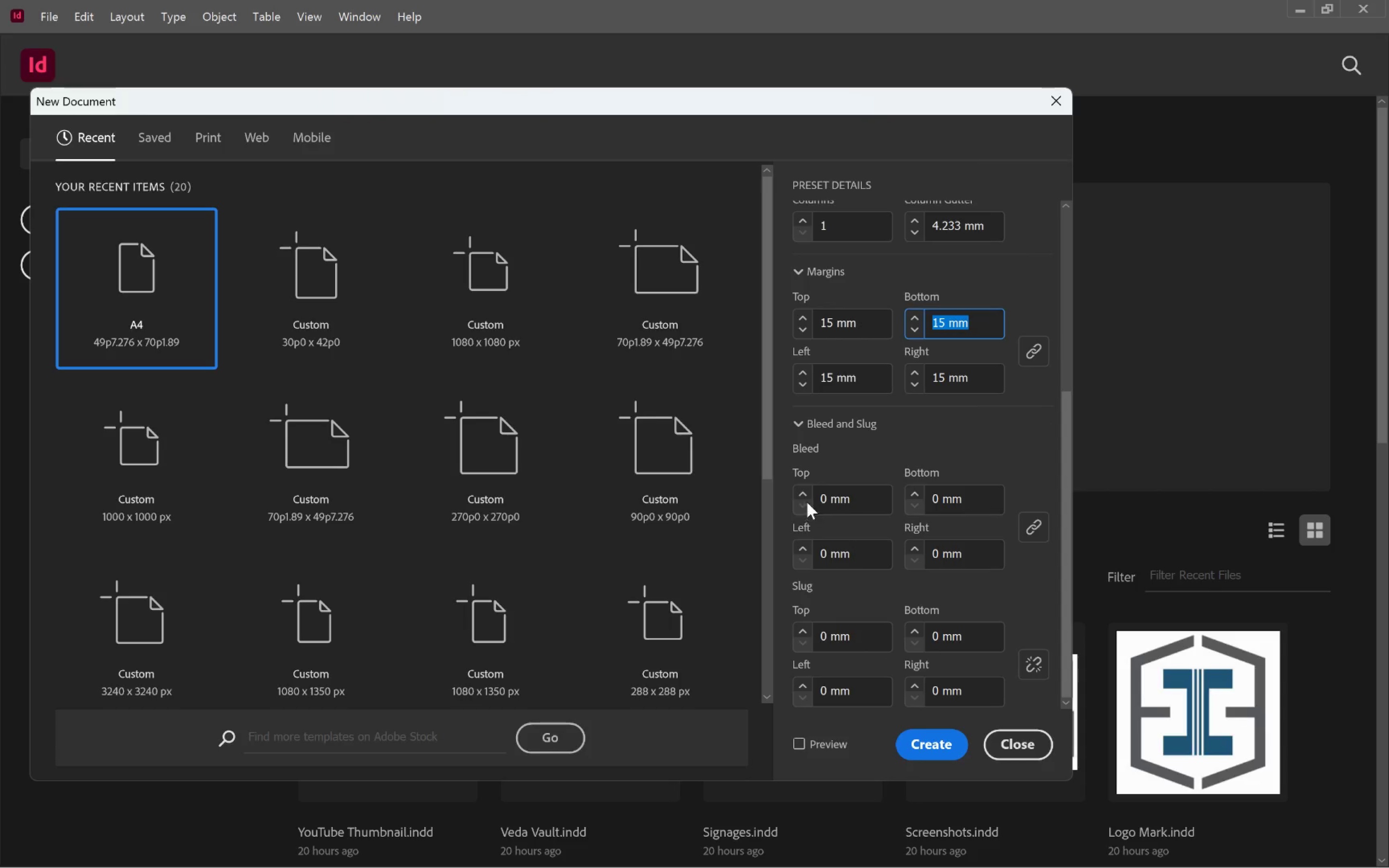 
left_click([802, 493])
 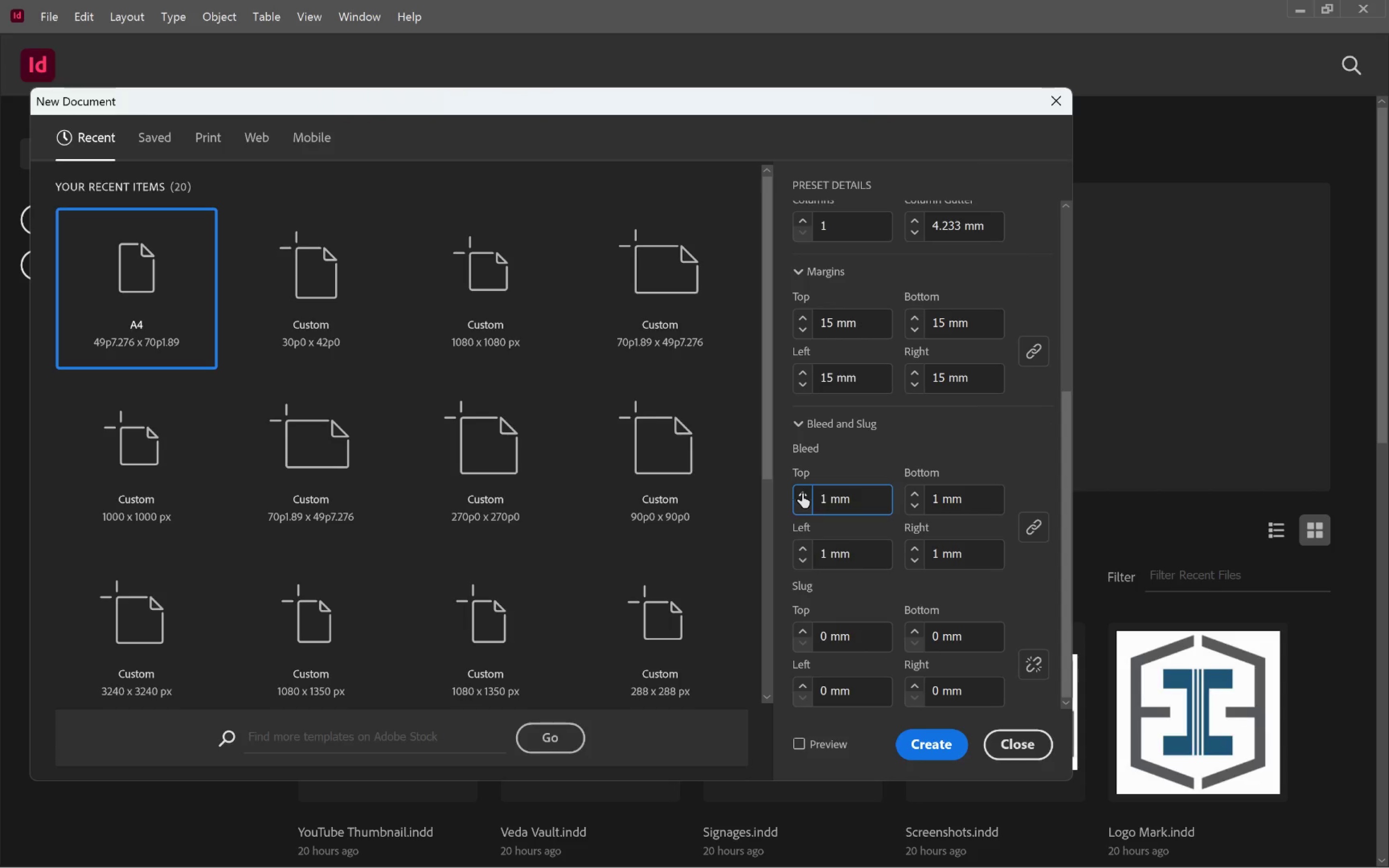 
left_click([802, 493])
 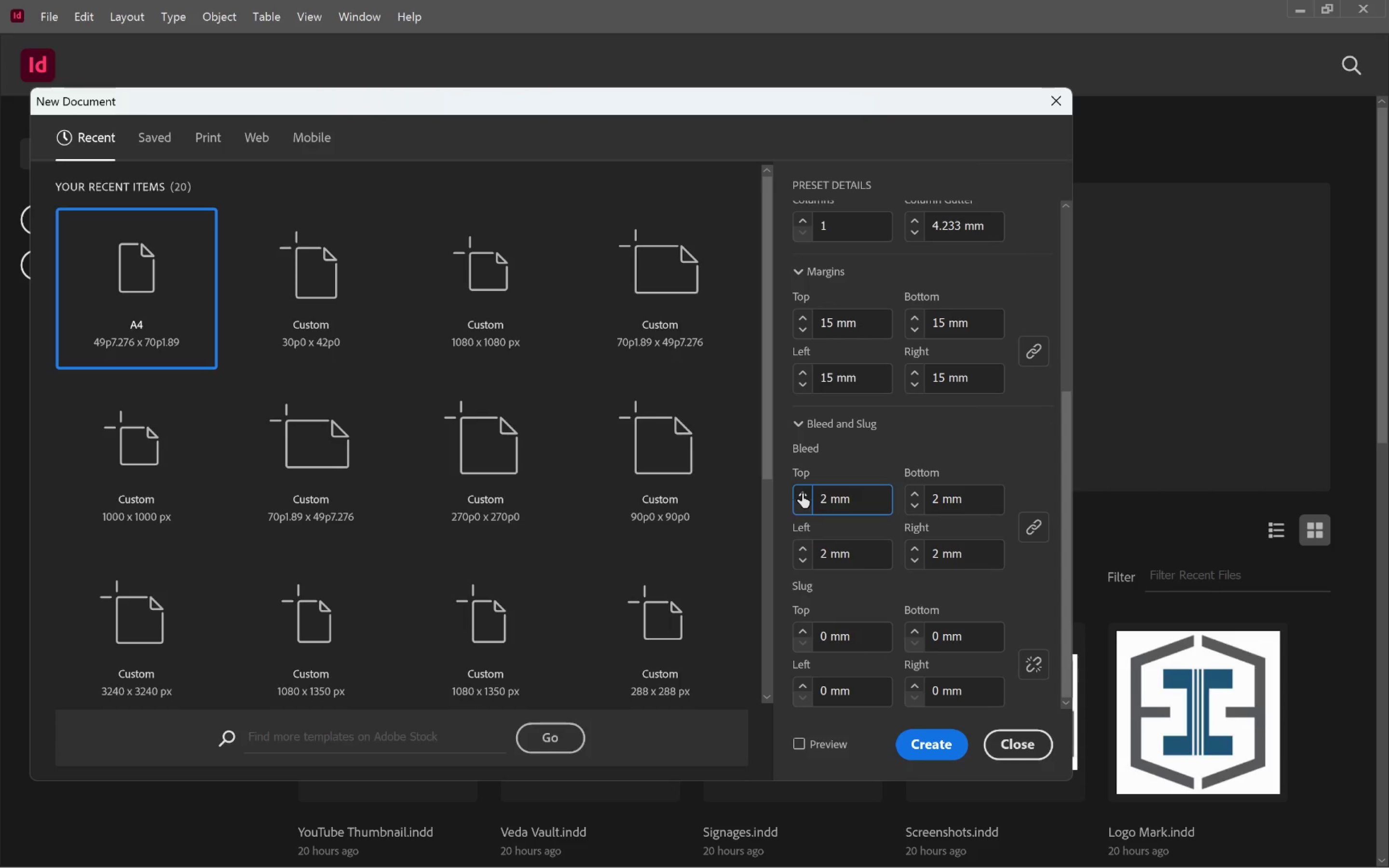 
left_click([802, 493])
 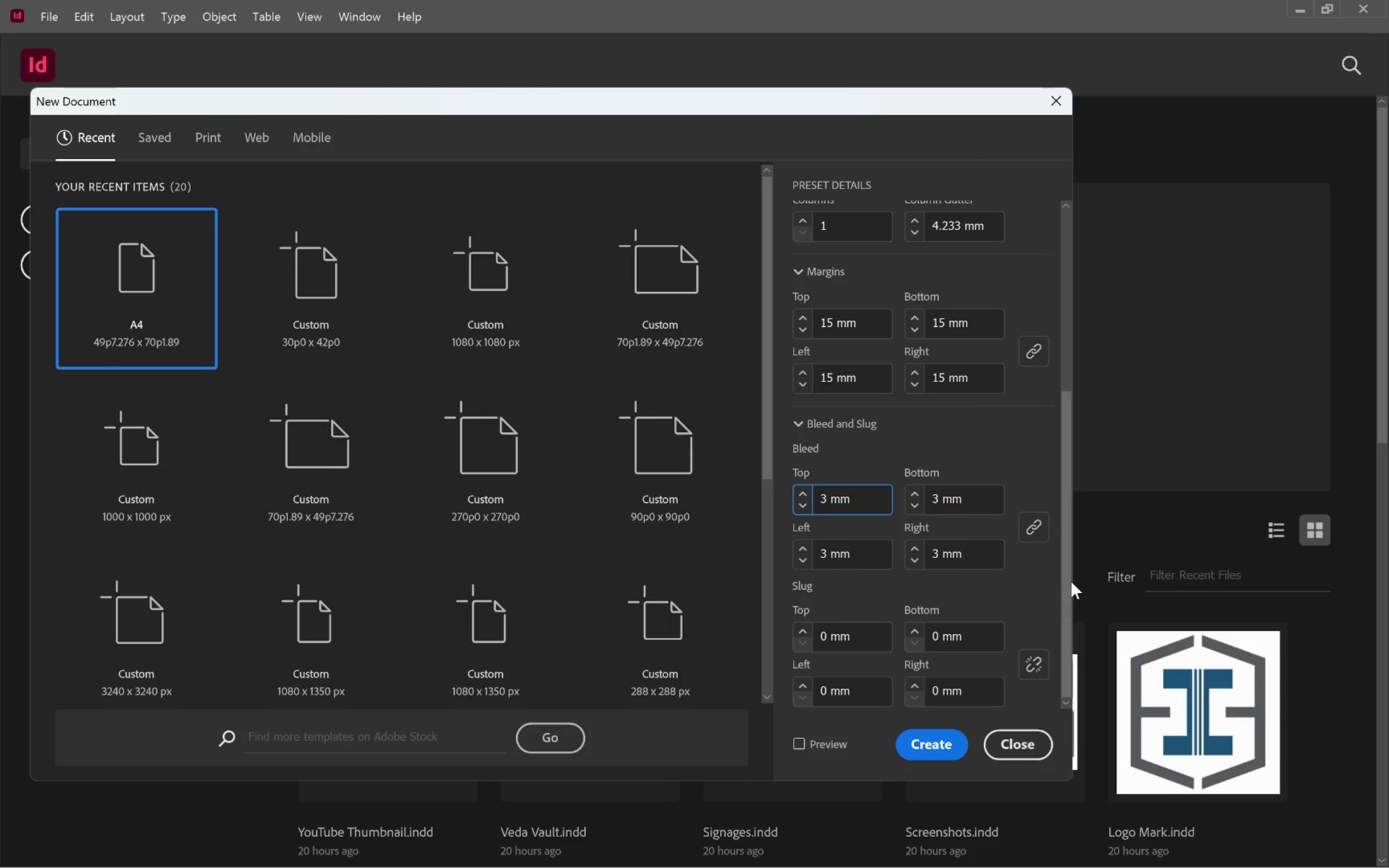 
left_click_drag(start_coordinate=[1069, 579], to_coordinate=[1065, 614])
 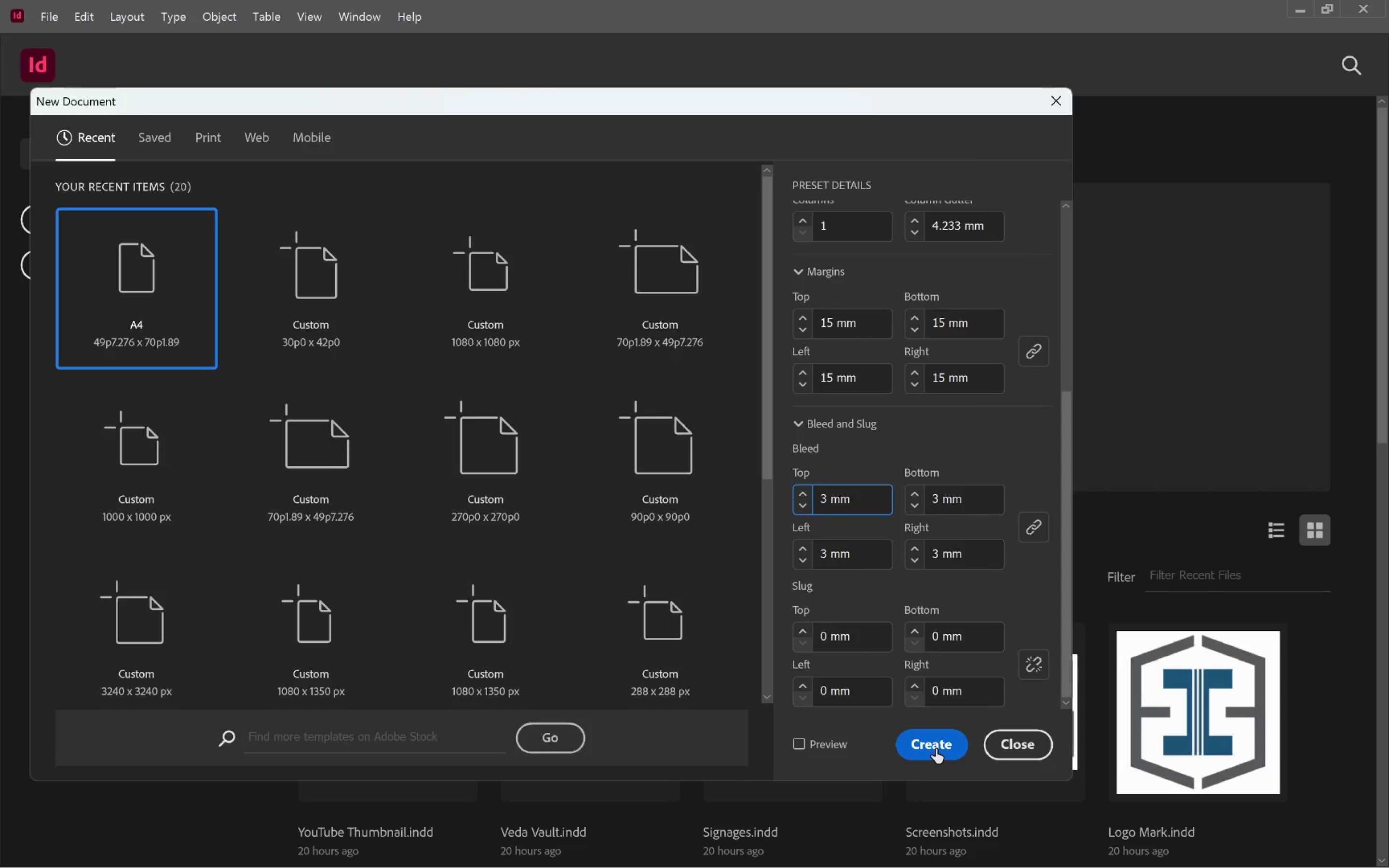 
left_click([936, 747])
 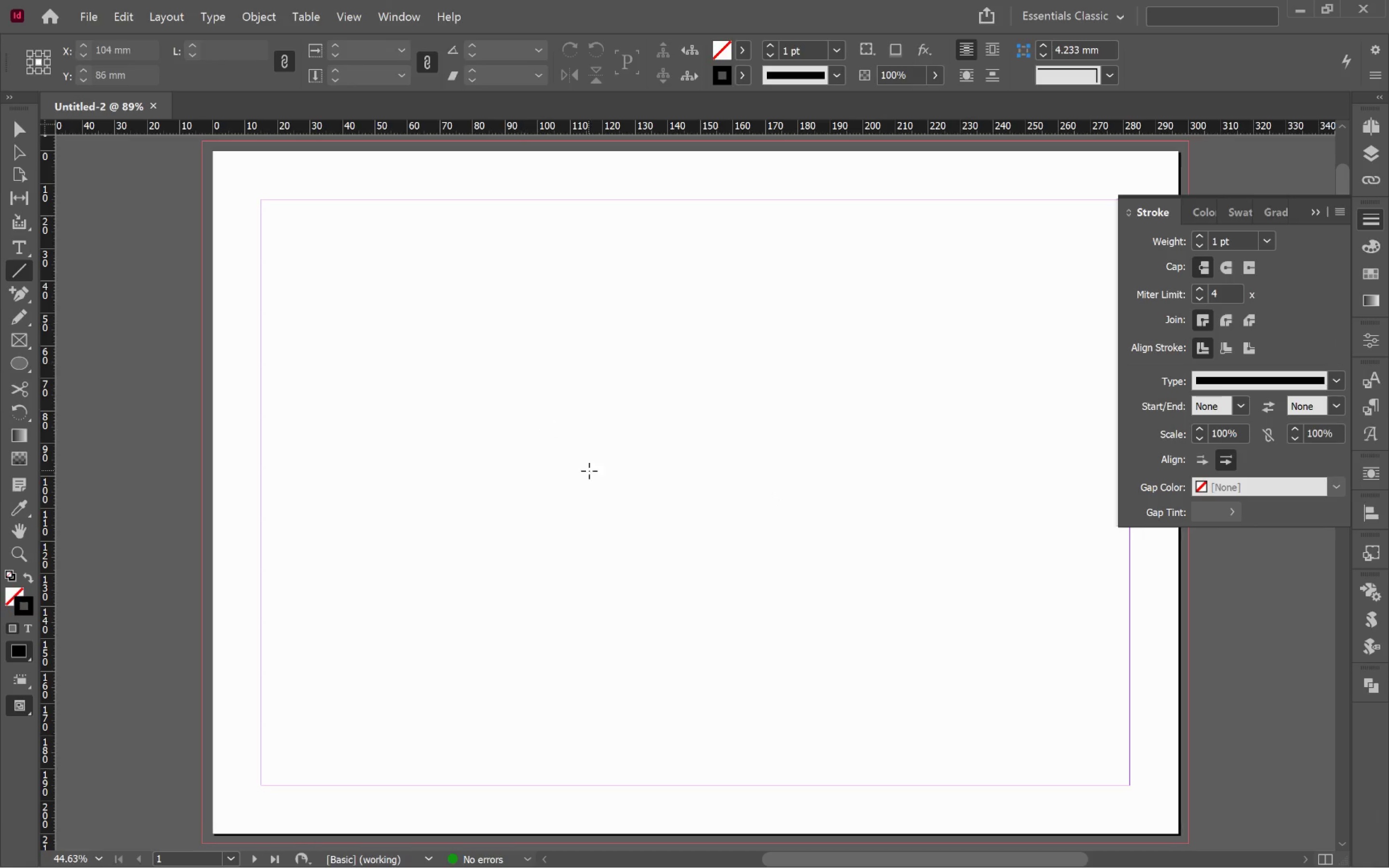 
wait(5.45)
 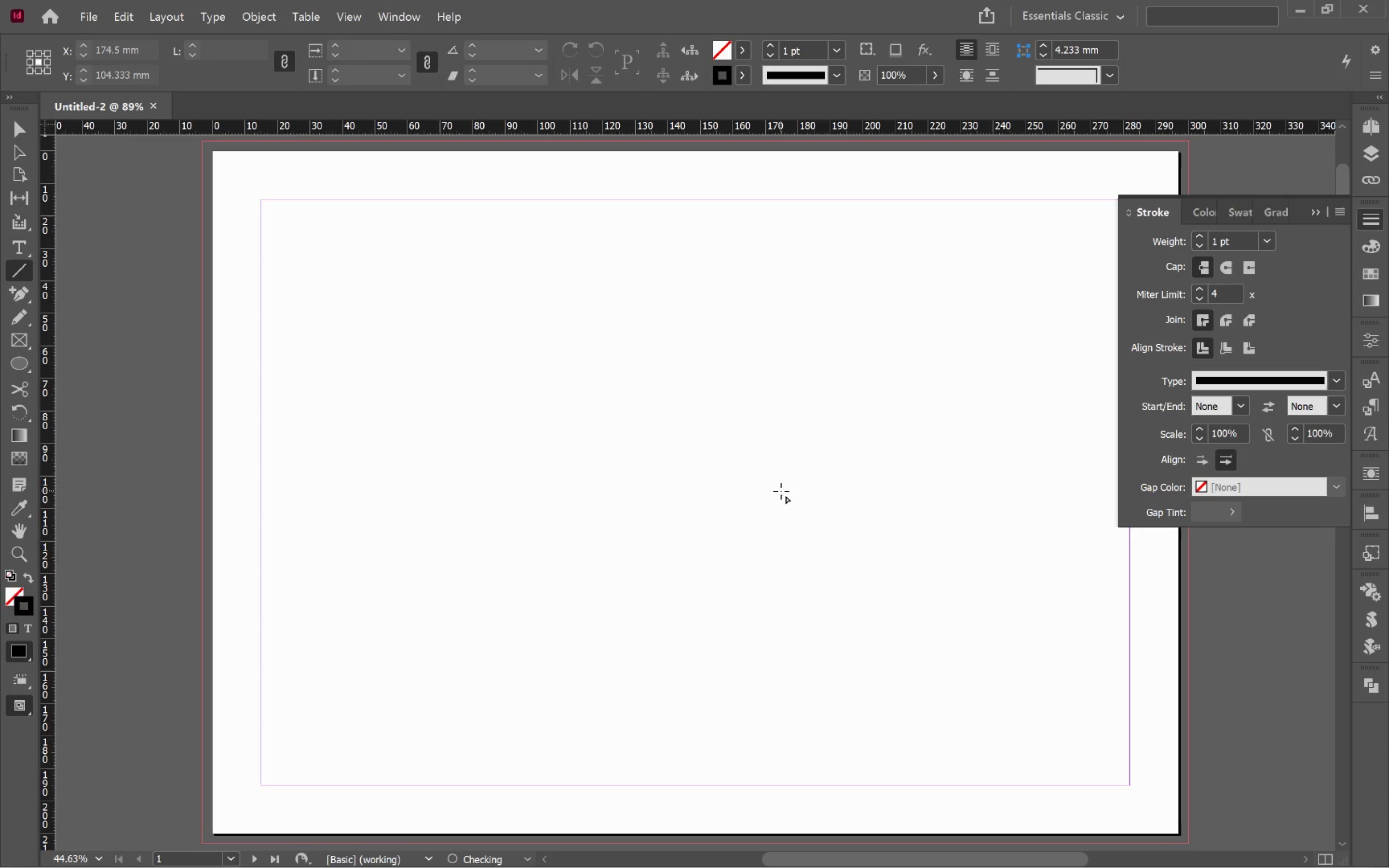 
key(V)
 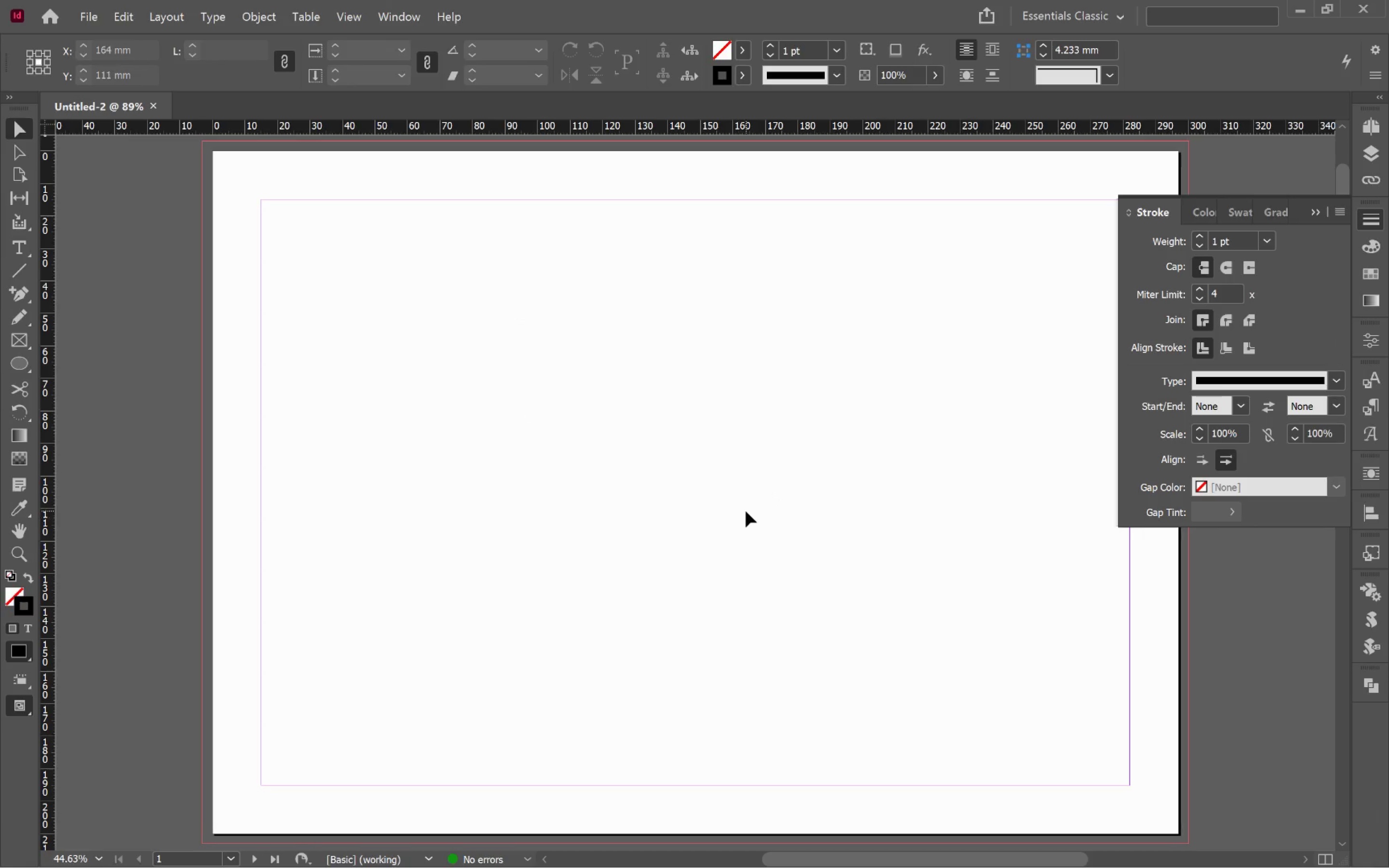 
hold_key(key=Space, duration=1.5)
 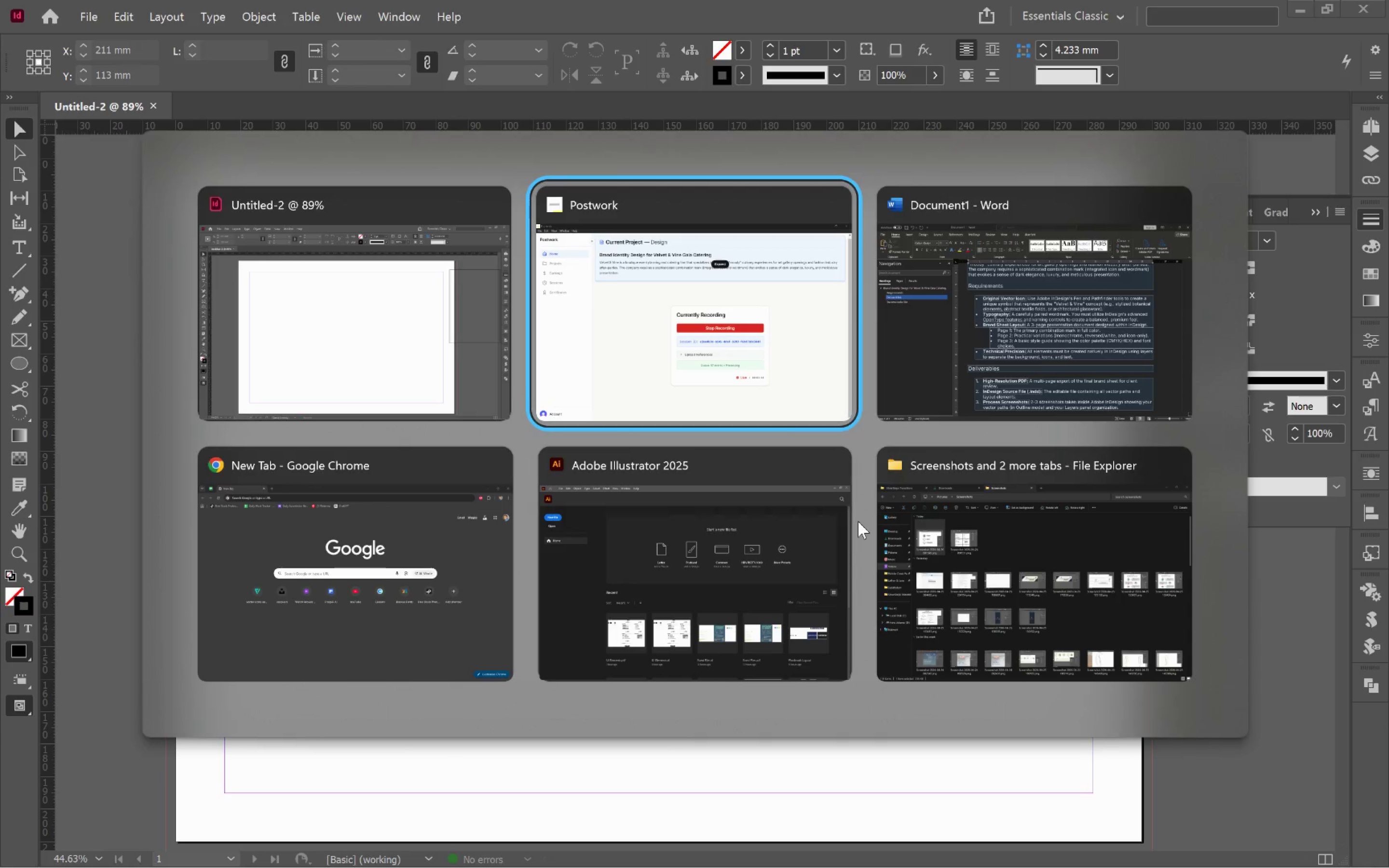 
left_click_drag(start_coordinate=[899, 517], to_coordinate=[862, 525])
 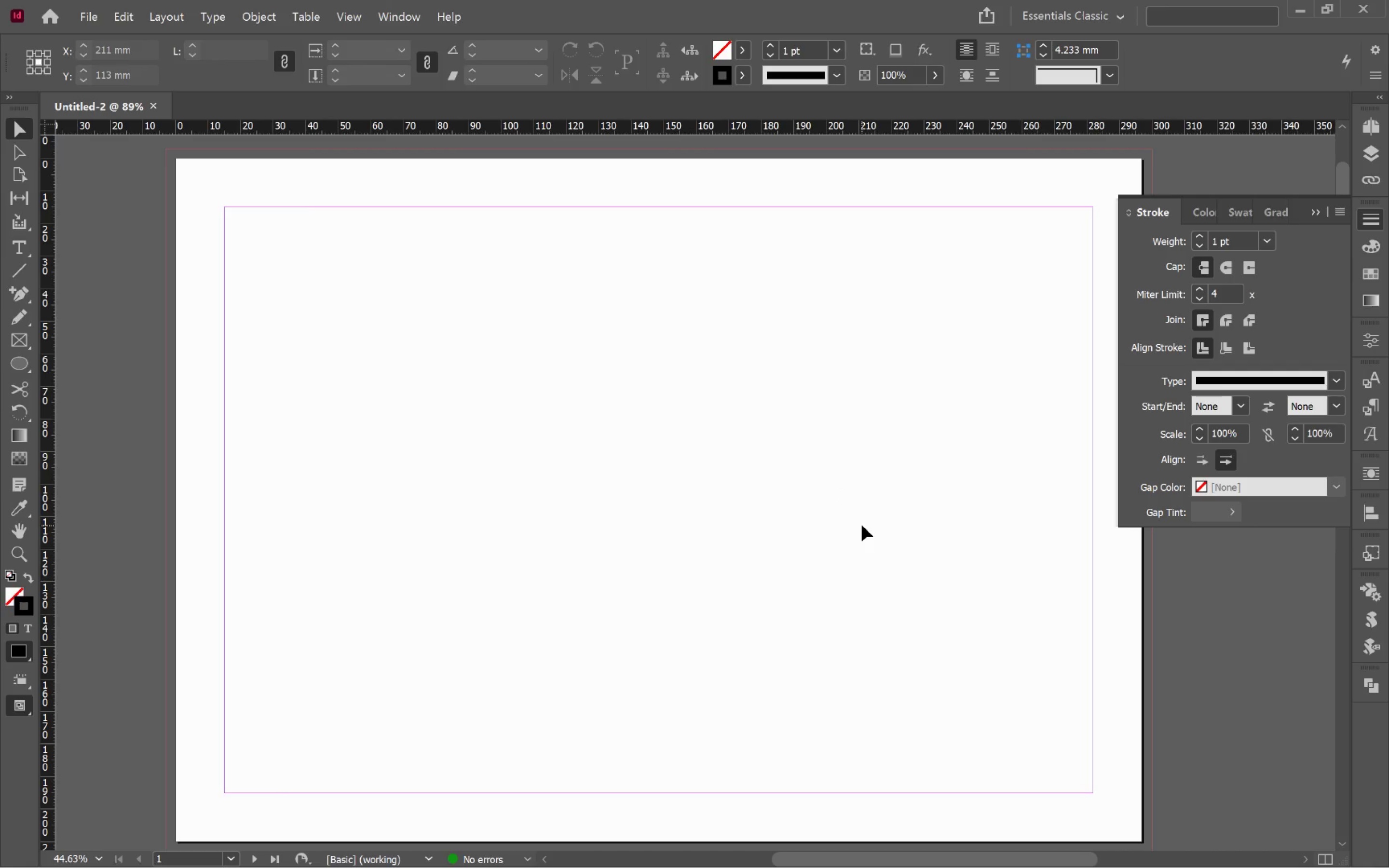 
key(Alt+Tab)
 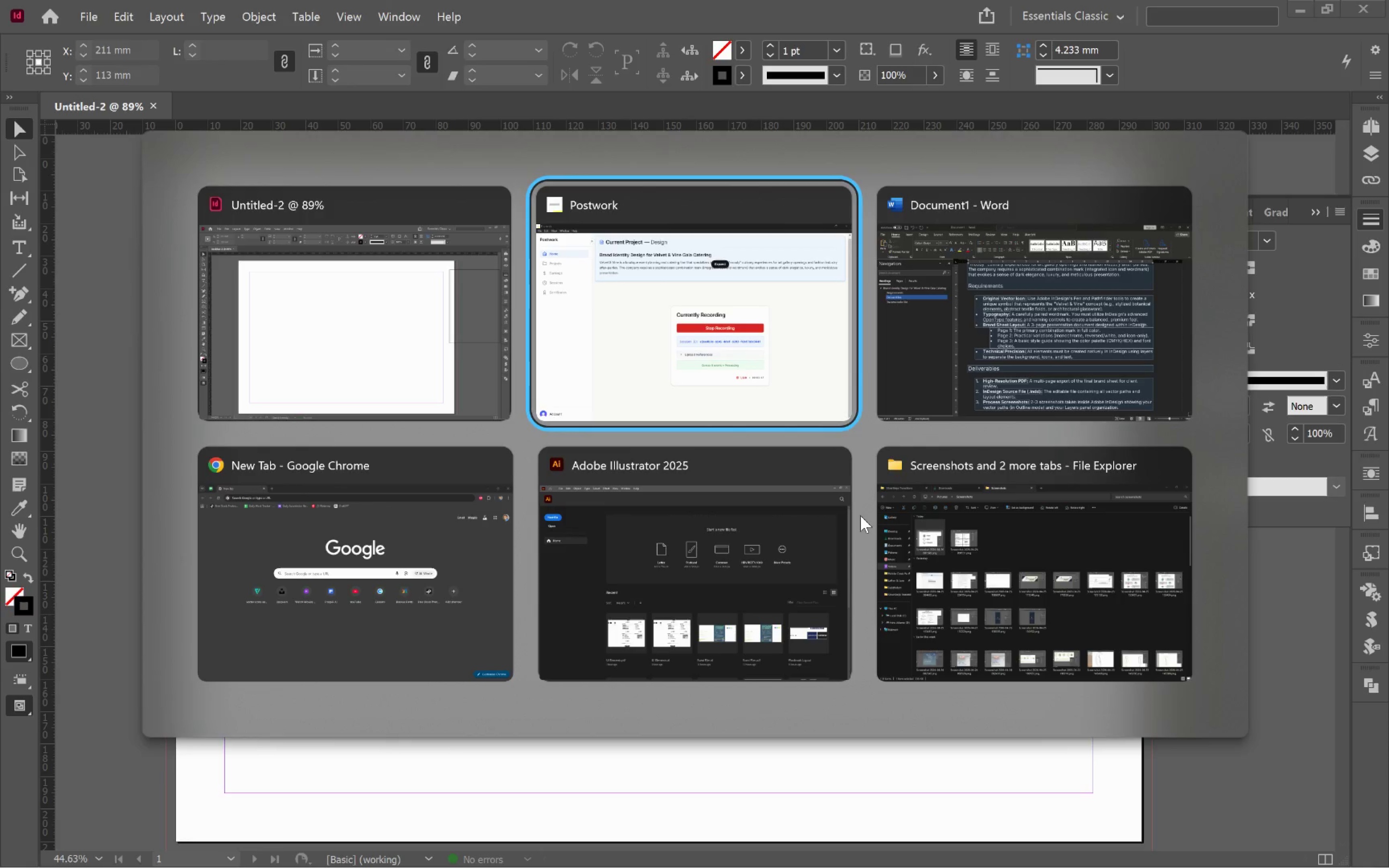 
wait(8.36)
 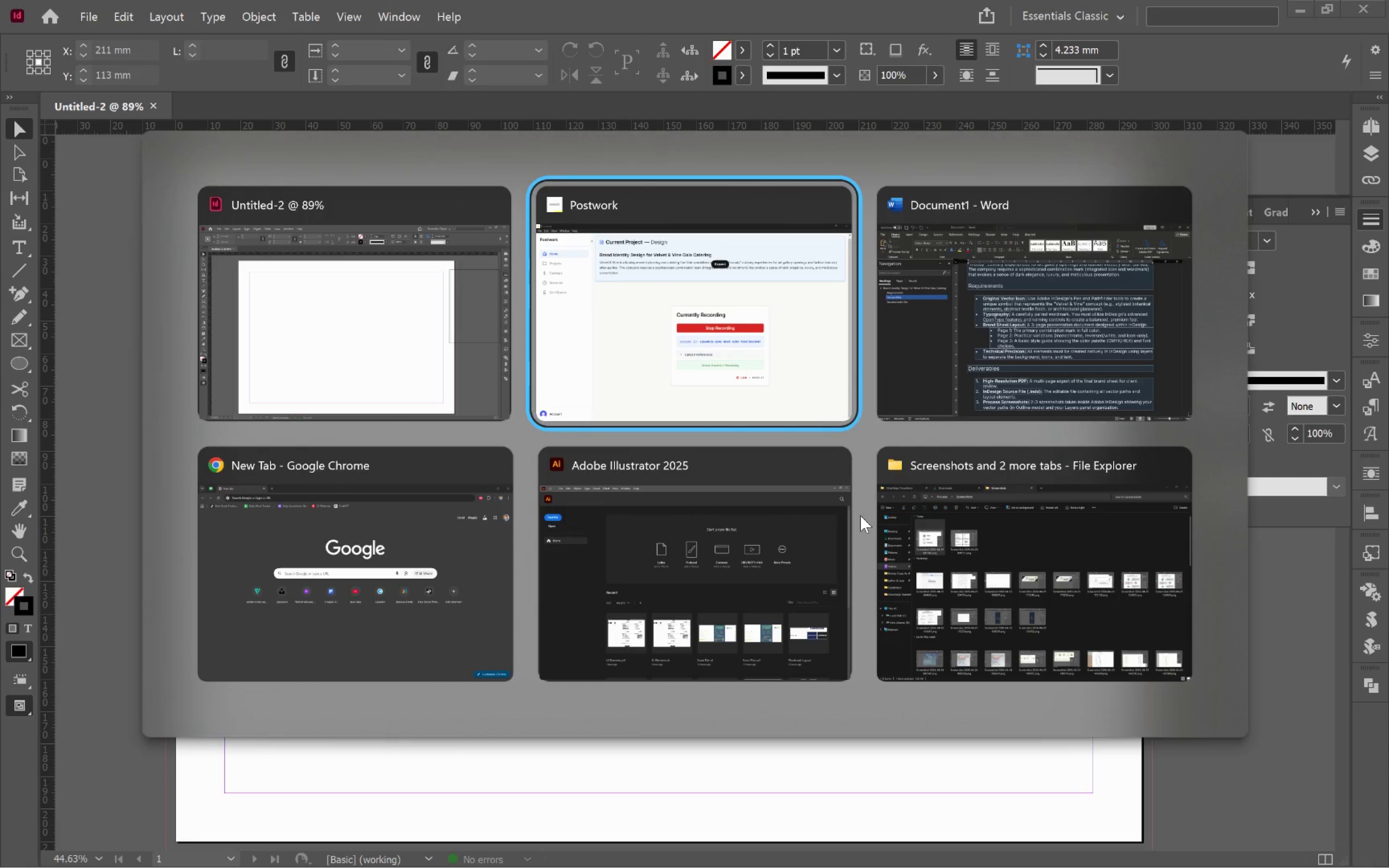 
key(Alt+Tab)
 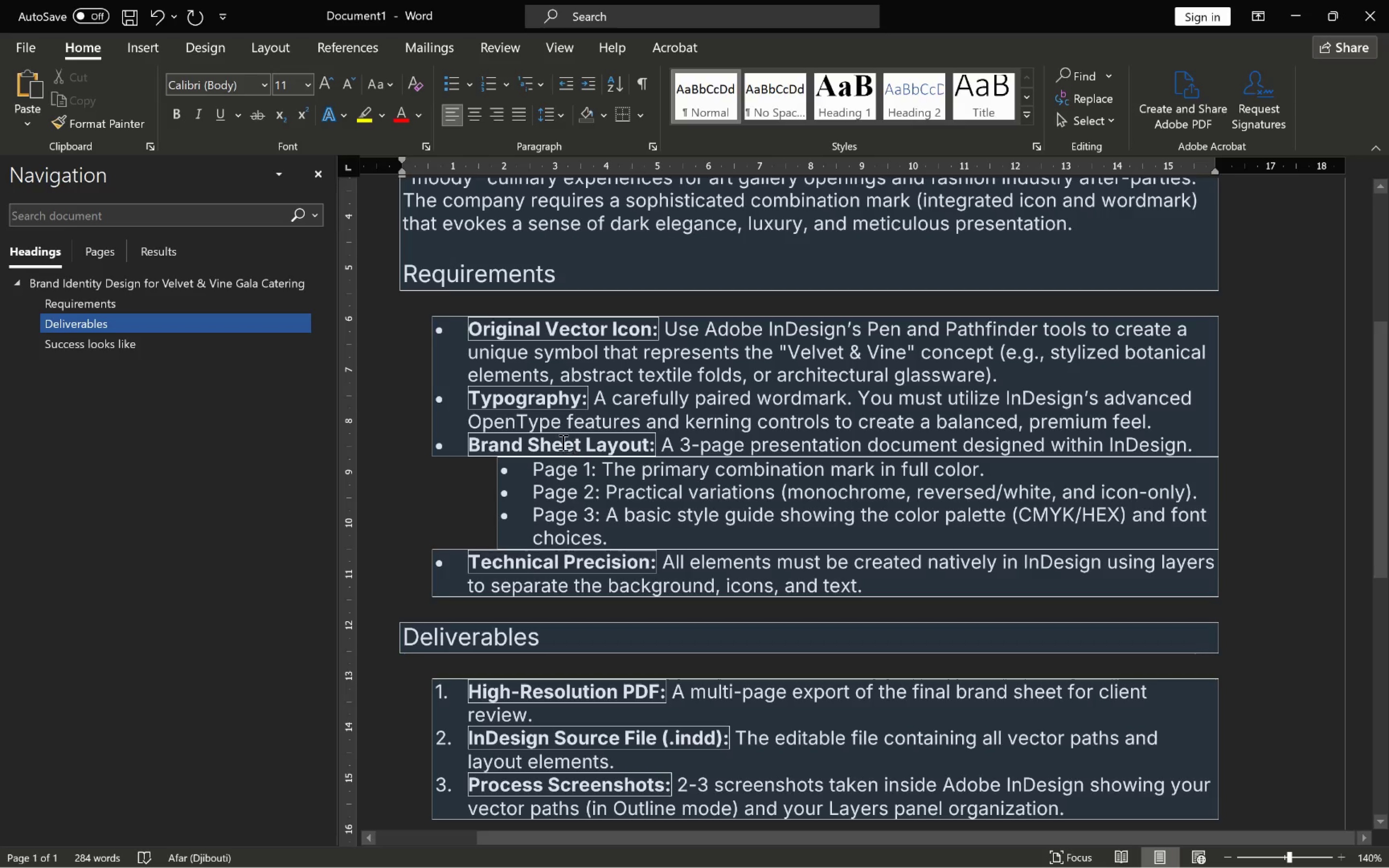 
left_click([732, 447])
 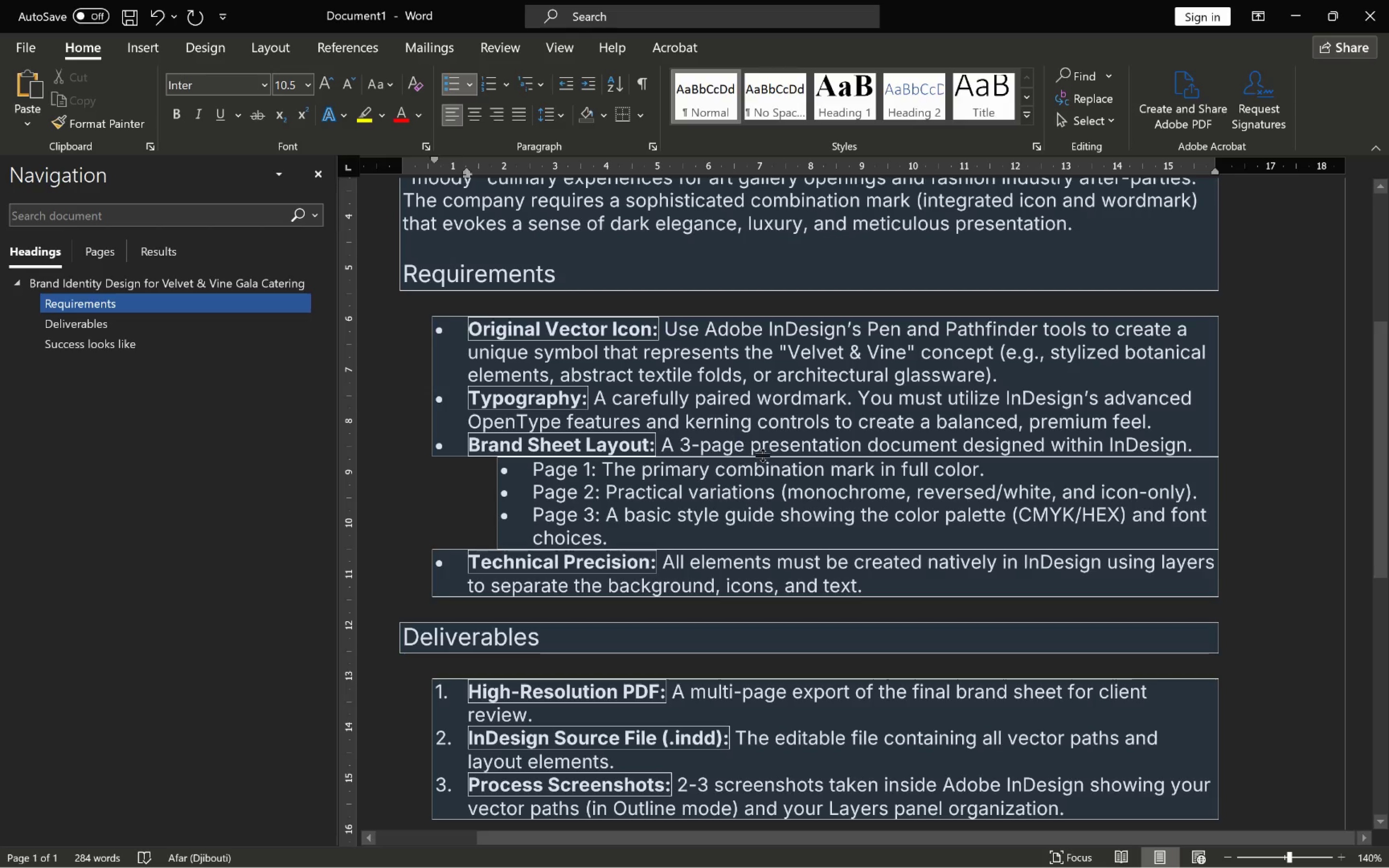 
wait(13.87)
 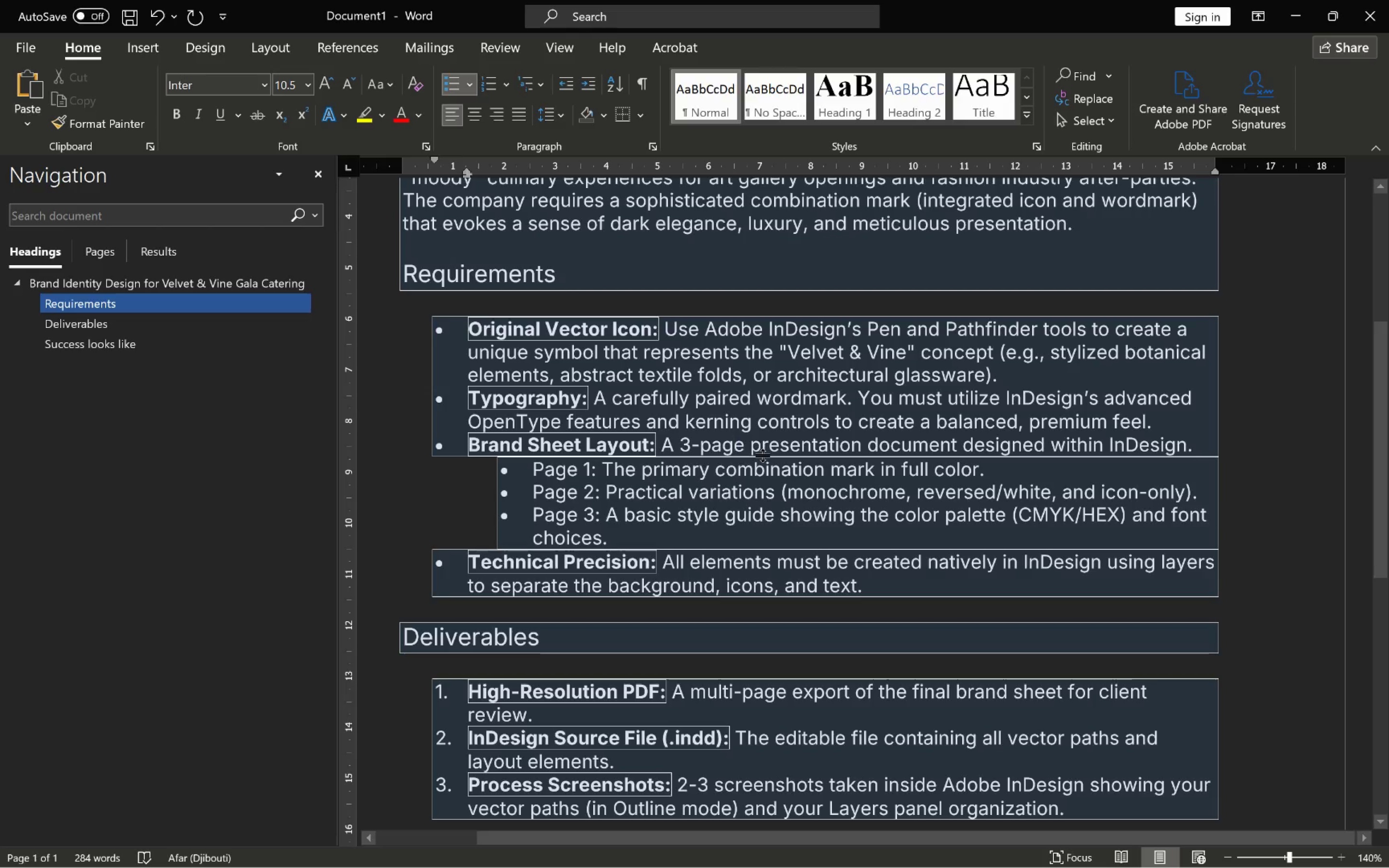 
scroll: coordinate [833, 549], scroll_direction: up, amount: 3.0
 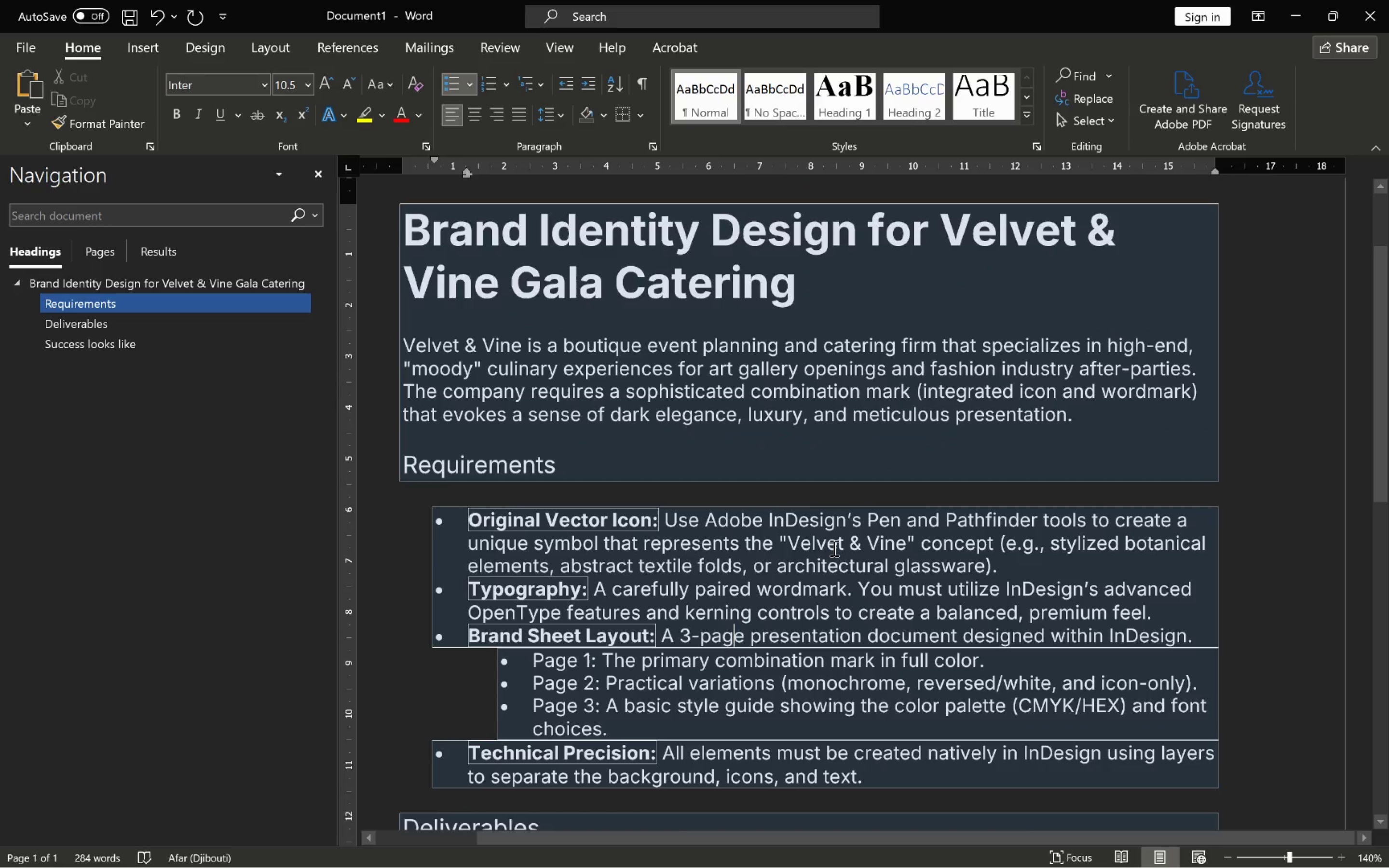 
scroll: coordinate [833, 548], scroll_direction: down, amount: 2.0
 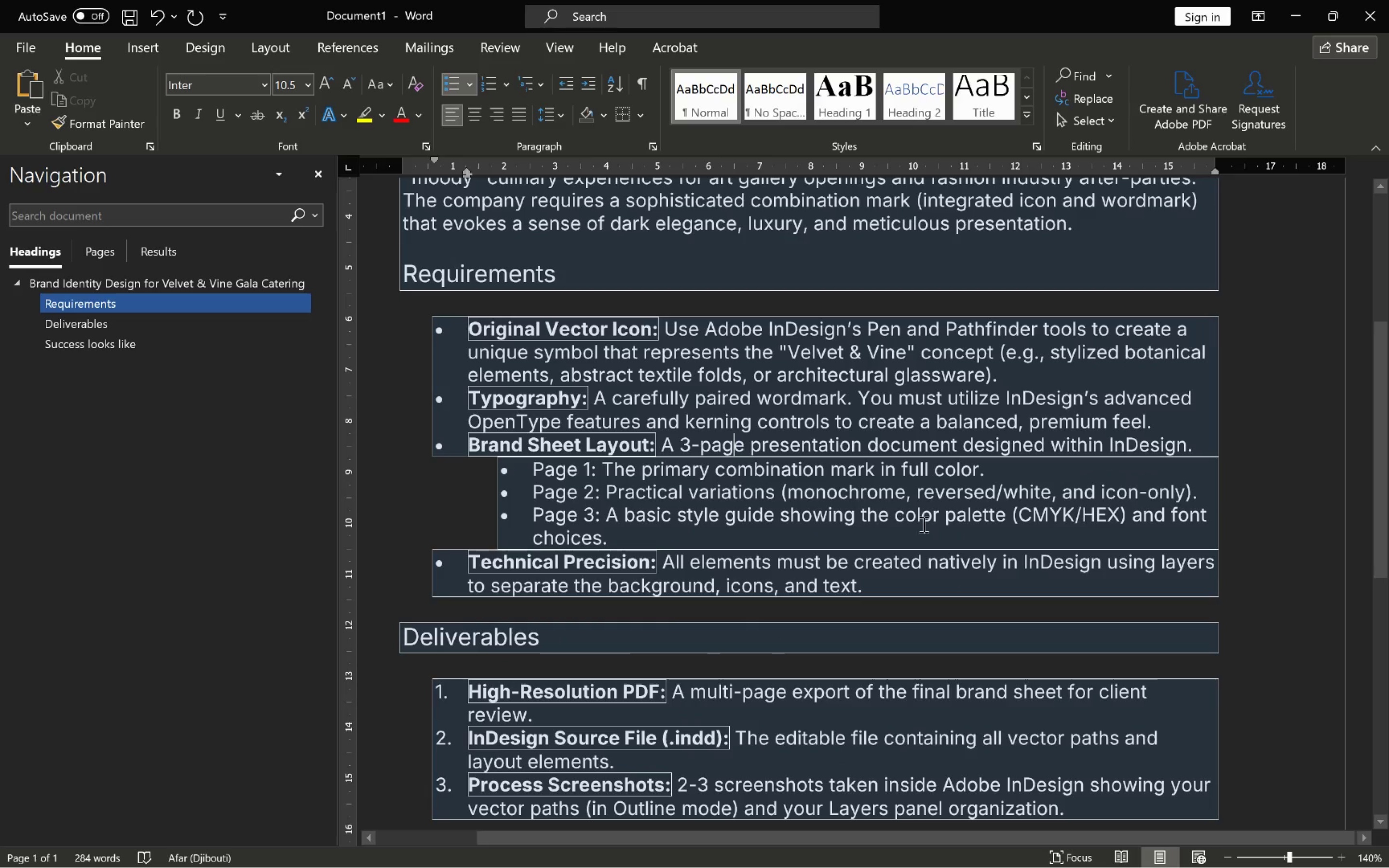 
wait(7.4)
 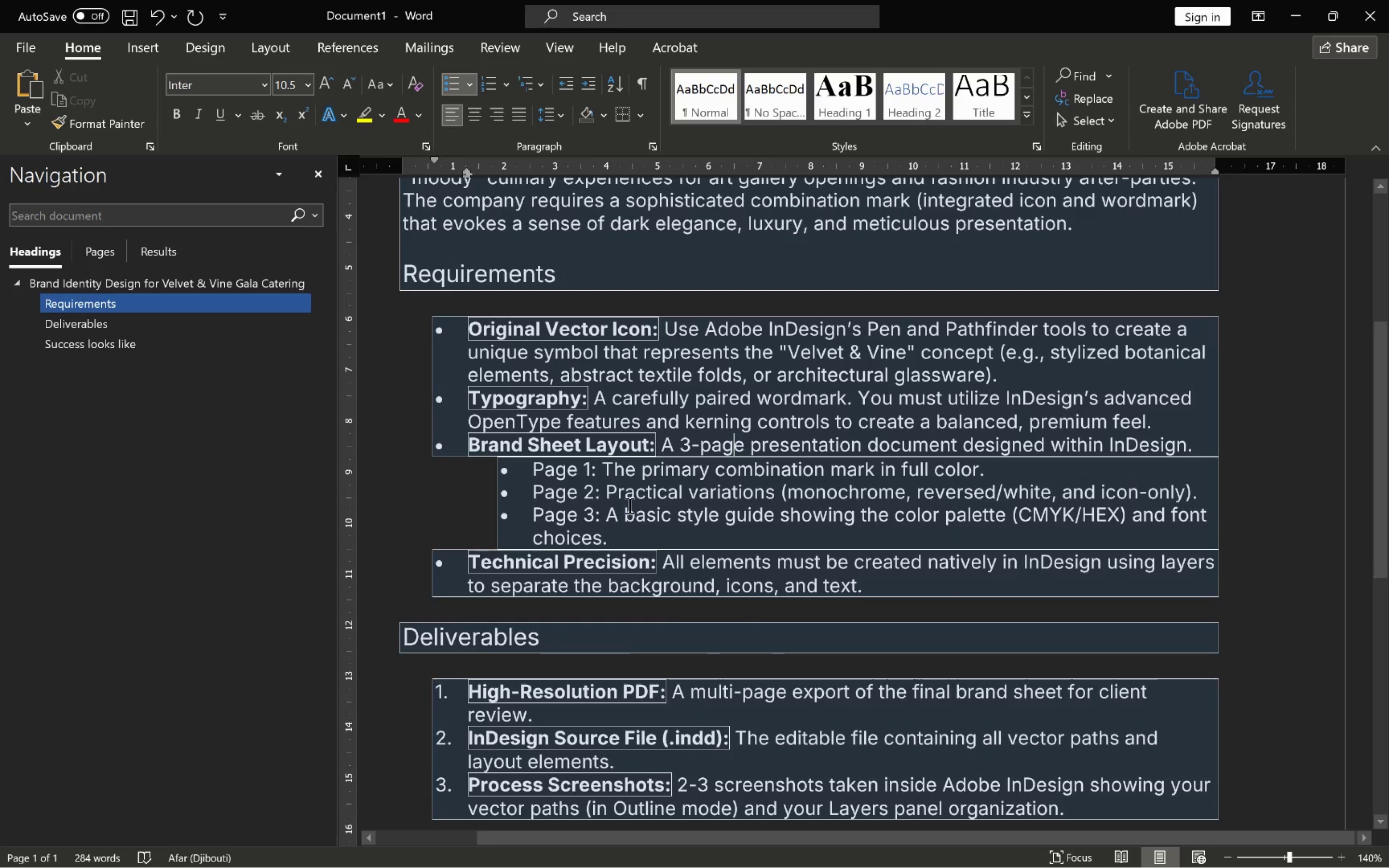 
key(Alt+AltLeft)
 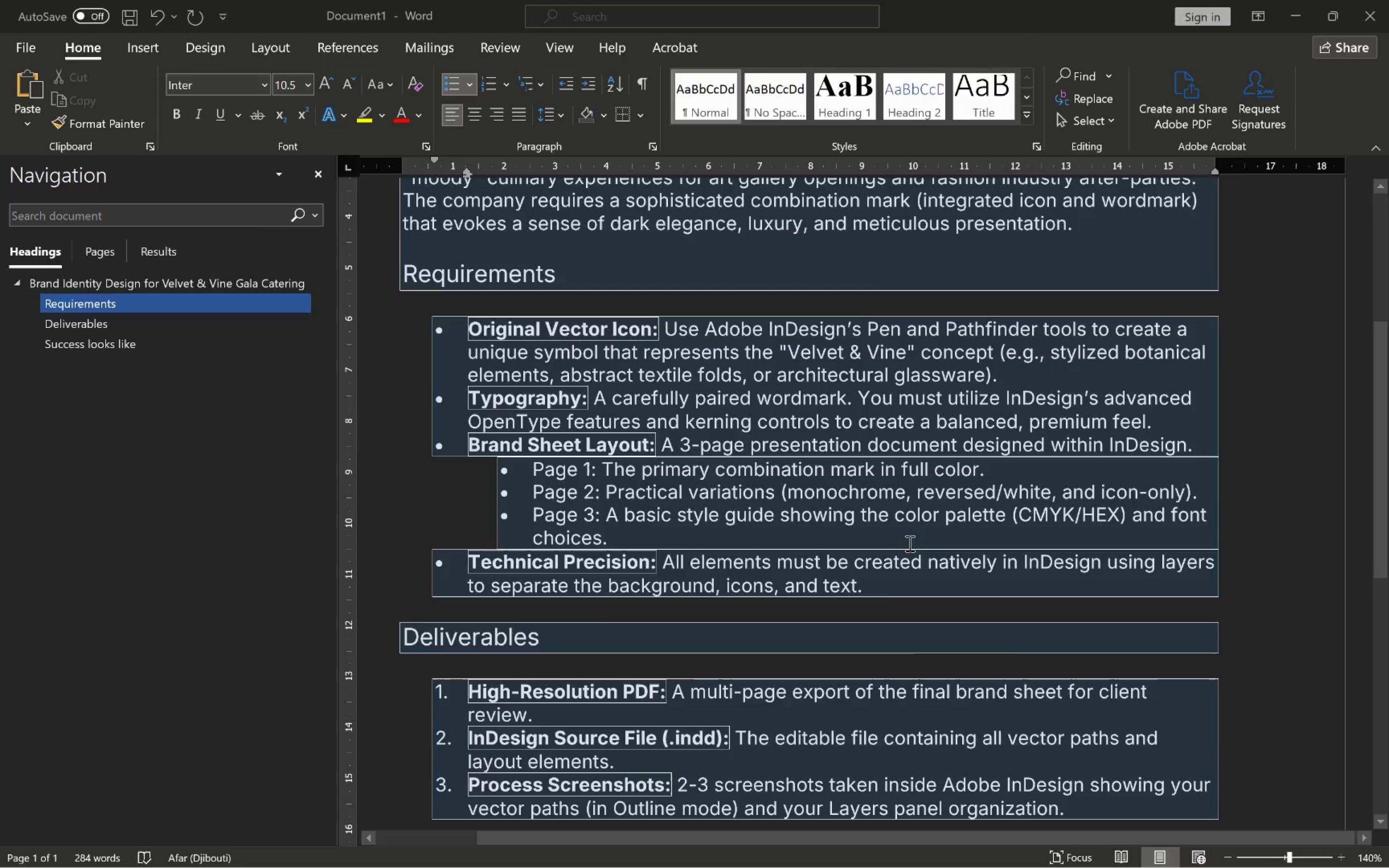 
key(Alt+Tab)
 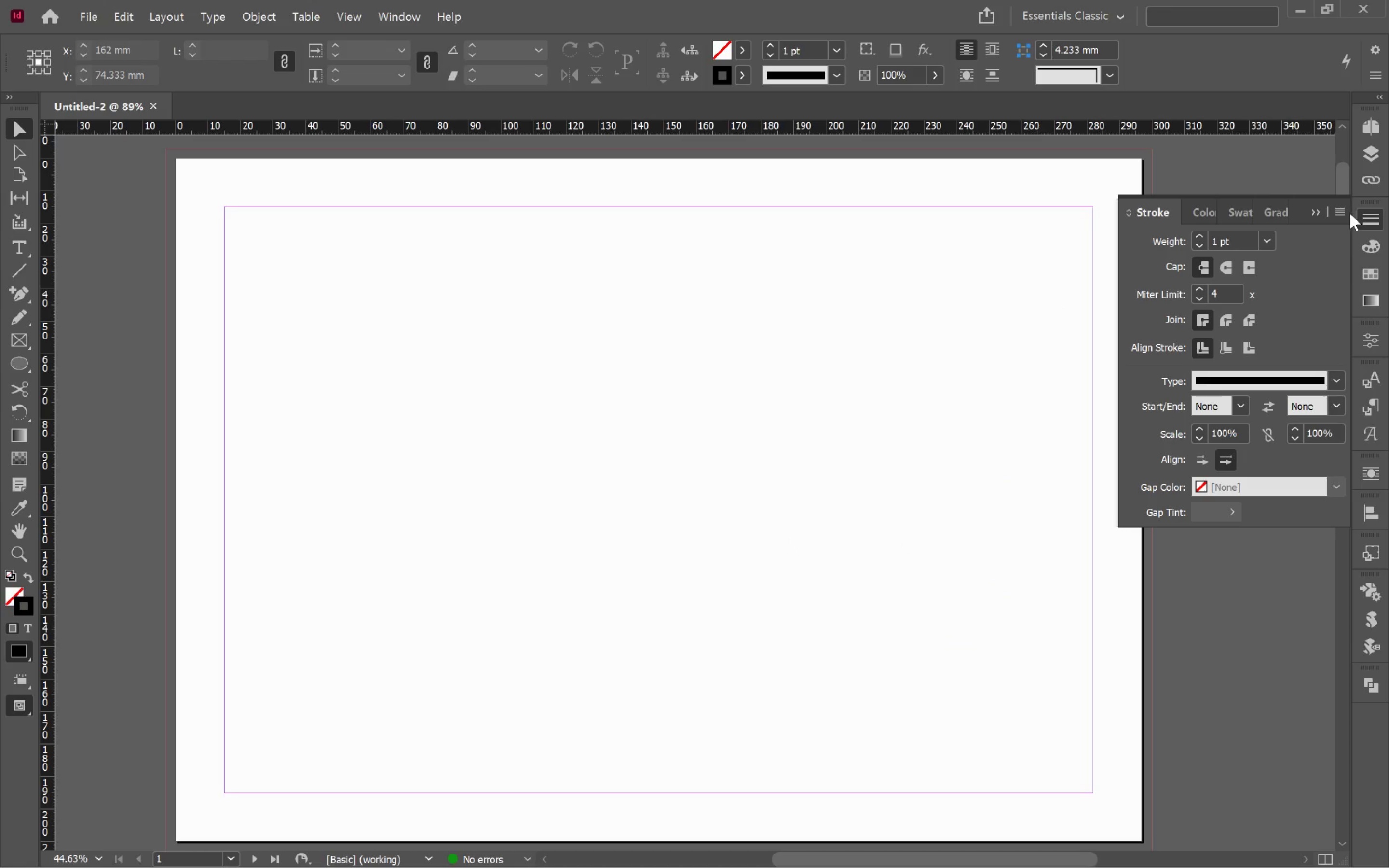 
double_click([1367, 277])
 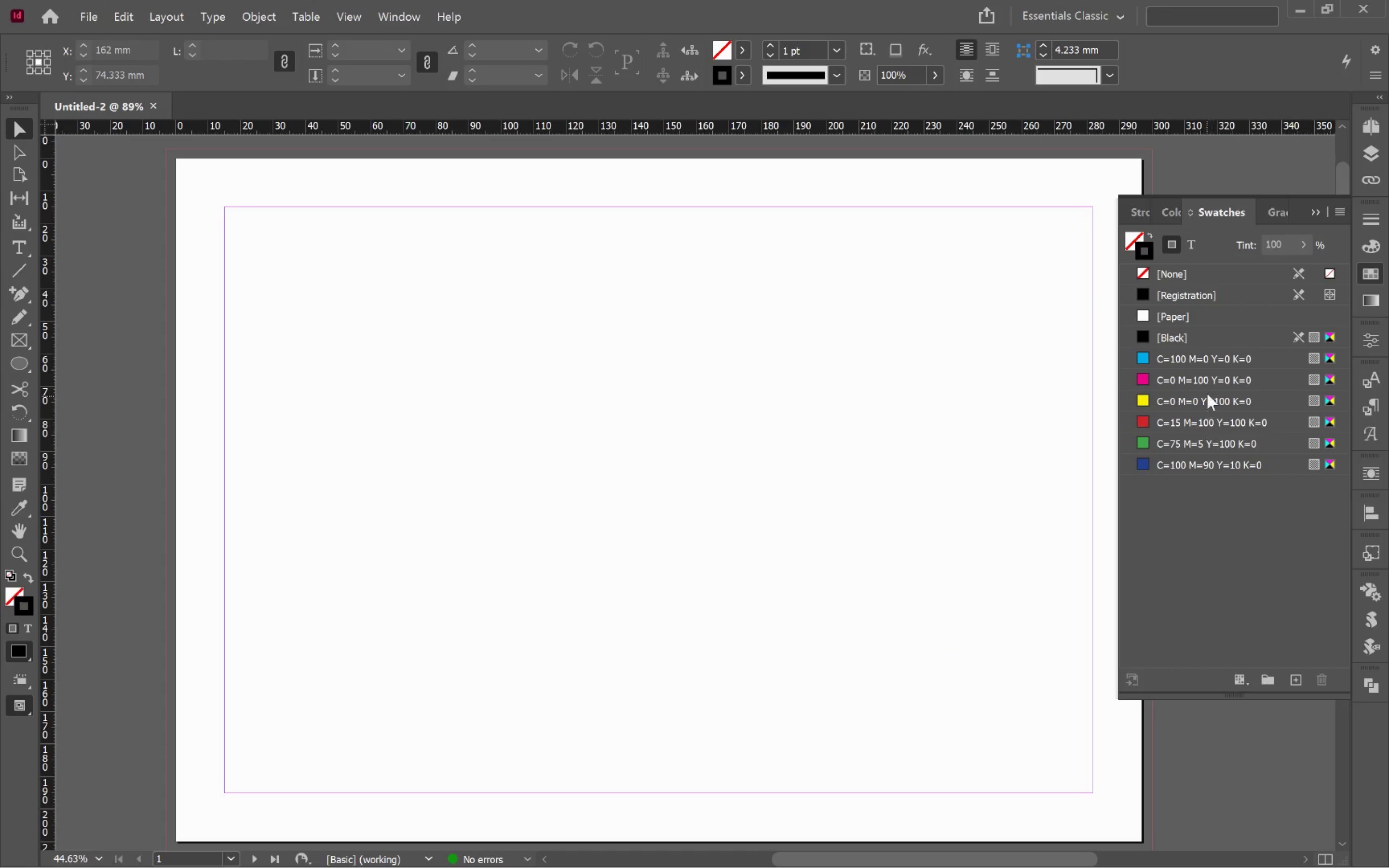 
left_click([1208, 356])
 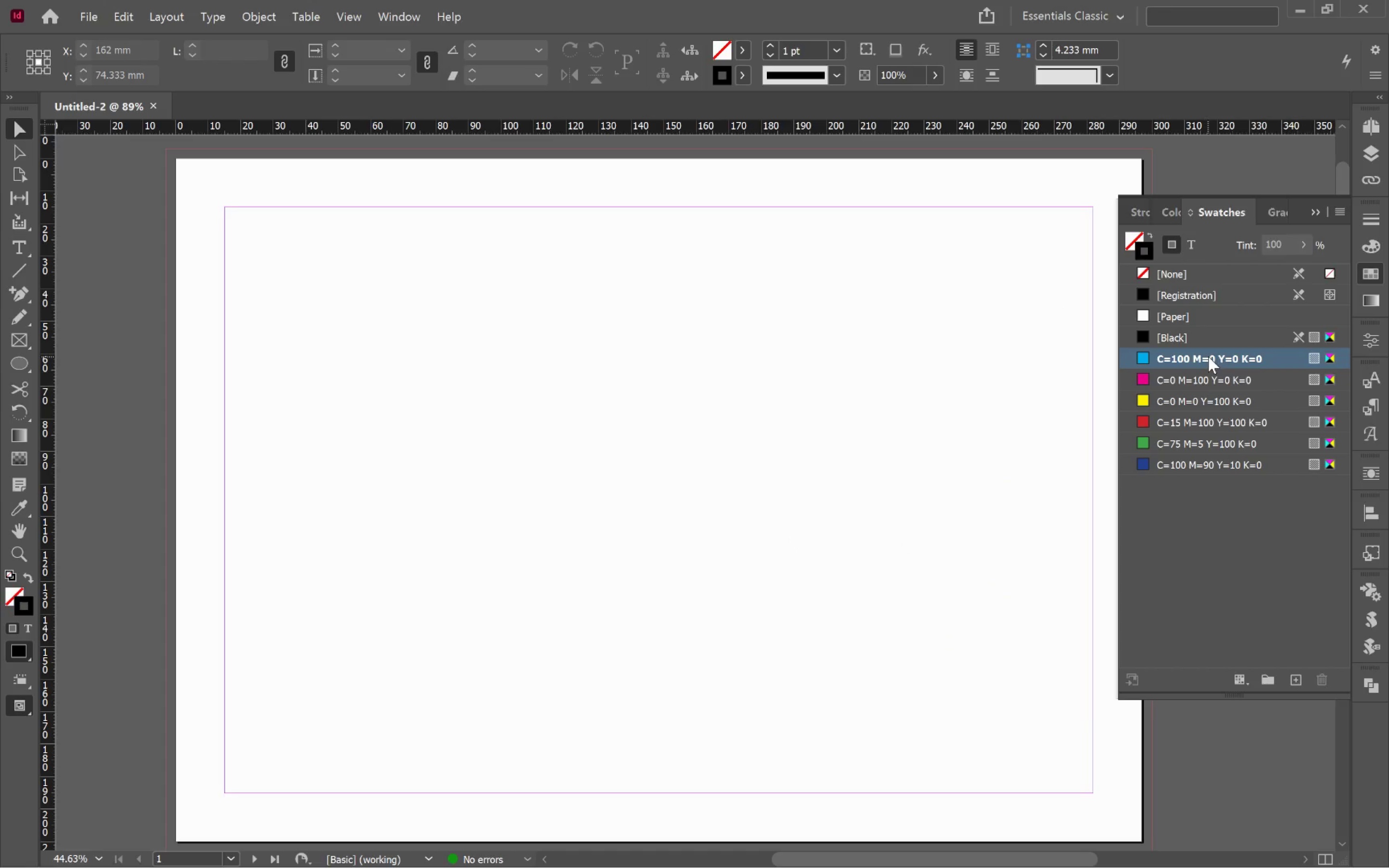 
hold_key(key=ShiftLeft, duration=0.83)
left_click([1241, 469])
 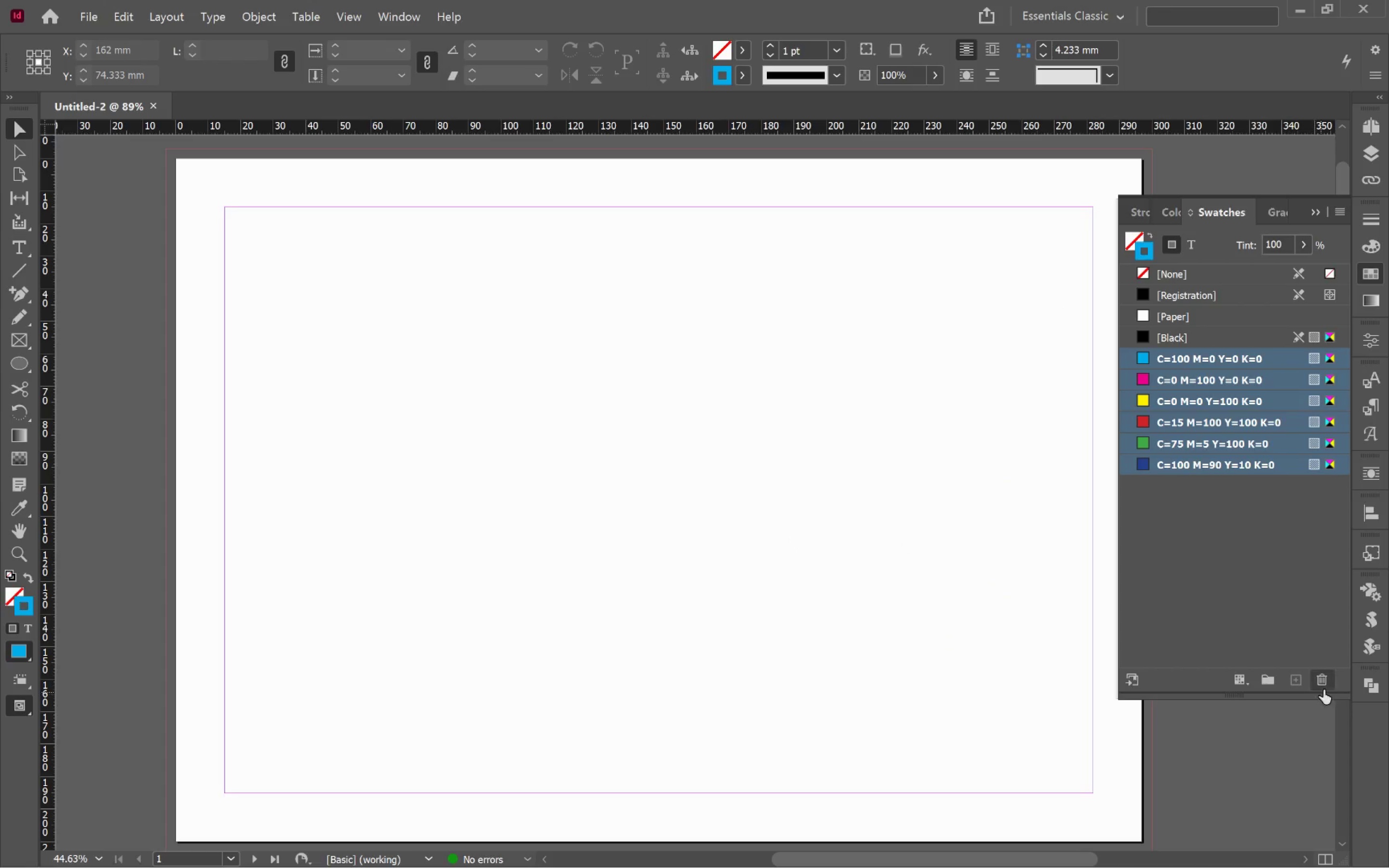 
left_click([1324, 688])
 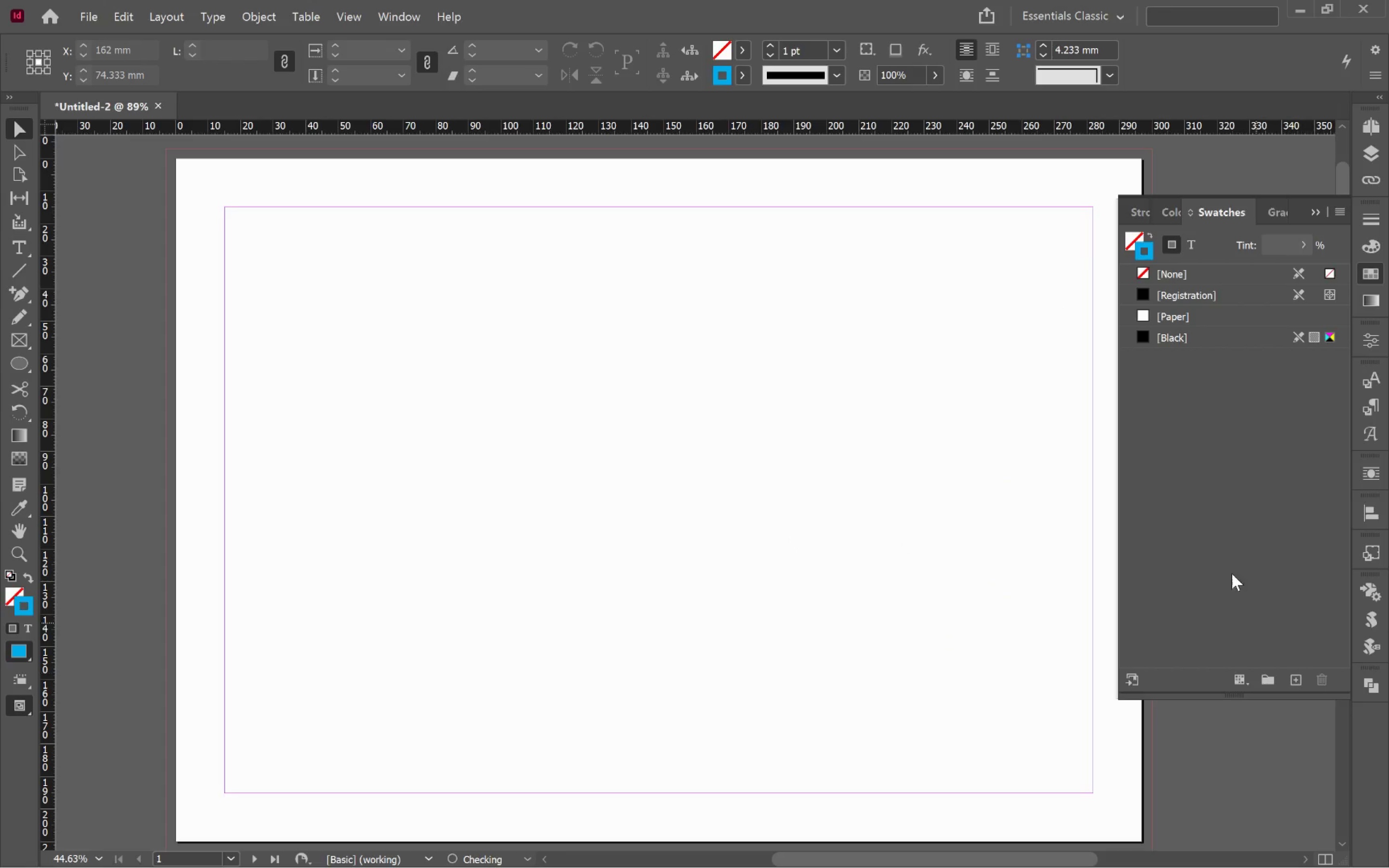 
left_click([1224, 519])
 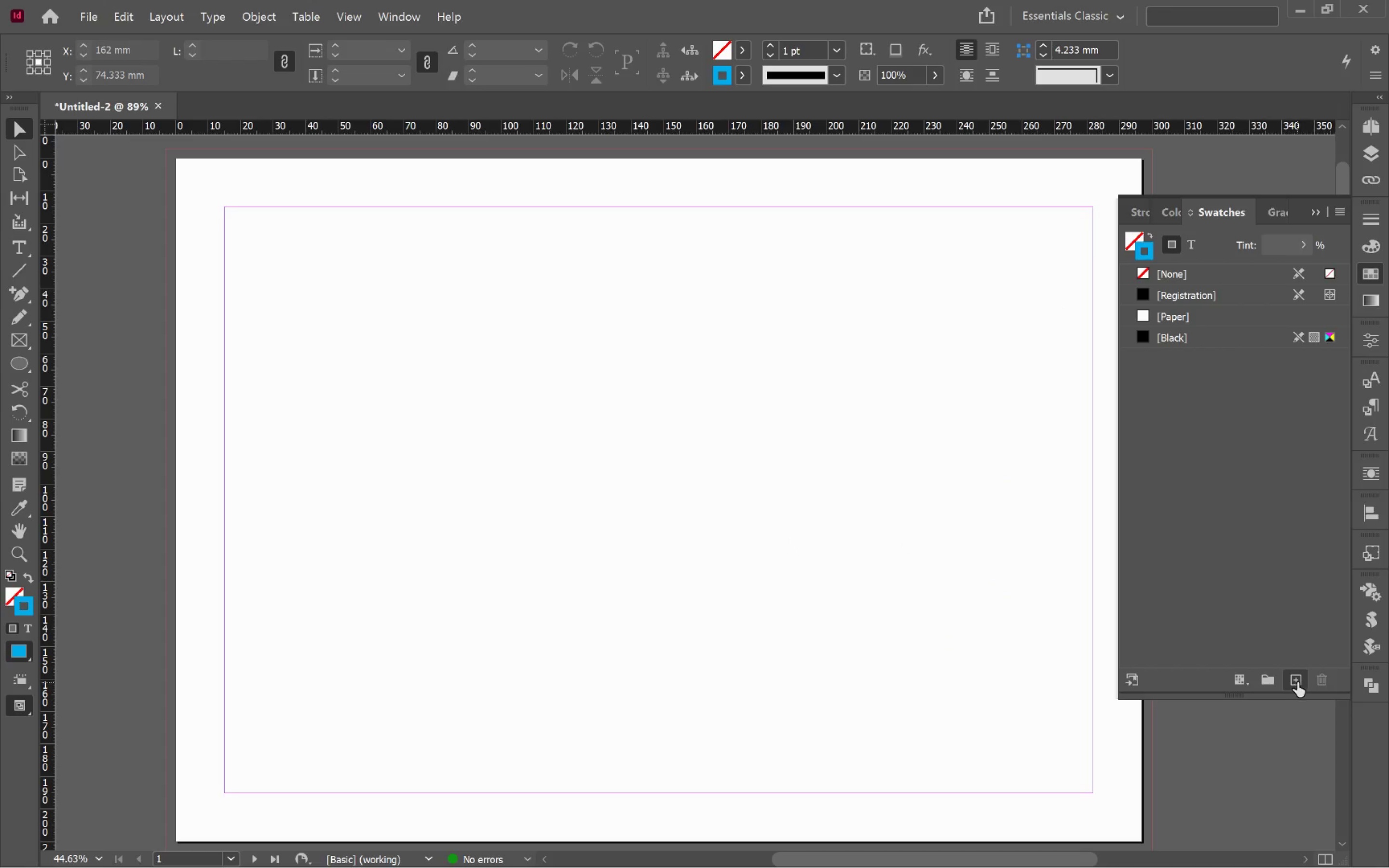 
left_click([1297, 682])
 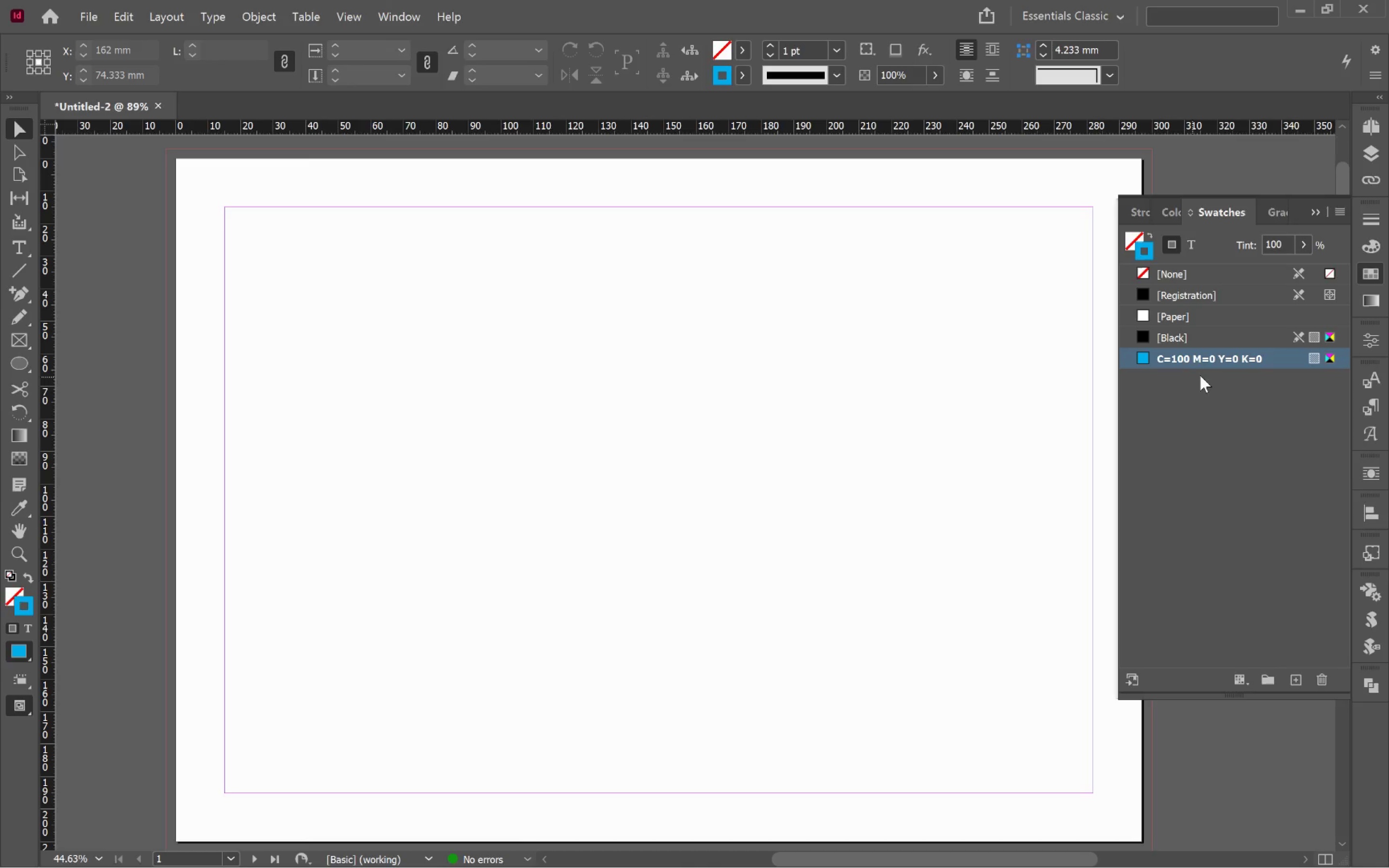 
double_click([1274, 358])
 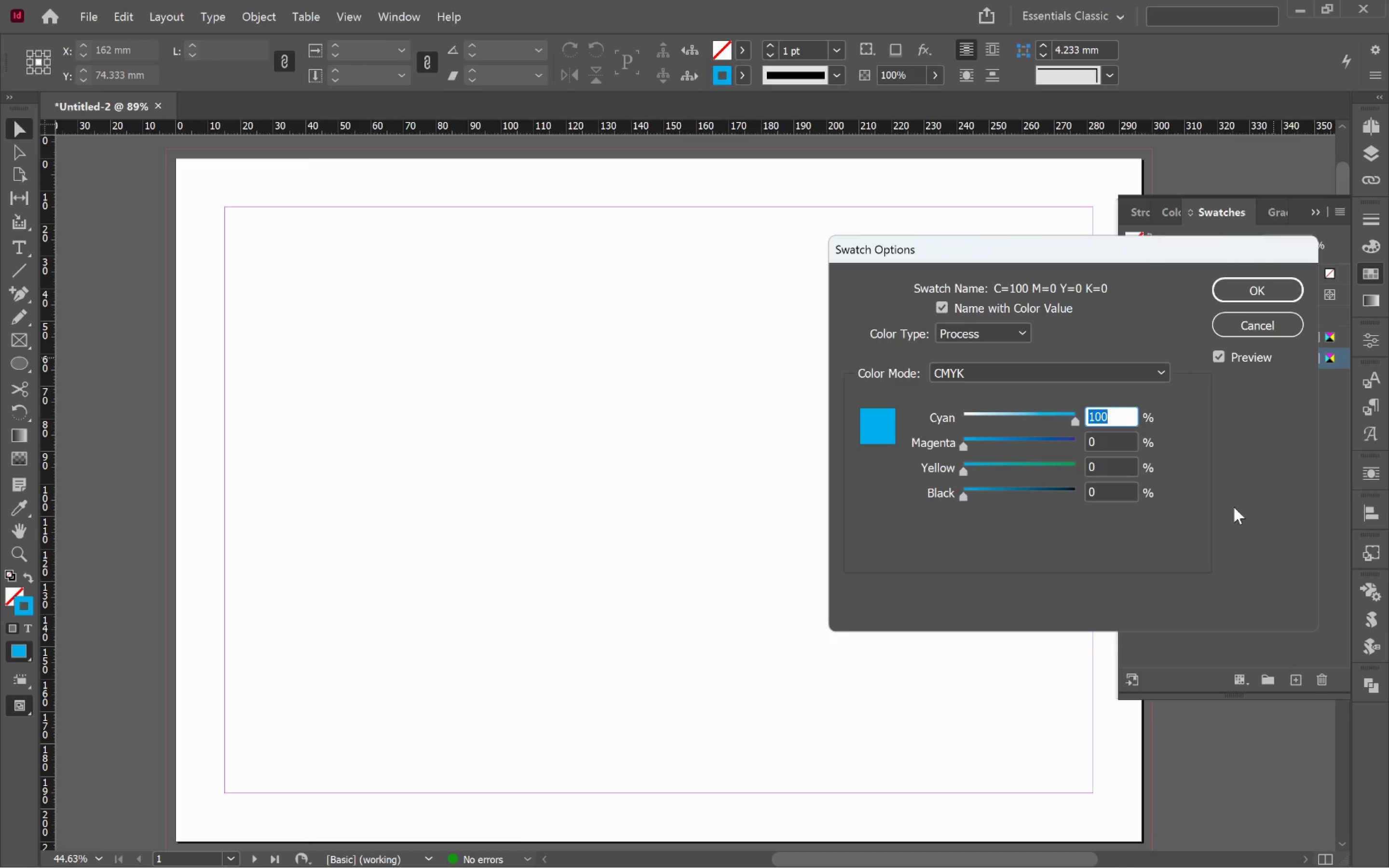 
type(20)
key(Tab)
type(100)
key(Tab)
type(100)
key(Tab)
type(30)
key(Tab)
 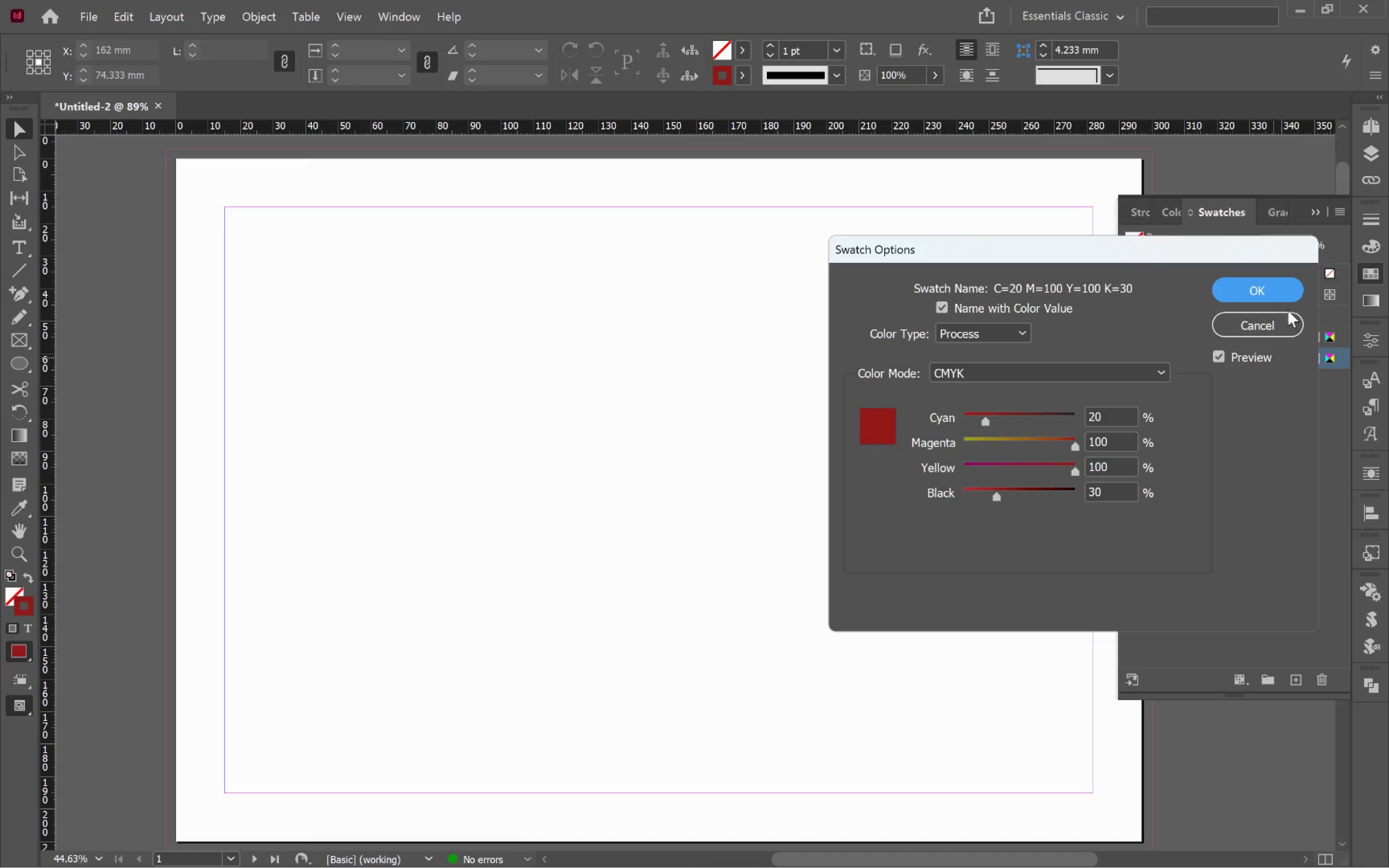 
left_click([1265, 285])
 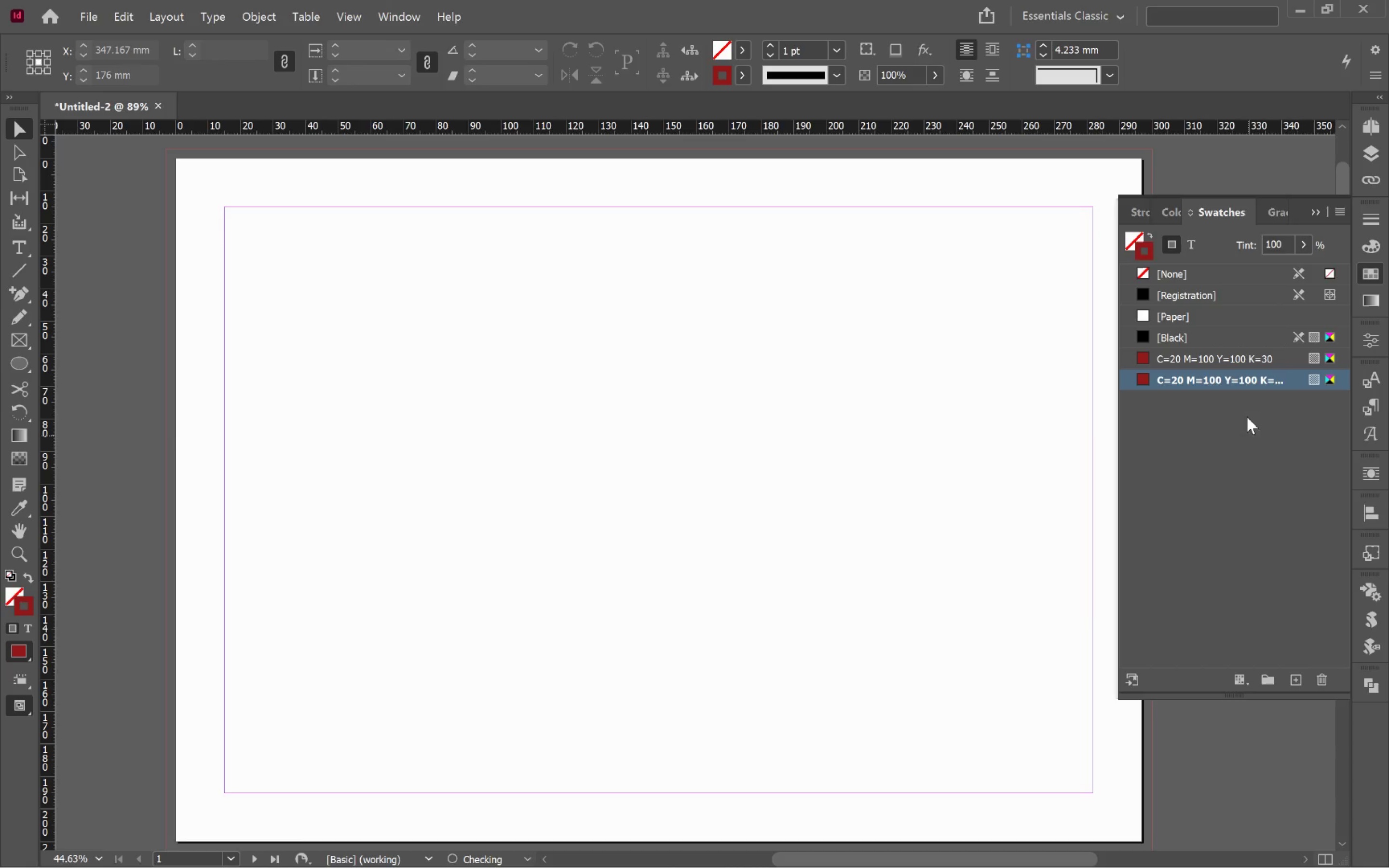 
double_click([1279, 377])
 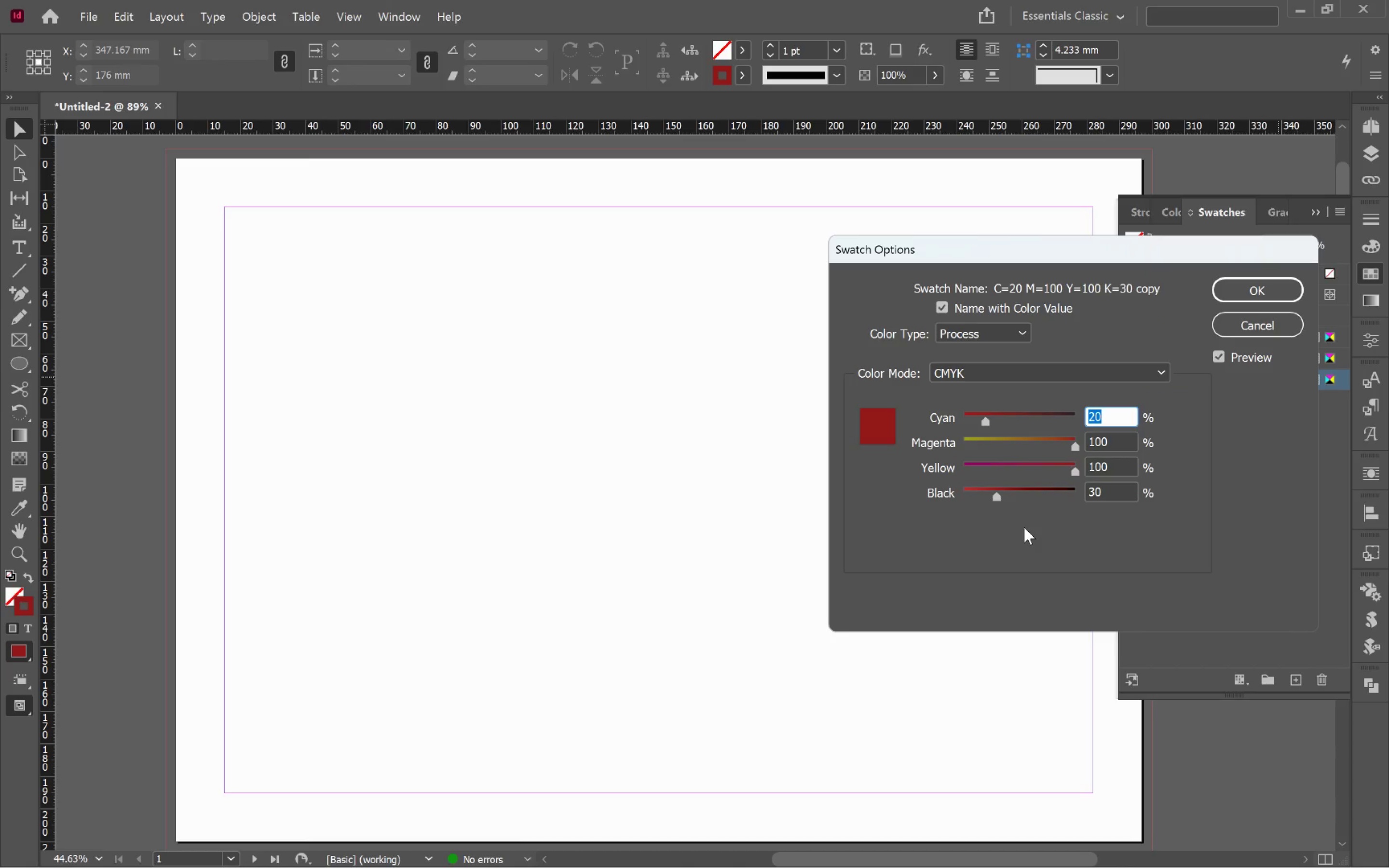 
type(60)
key(Tab)
type(34)
key(Backspace)
key(Backspace)
type(40)
key(Tab)
type(40)
key(Tab)
type(100)
 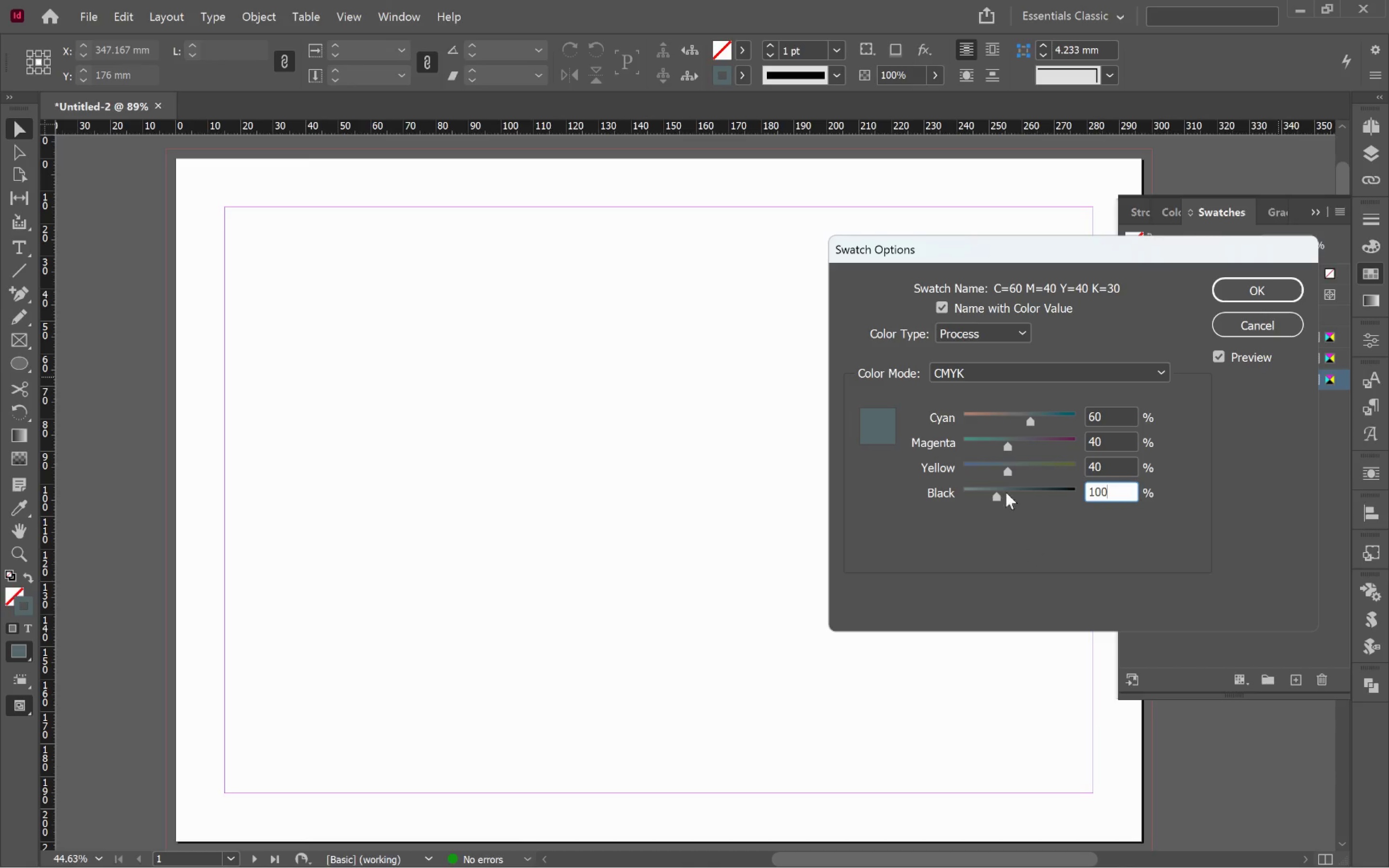 
left_click([1243, 287])
 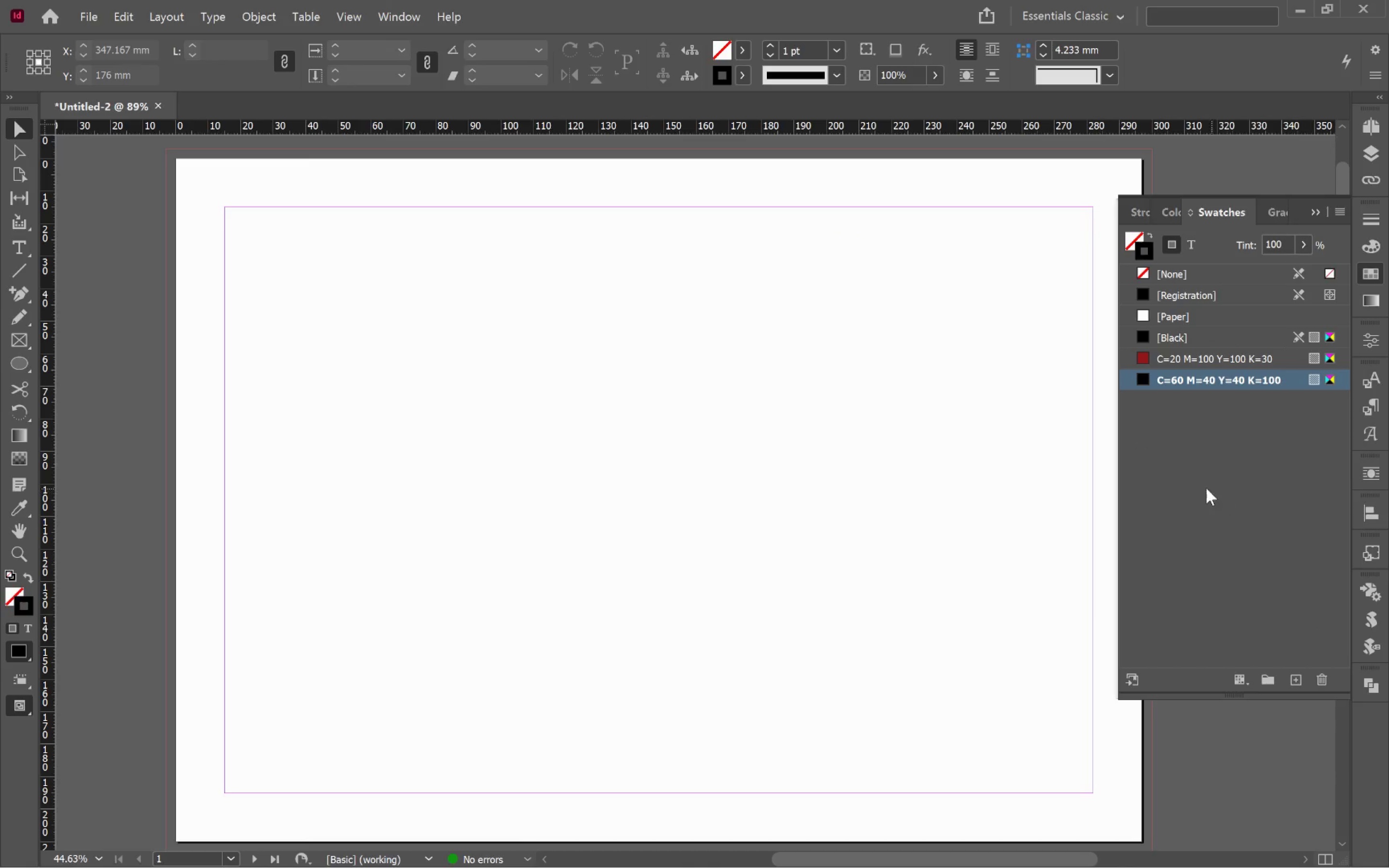 
left_click([1302, 679])
 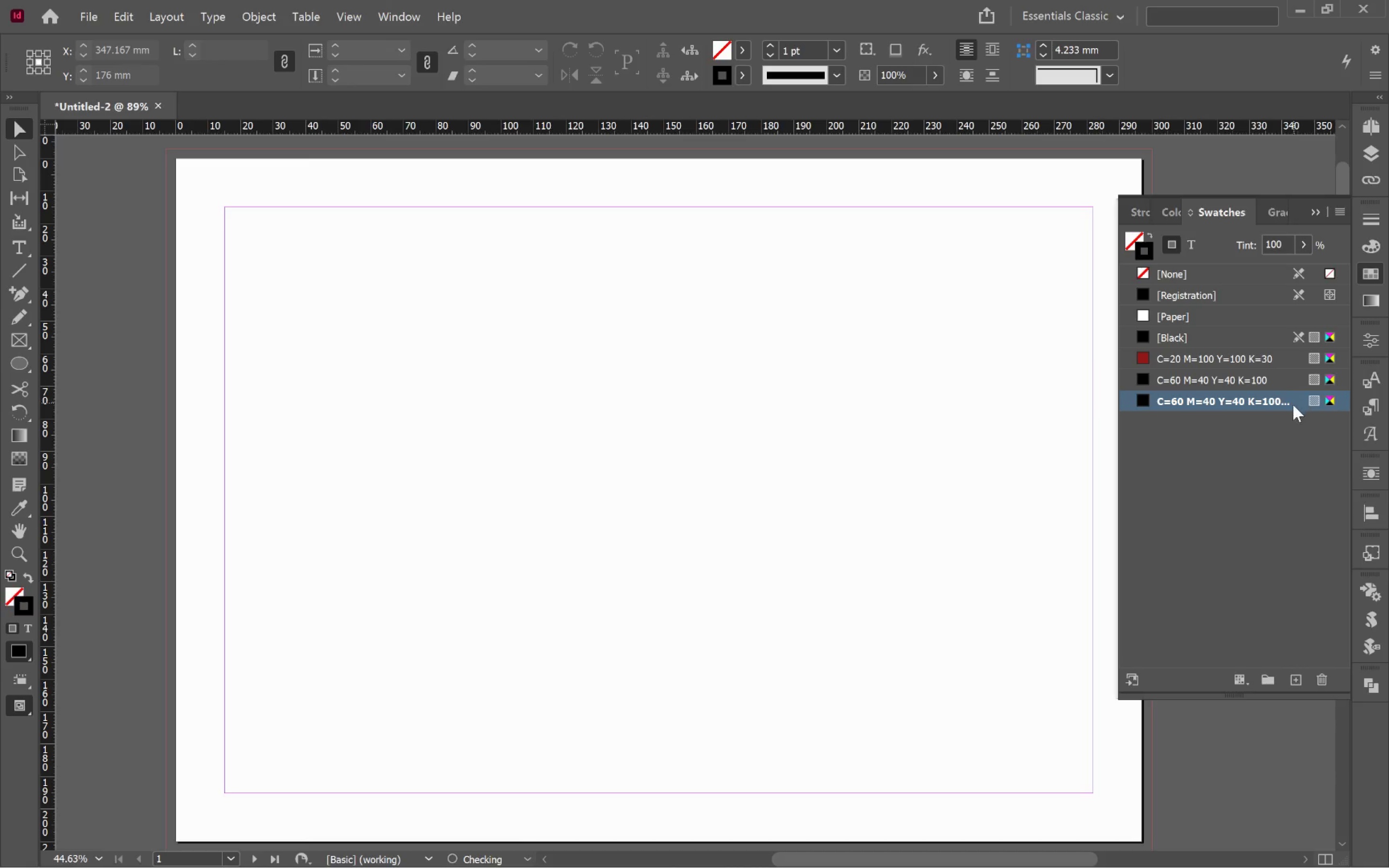 
double_click([1292, 405])
 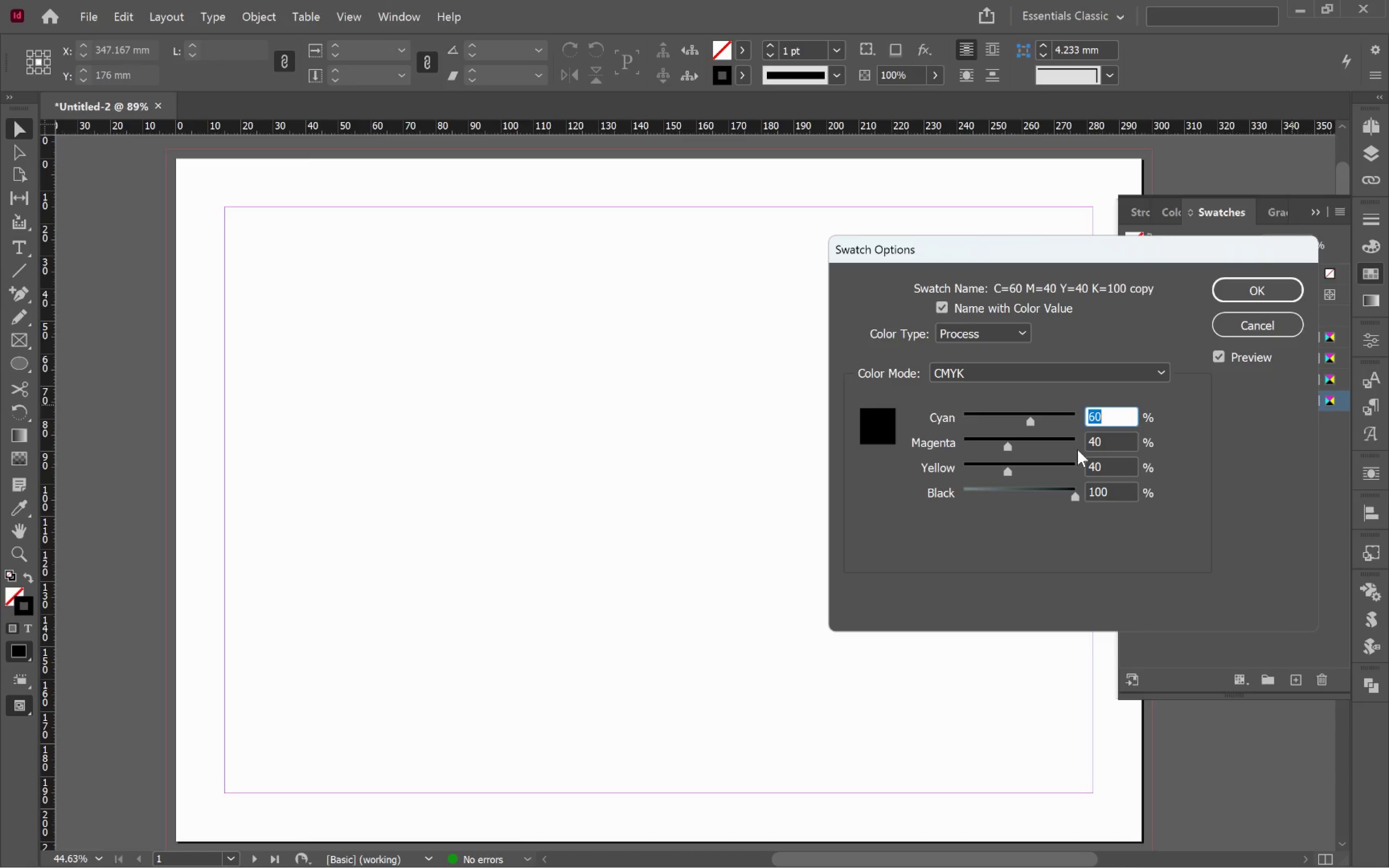 
key(0)
 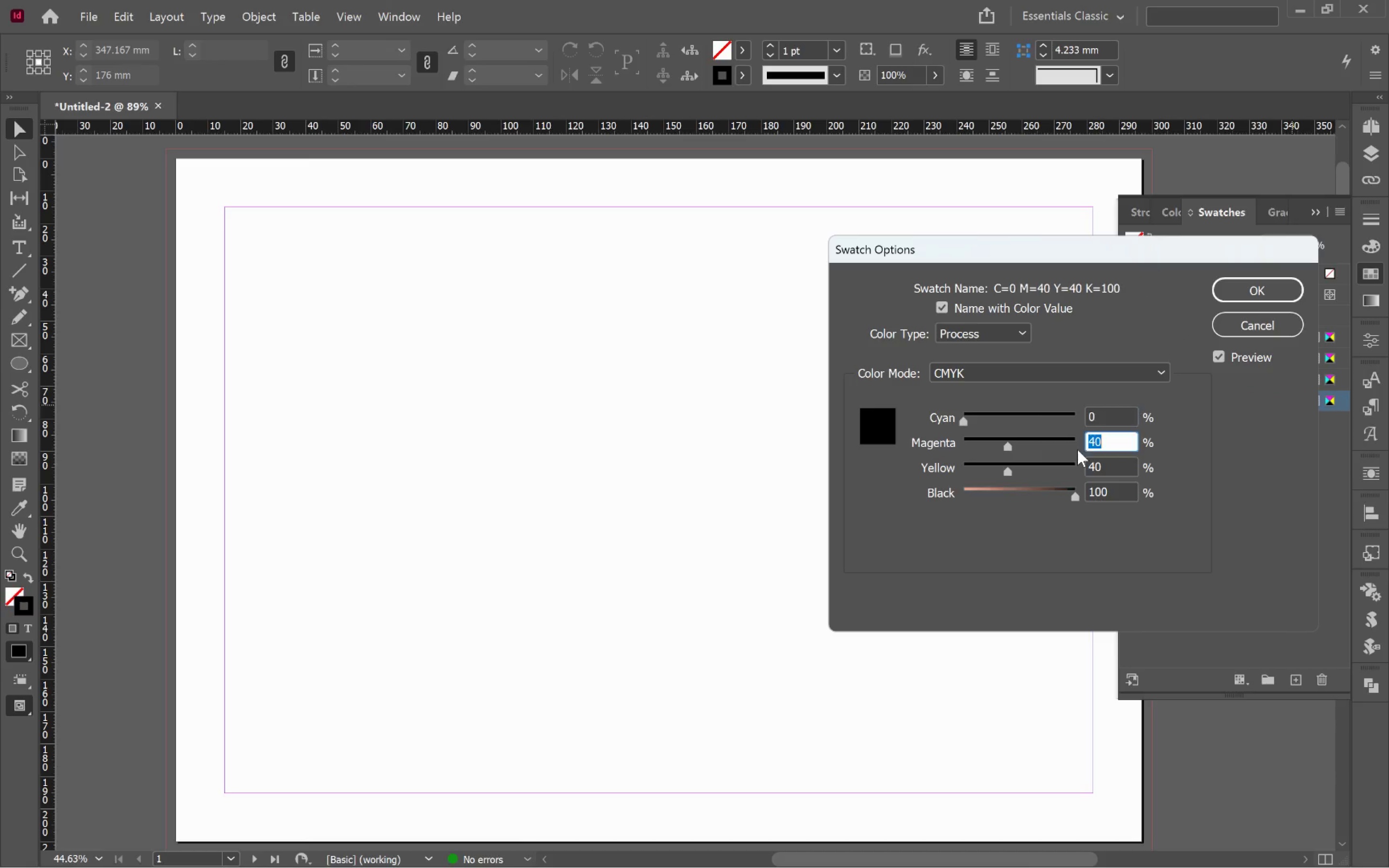 
key(Tab)
 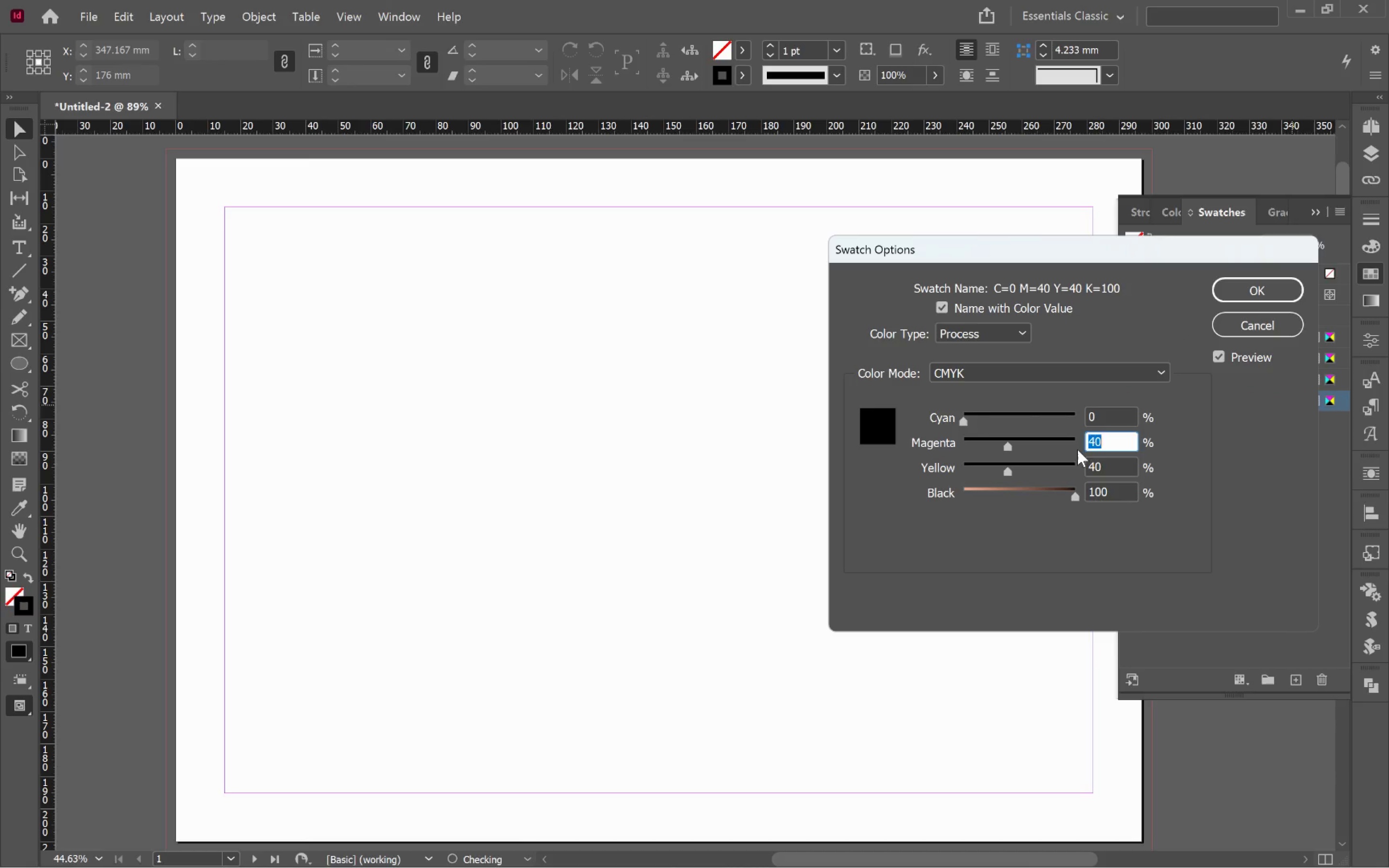 
key(1)
 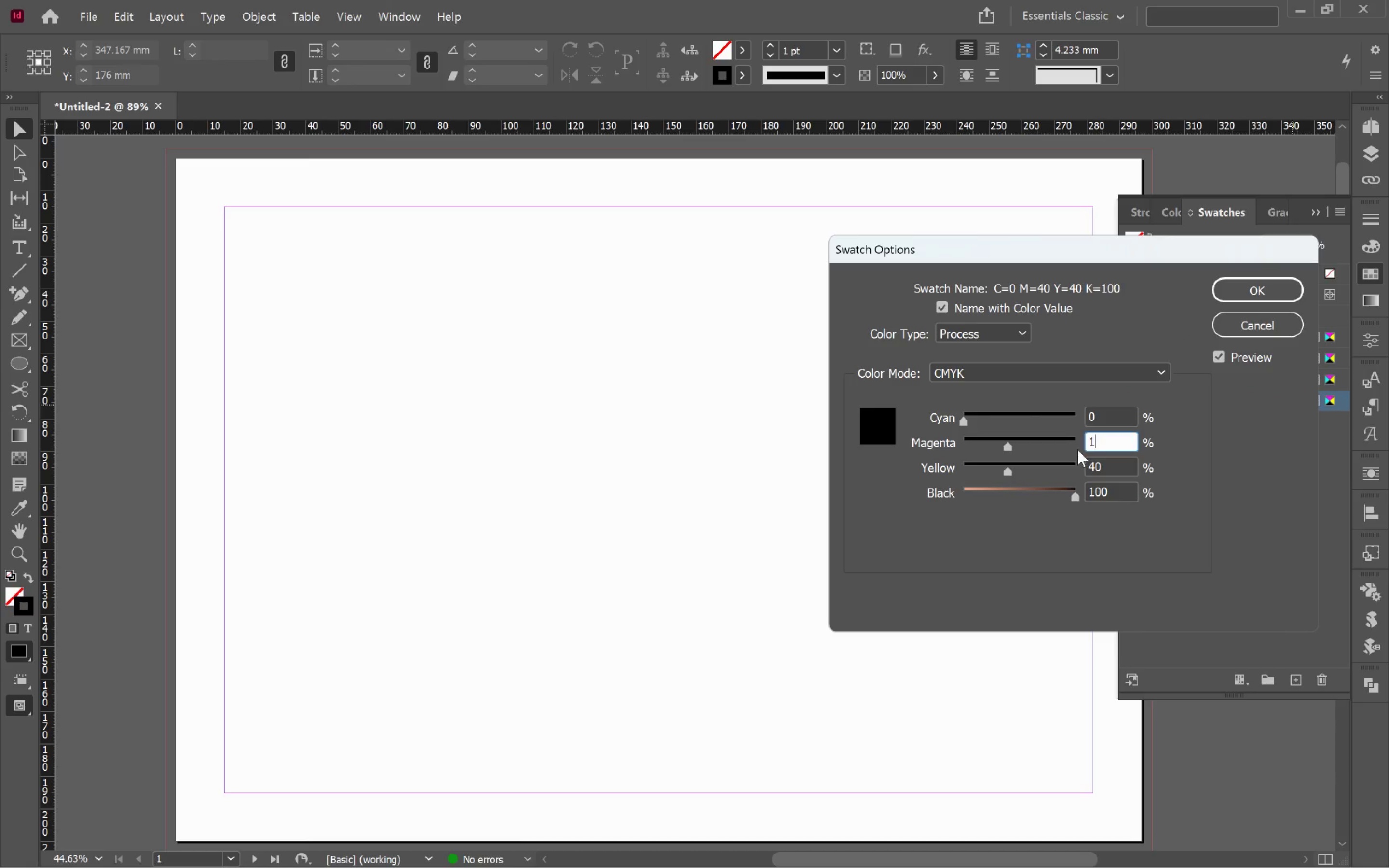 
key(Tab)
 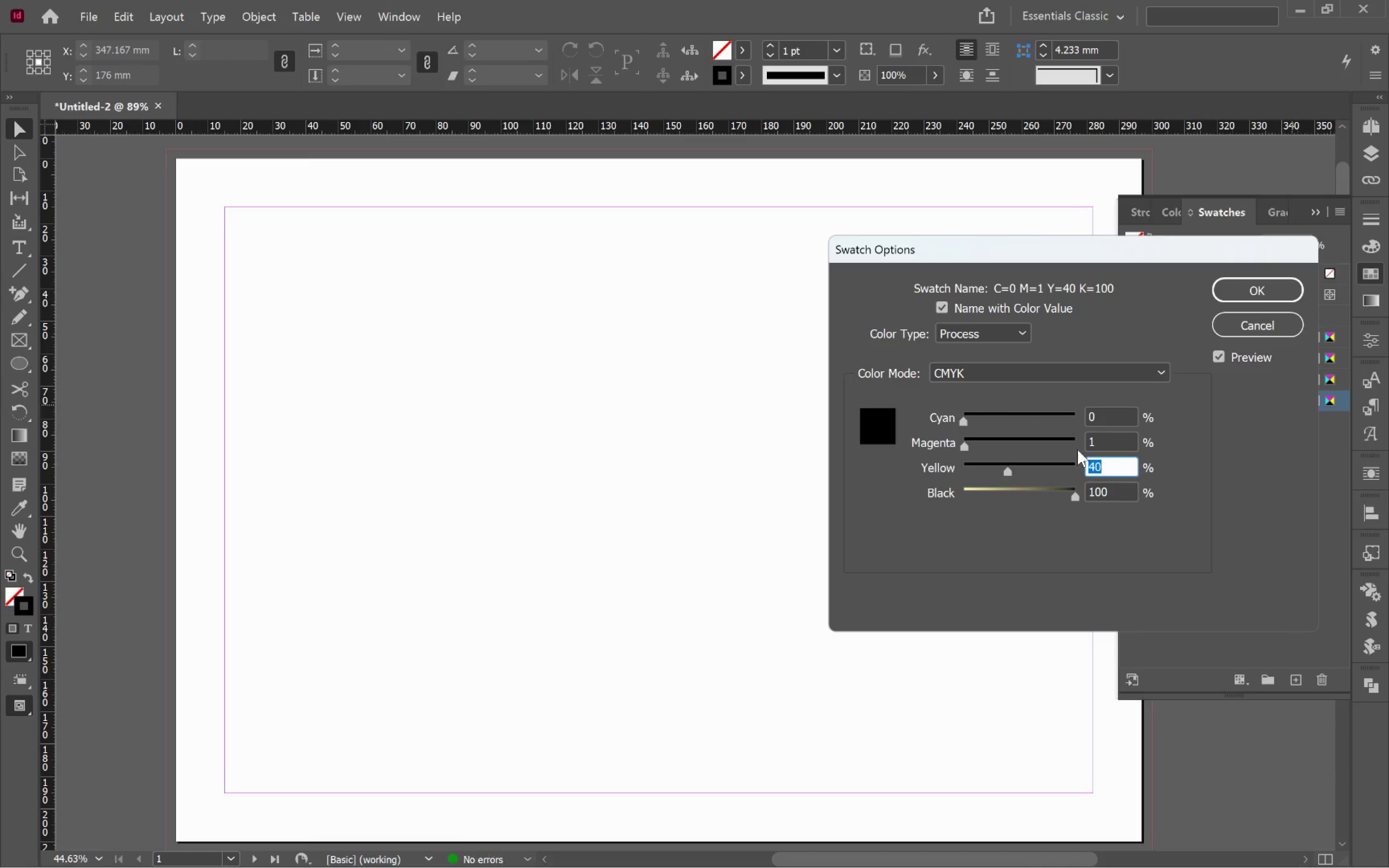 
key(5)
 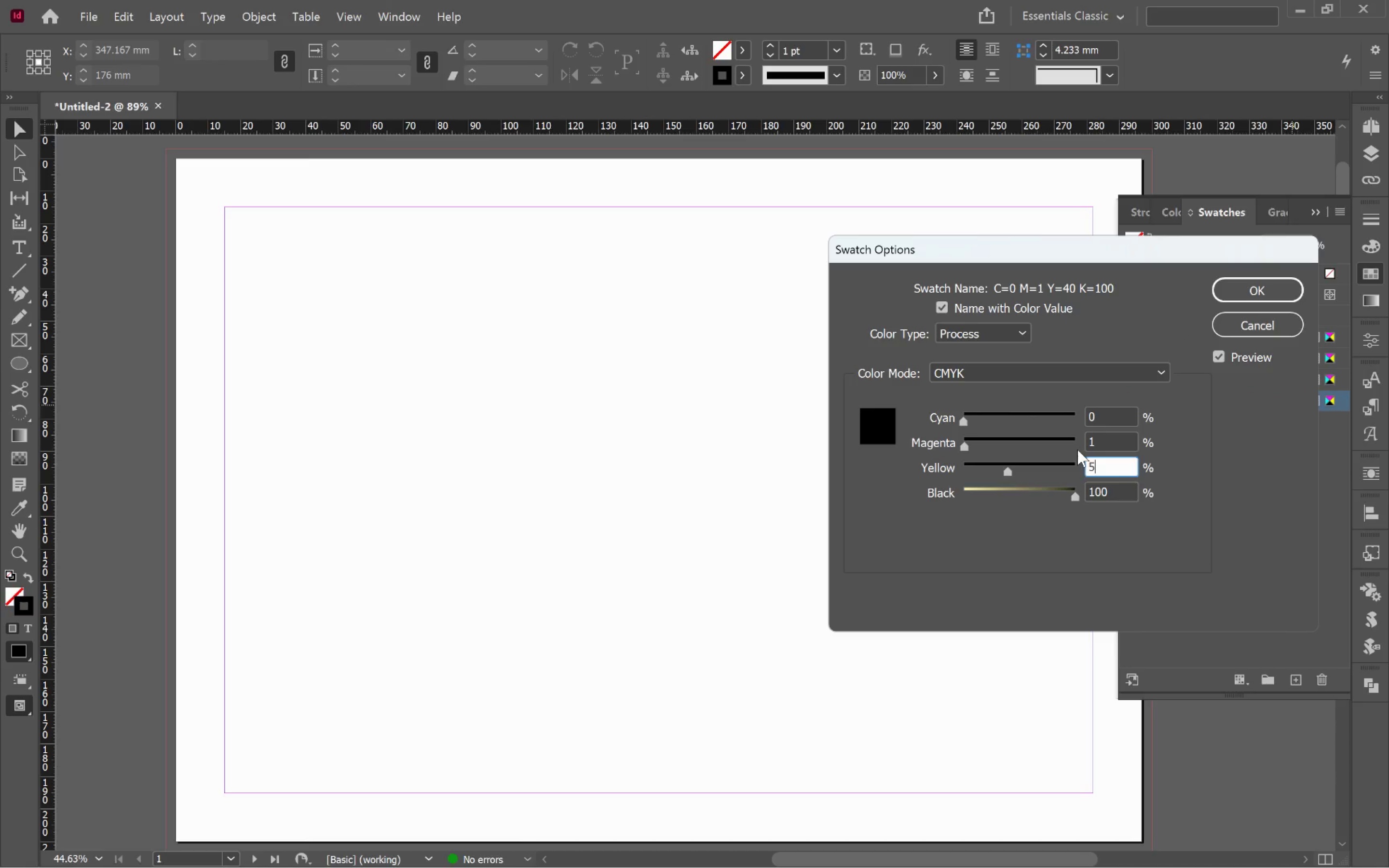 
key(Tab)
 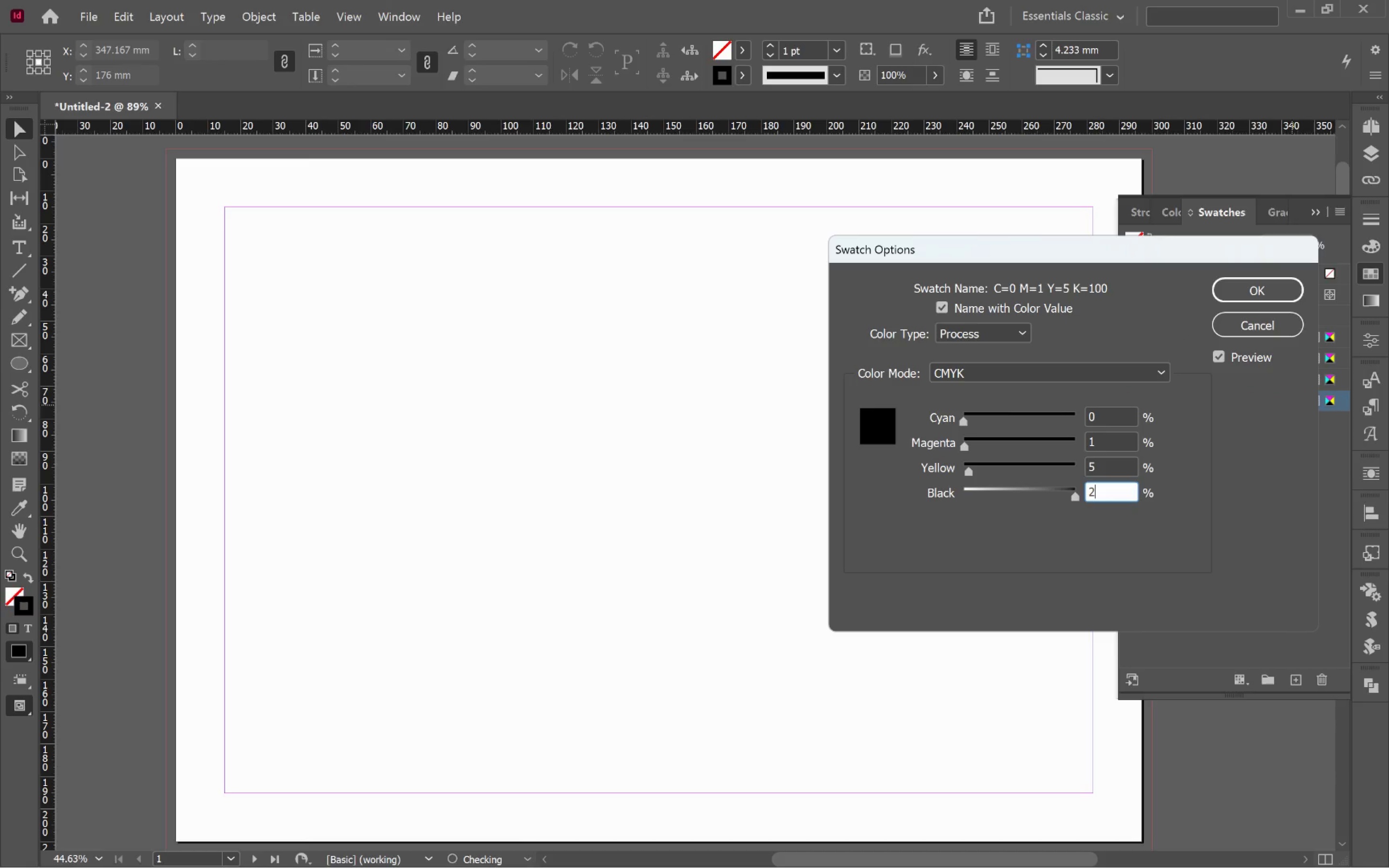 
key(2)
 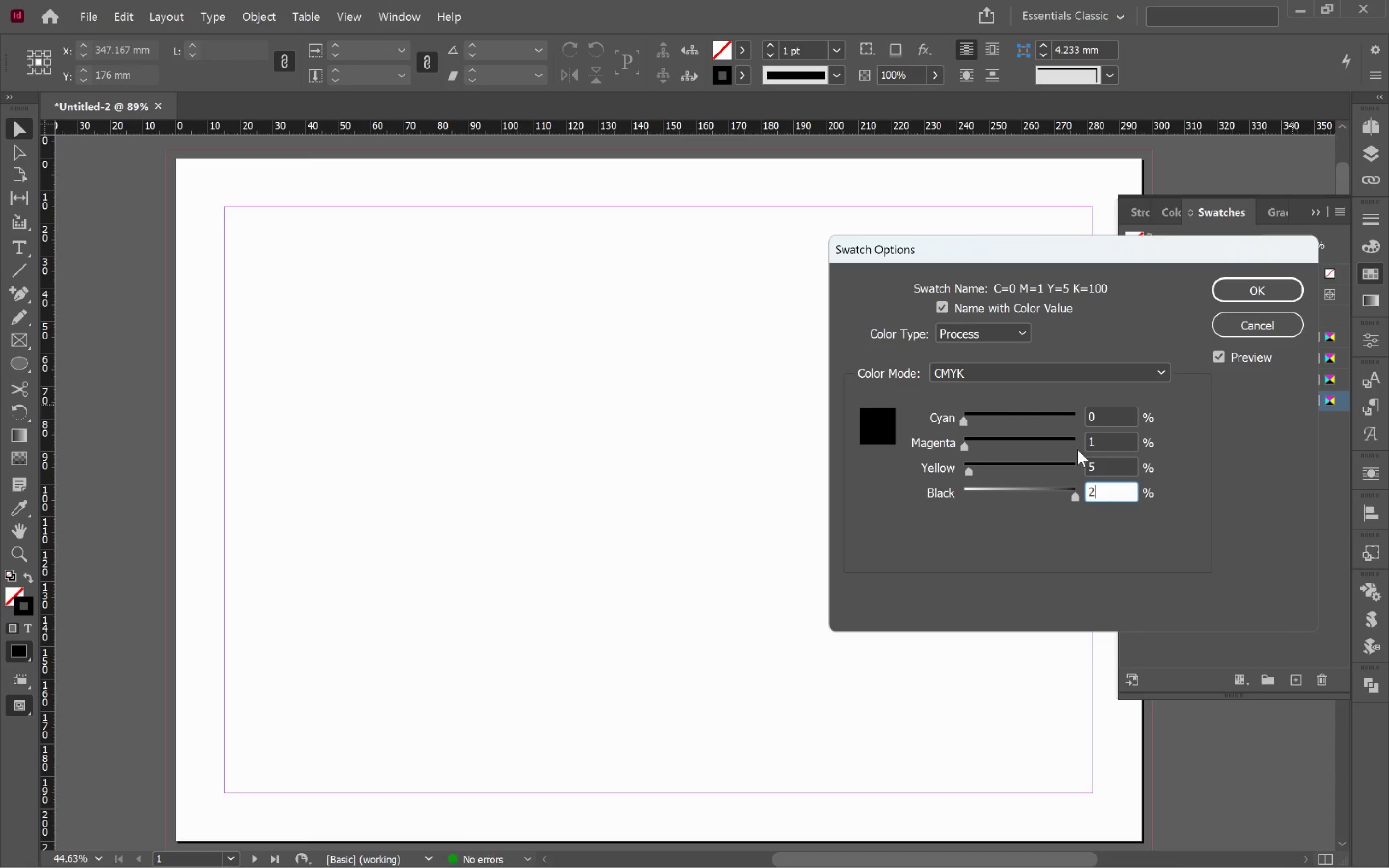 
key(Tab)
 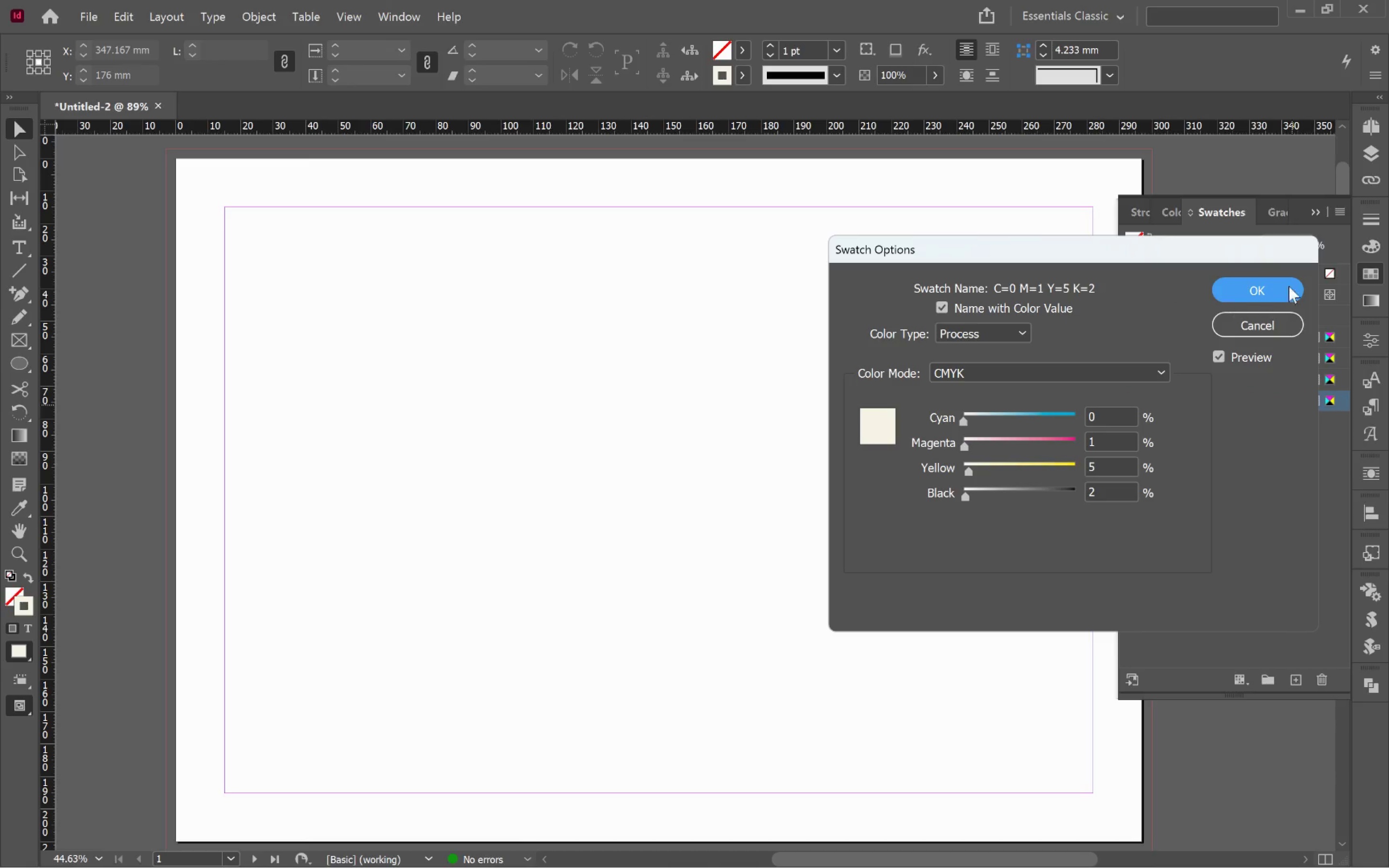 
left_click([1269, 288])
 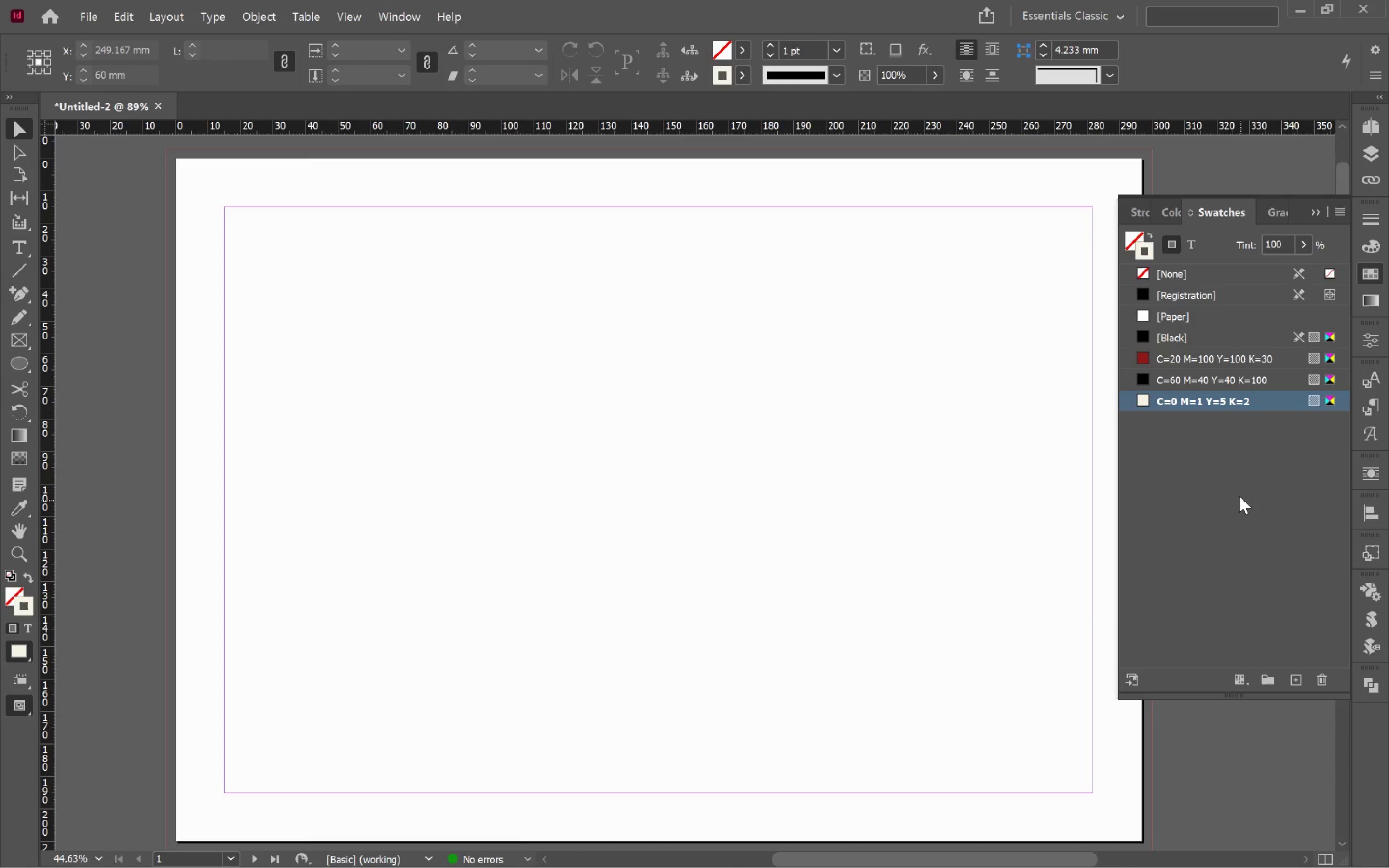 
left_click([1240, 493])
 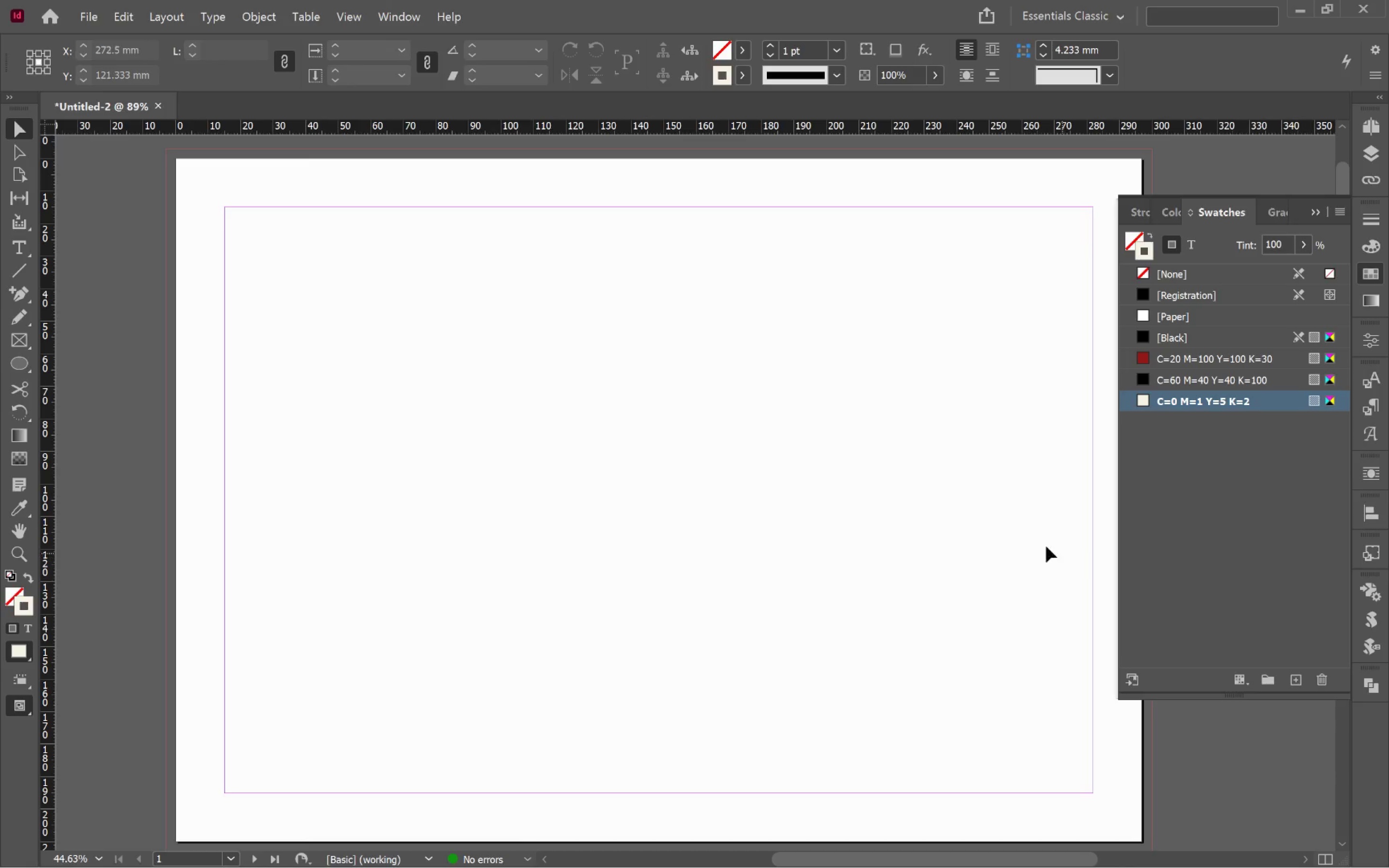 
wait(7.5)
 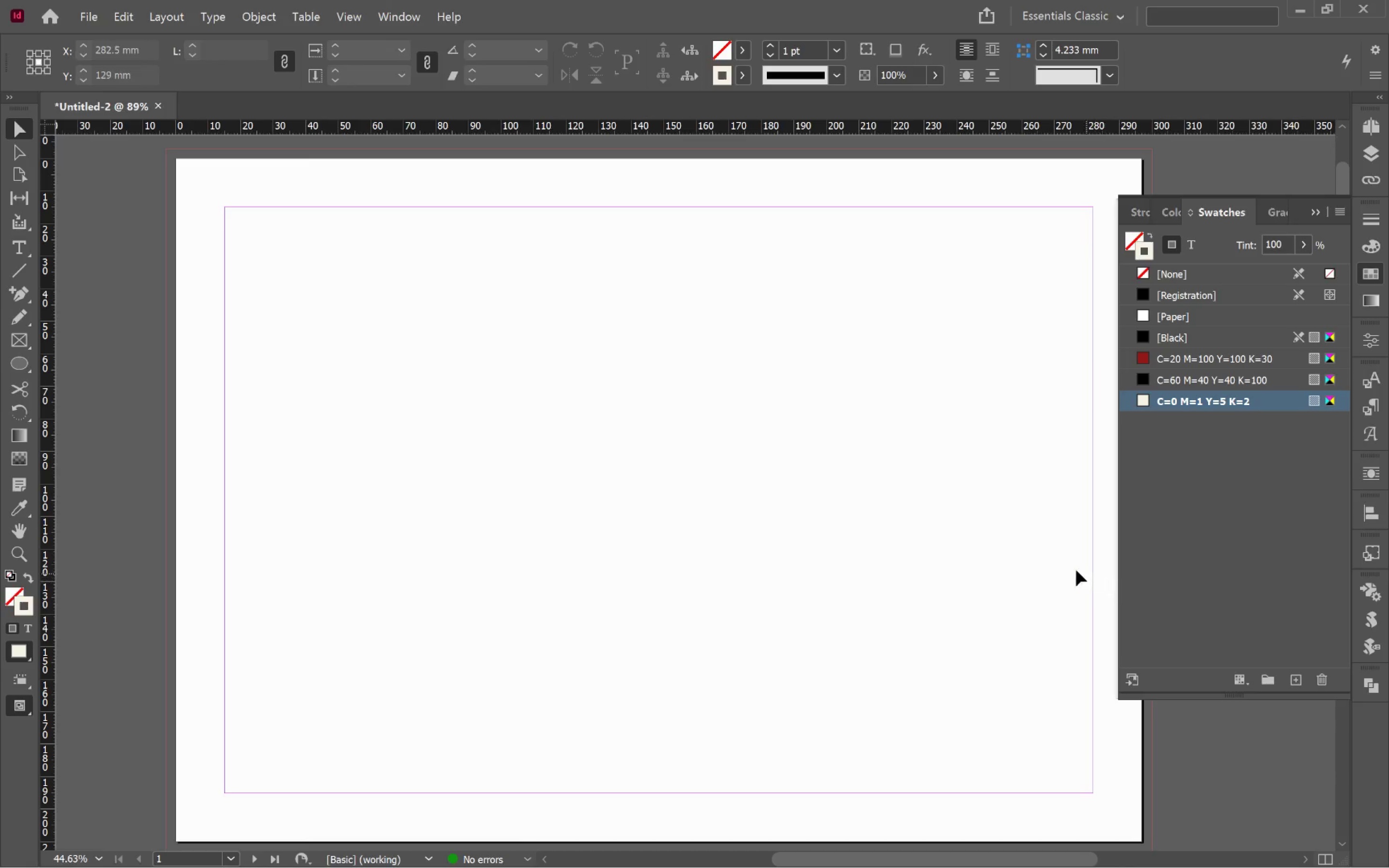 
left_click([1376, 272])
 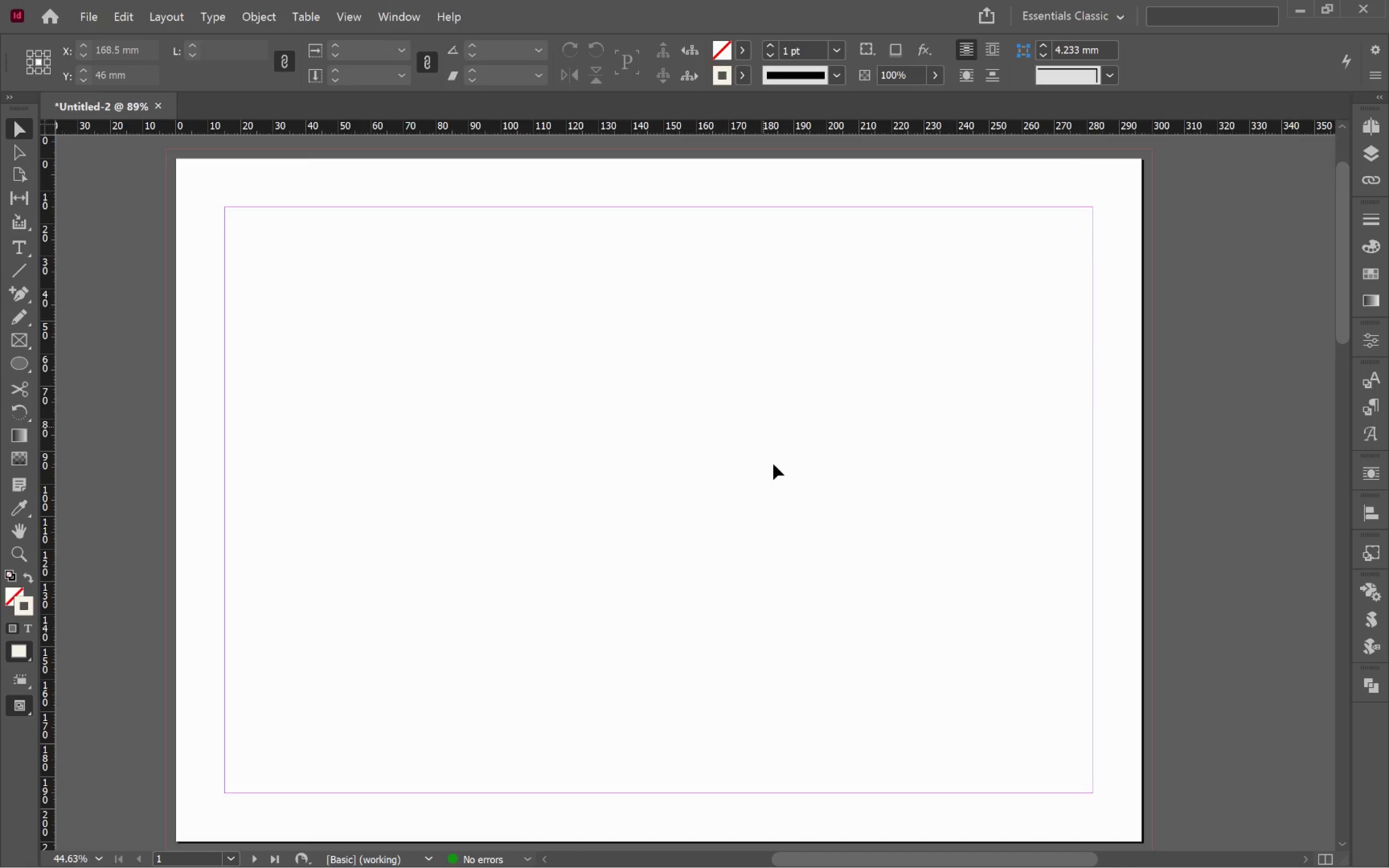 
left_click([786, 502])
 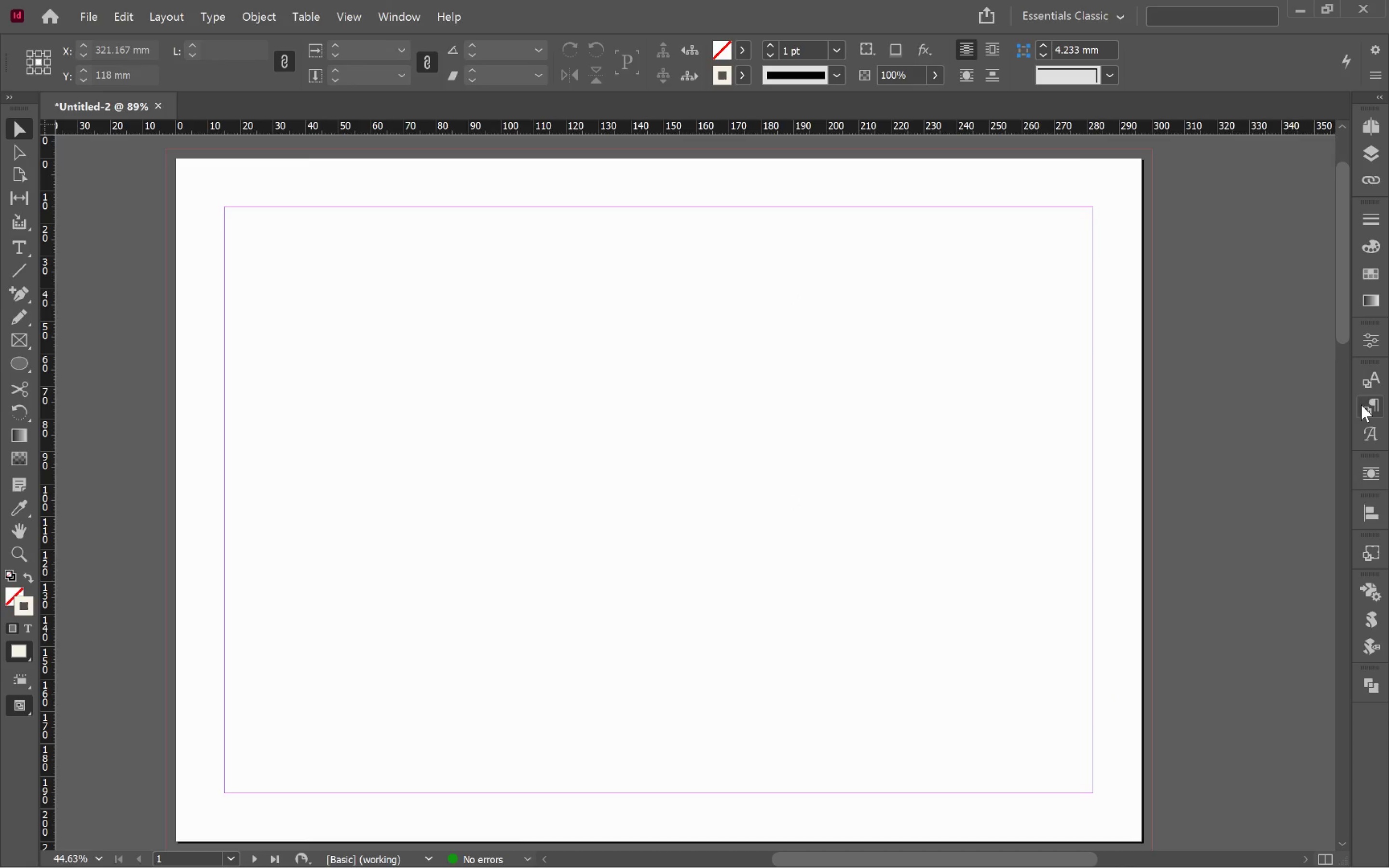 
left_click([1362, 405])
 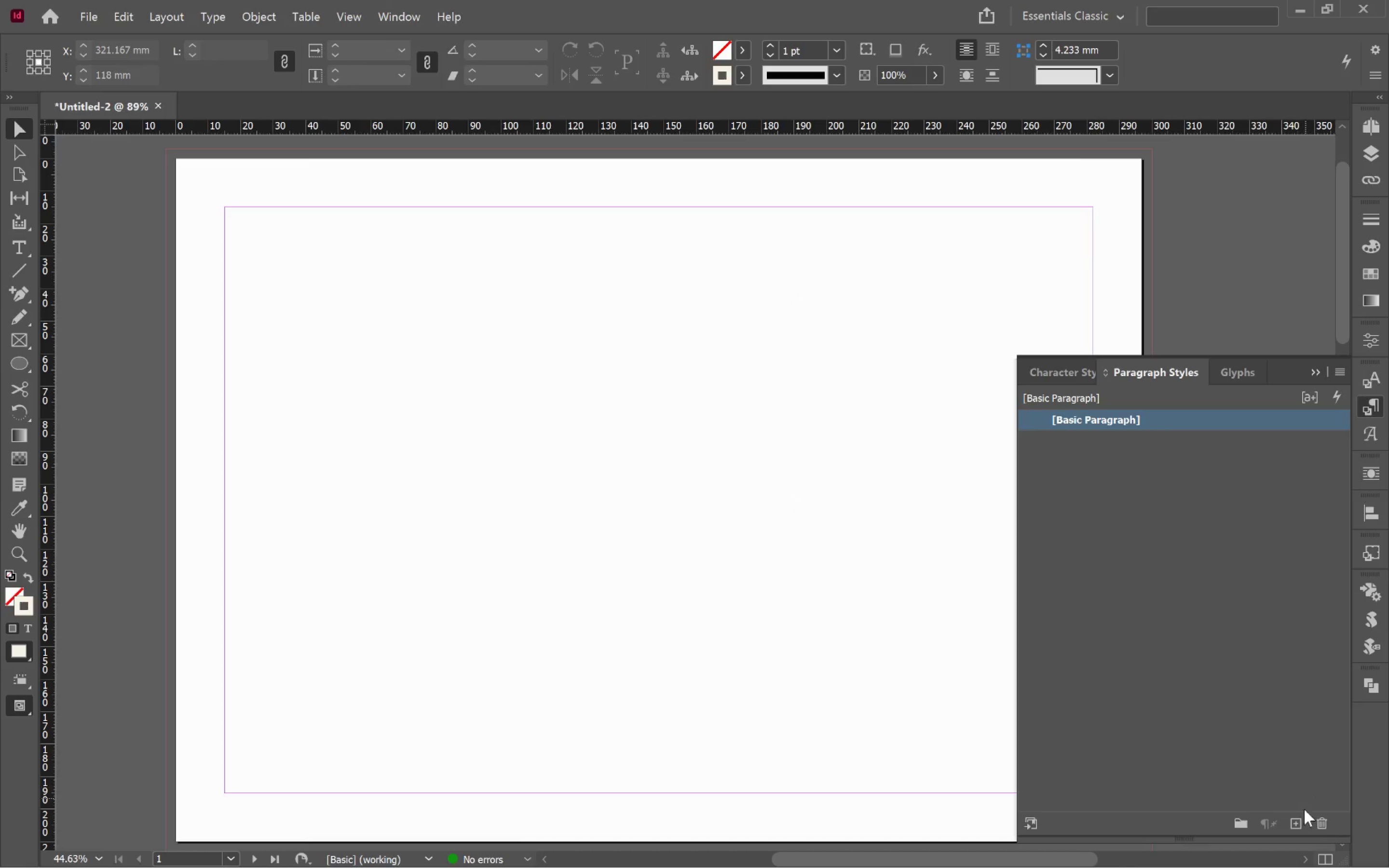 
left_click([1305, 823])
 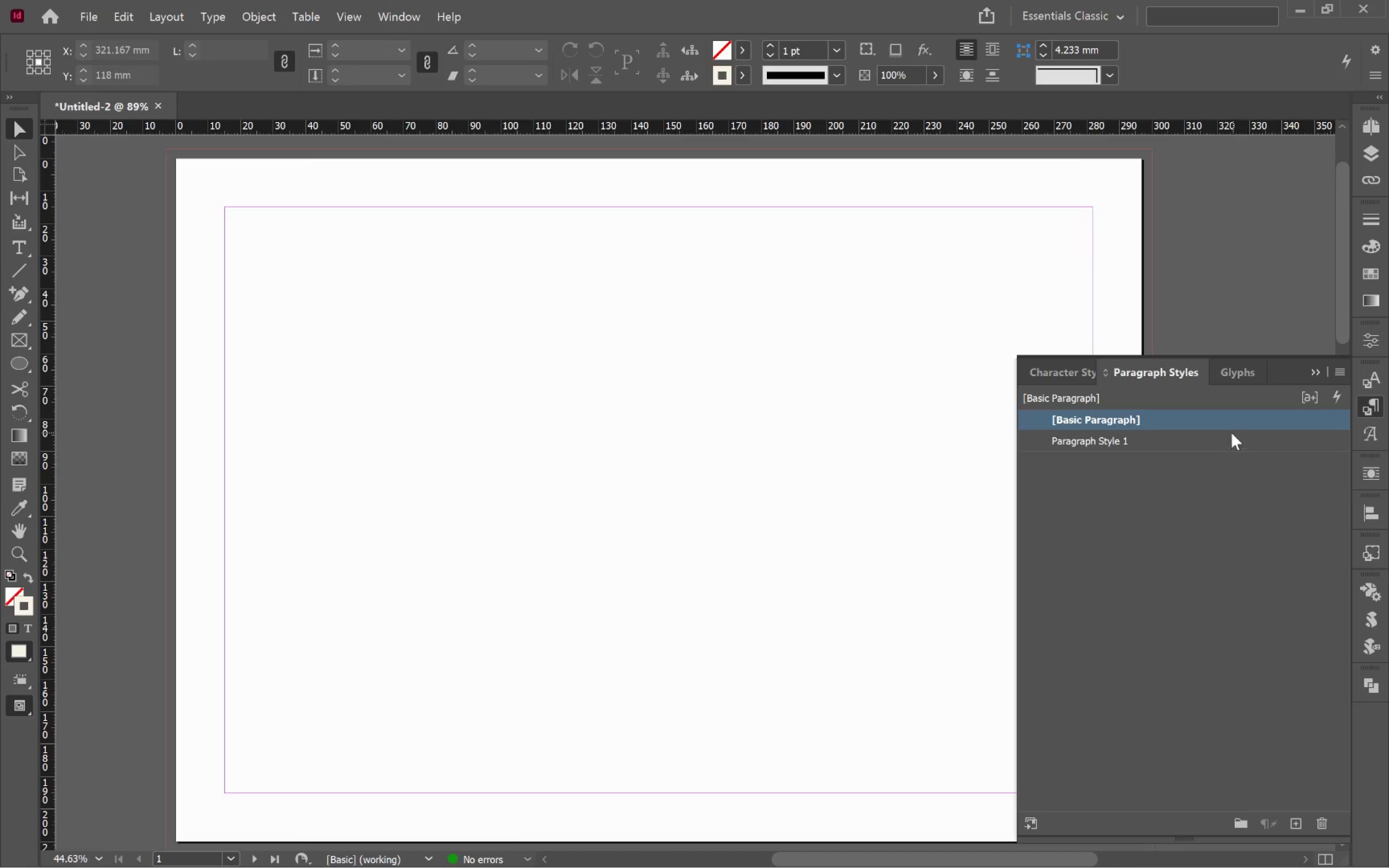 
left_click([1231, 439])
 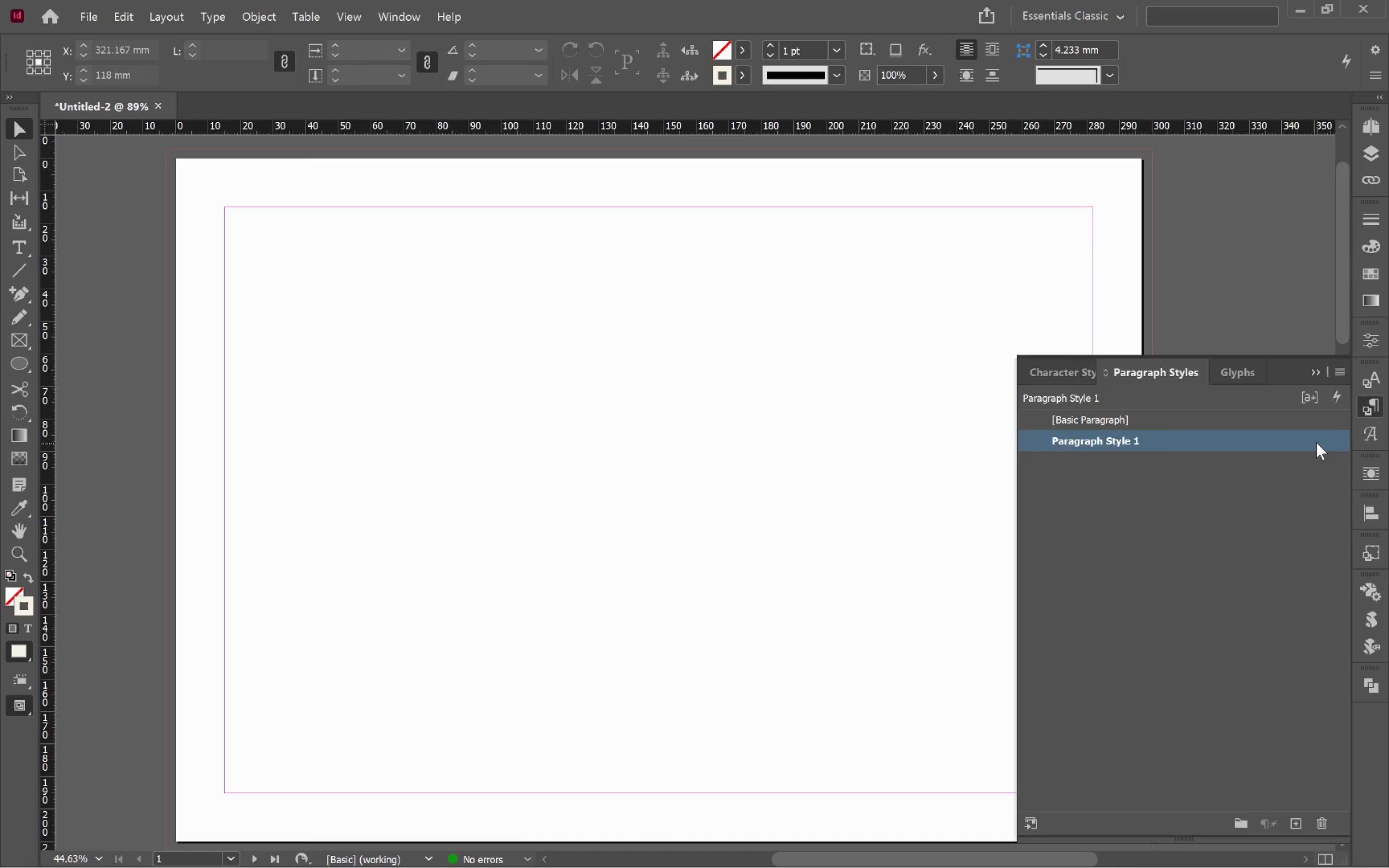 
double_click([1316, 442])
 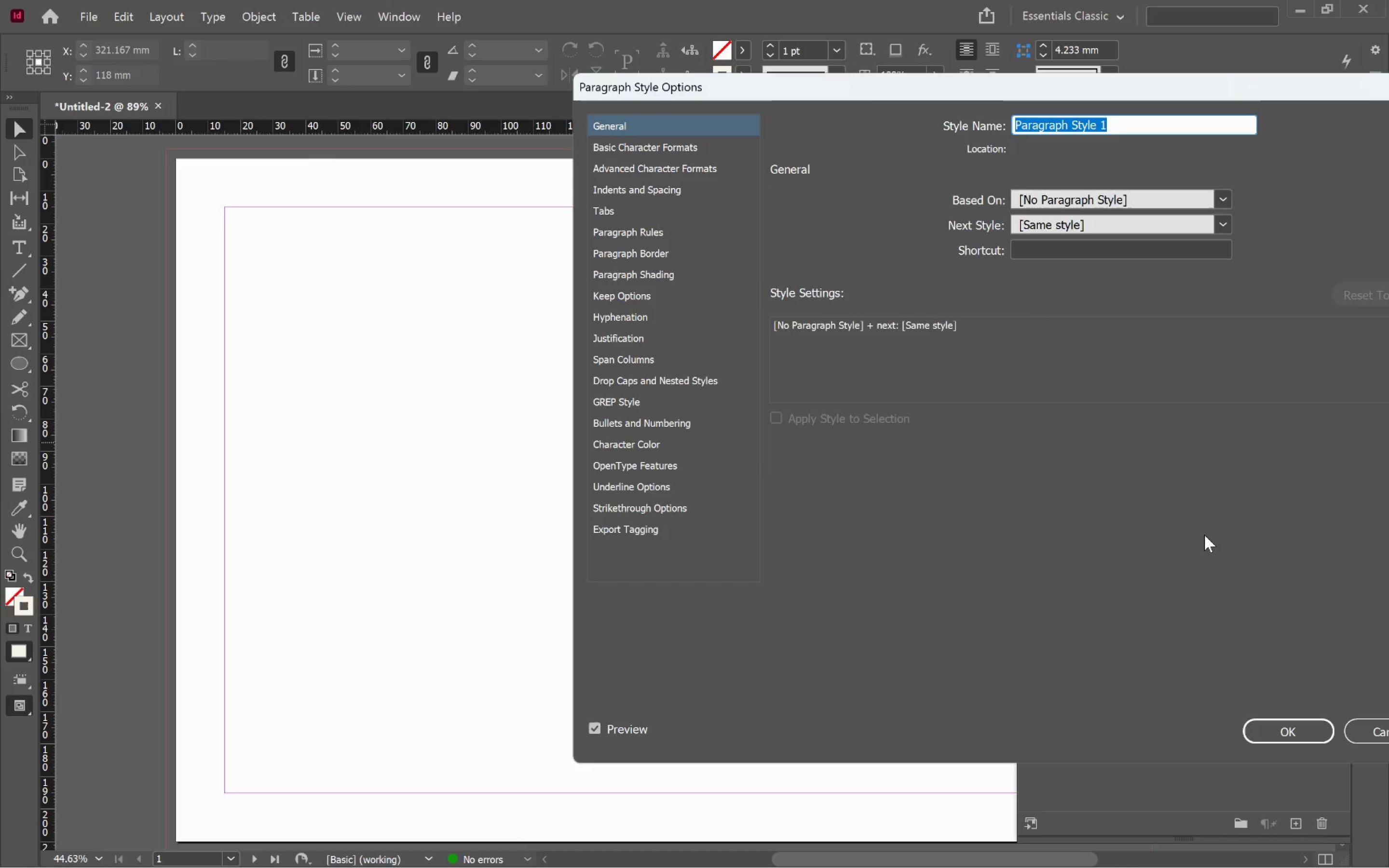 
type(Main Logo)
 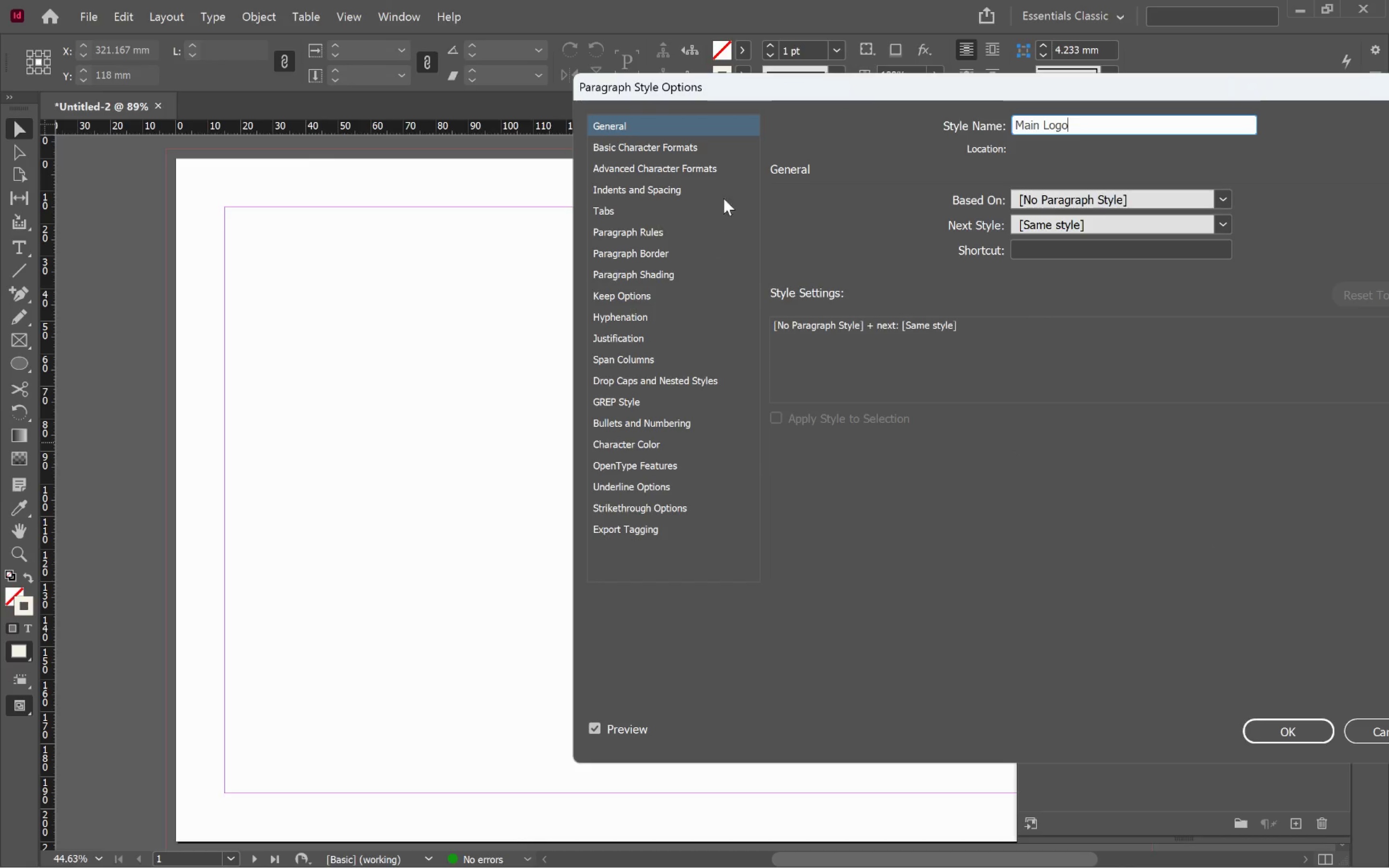 
left_click([704, 142])
 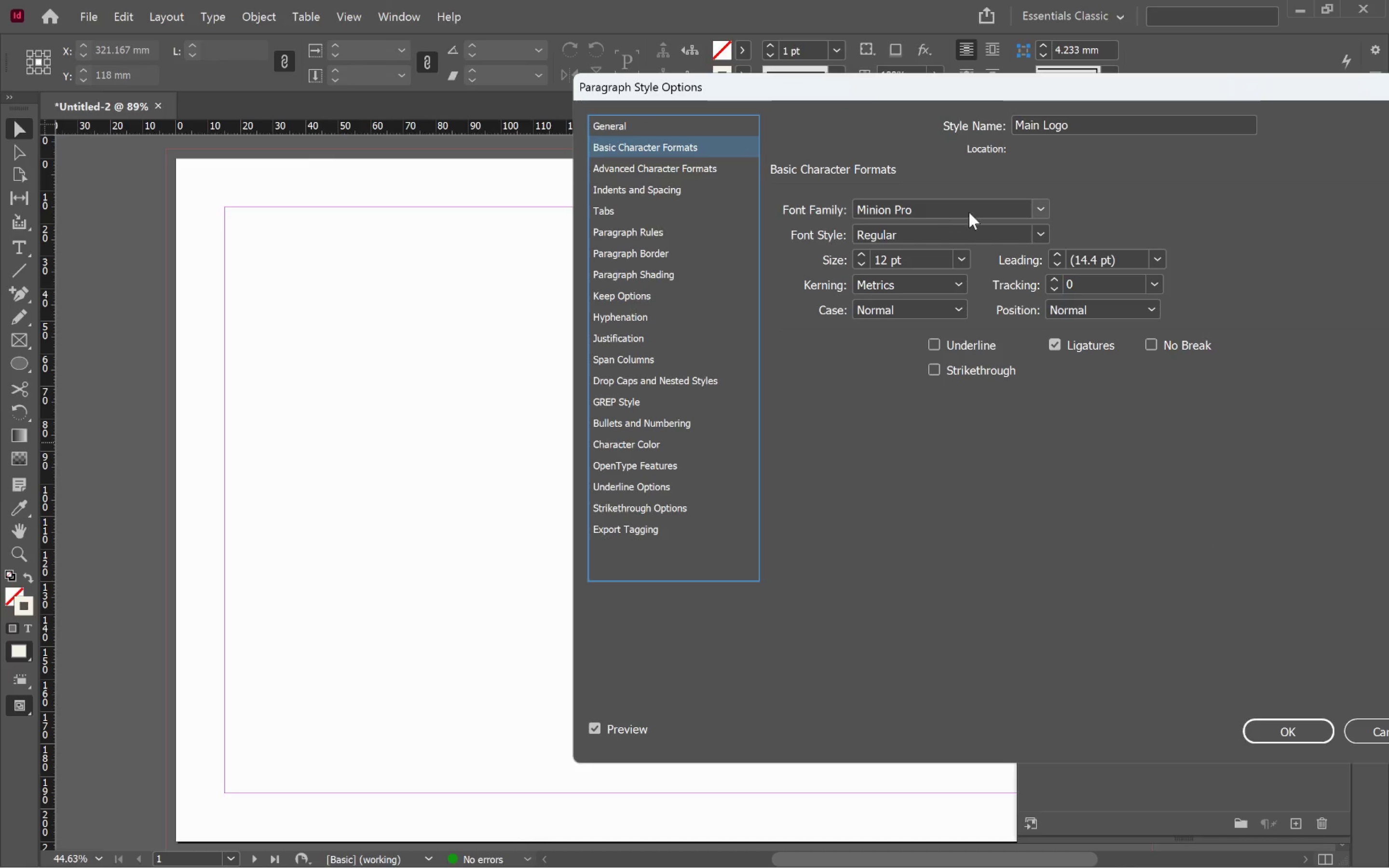 
double_click([972, 205])
 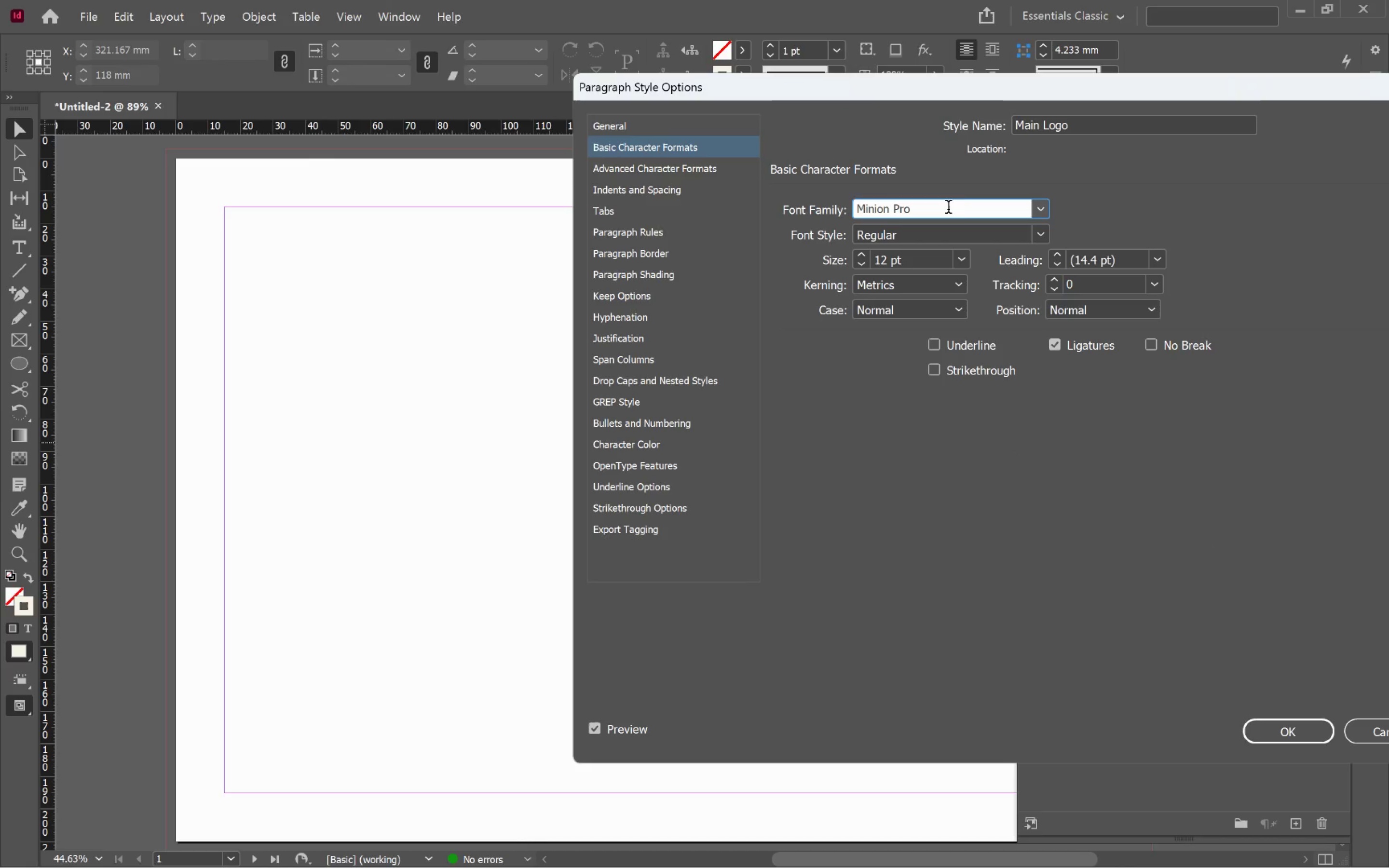 
left_click_drag(start_coordinate=[964, 209], to_coordinate=[865, 210])
 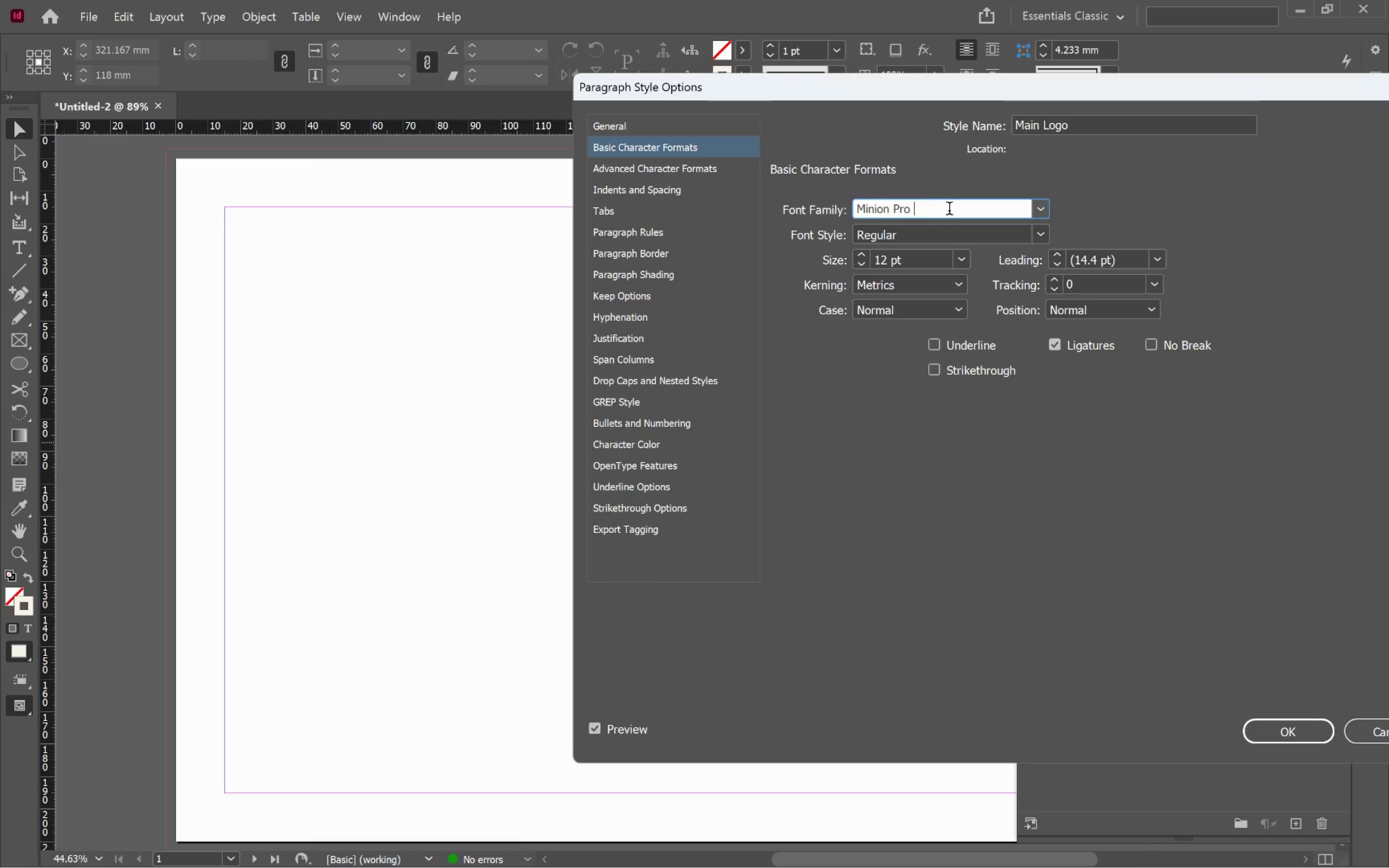 
left_click_drag(start_coordinate=[950, 209], to_coordinate=[811, 215])
 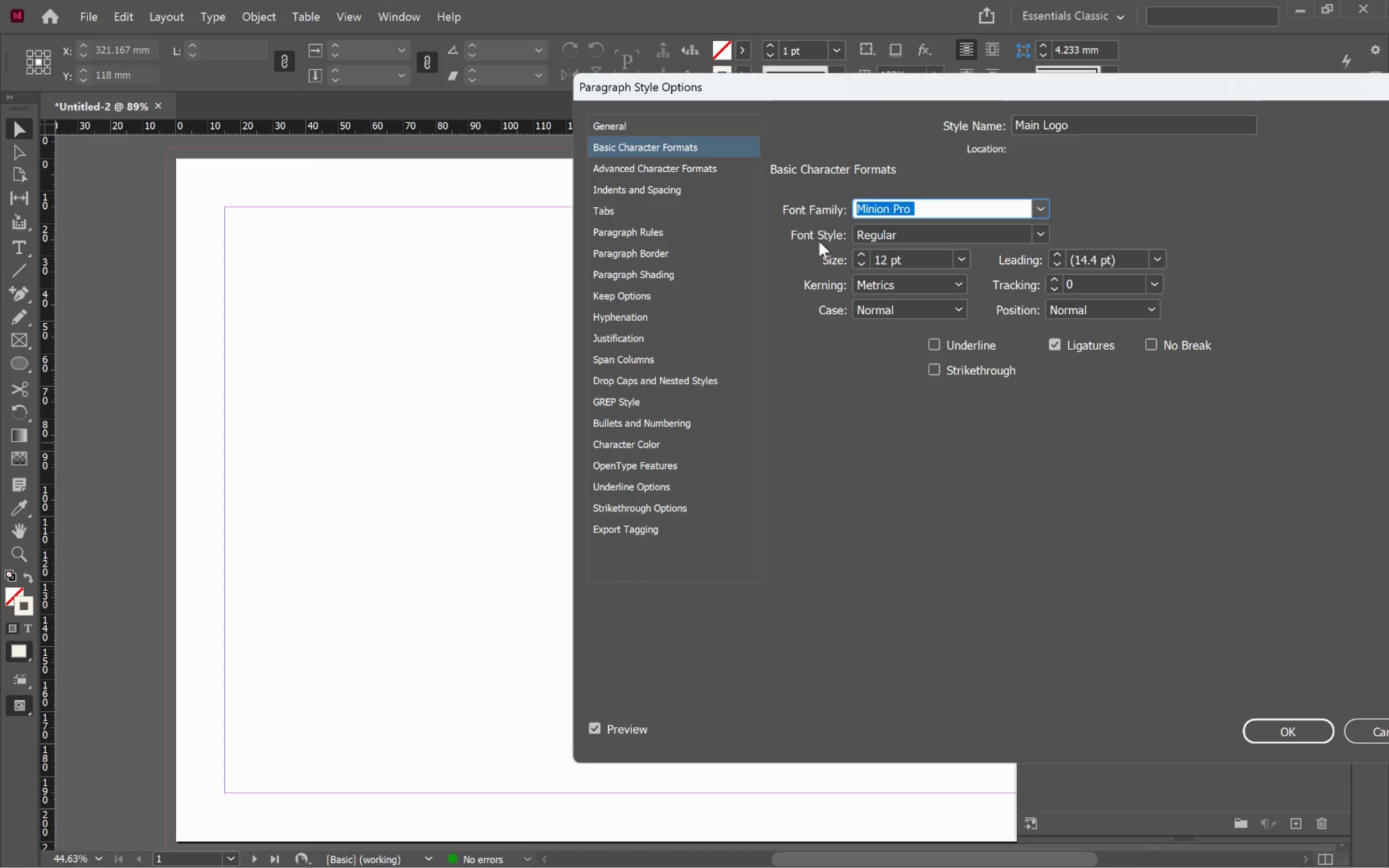 
type(Pla)
key(Tab)
 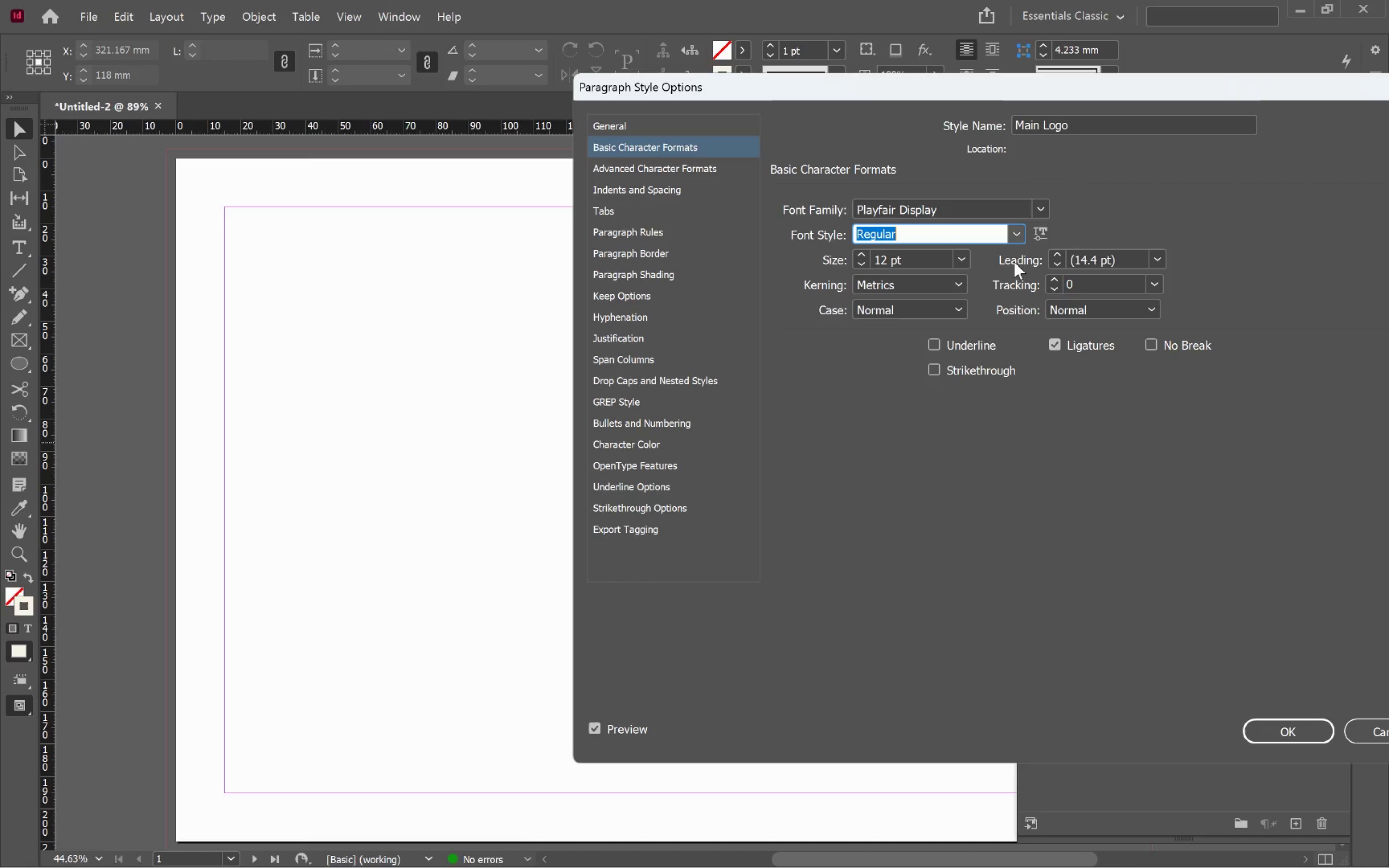 
left_click([1014, 233])
 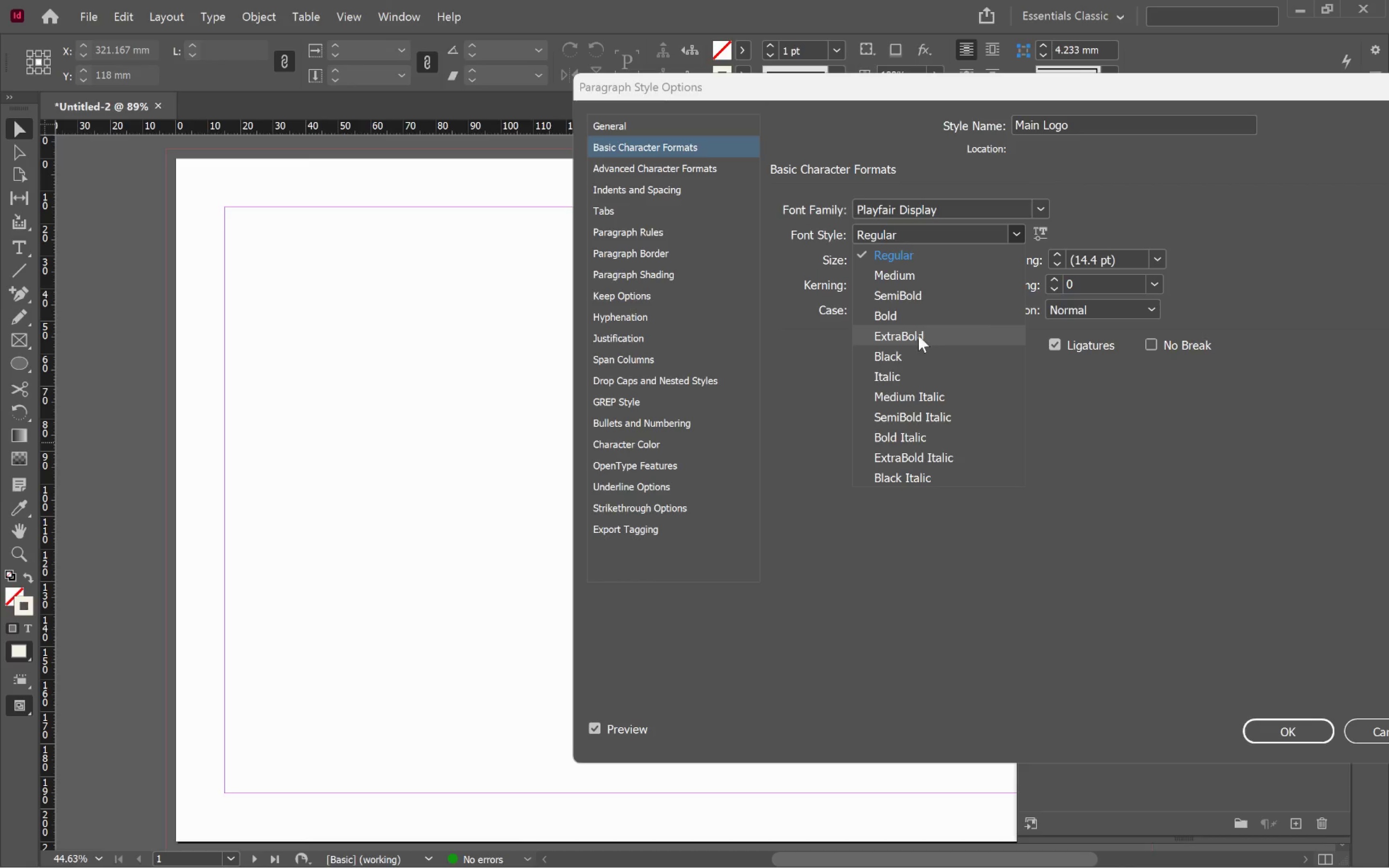 
left_click([911, 314])
 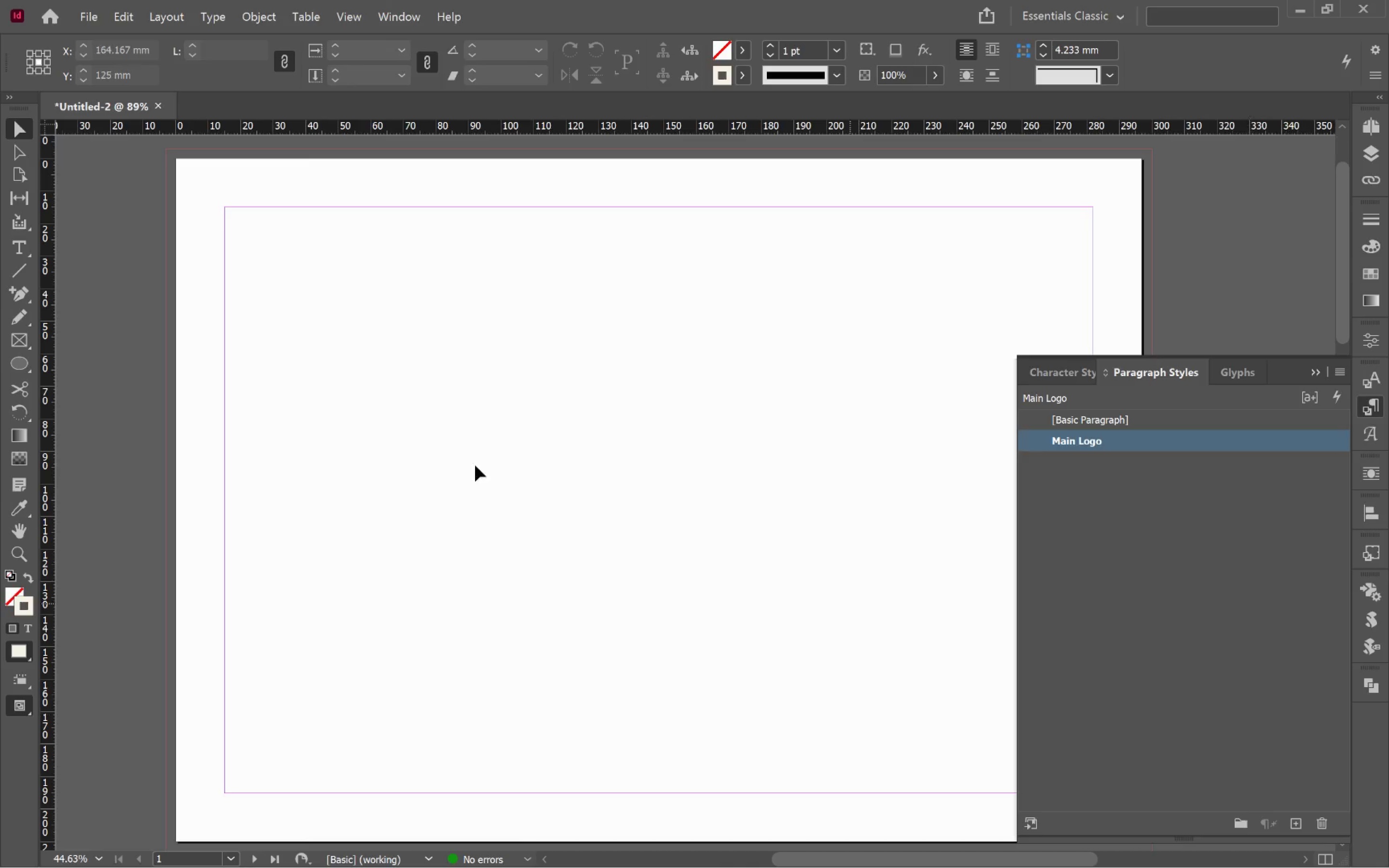 
left_click([27, 255])
 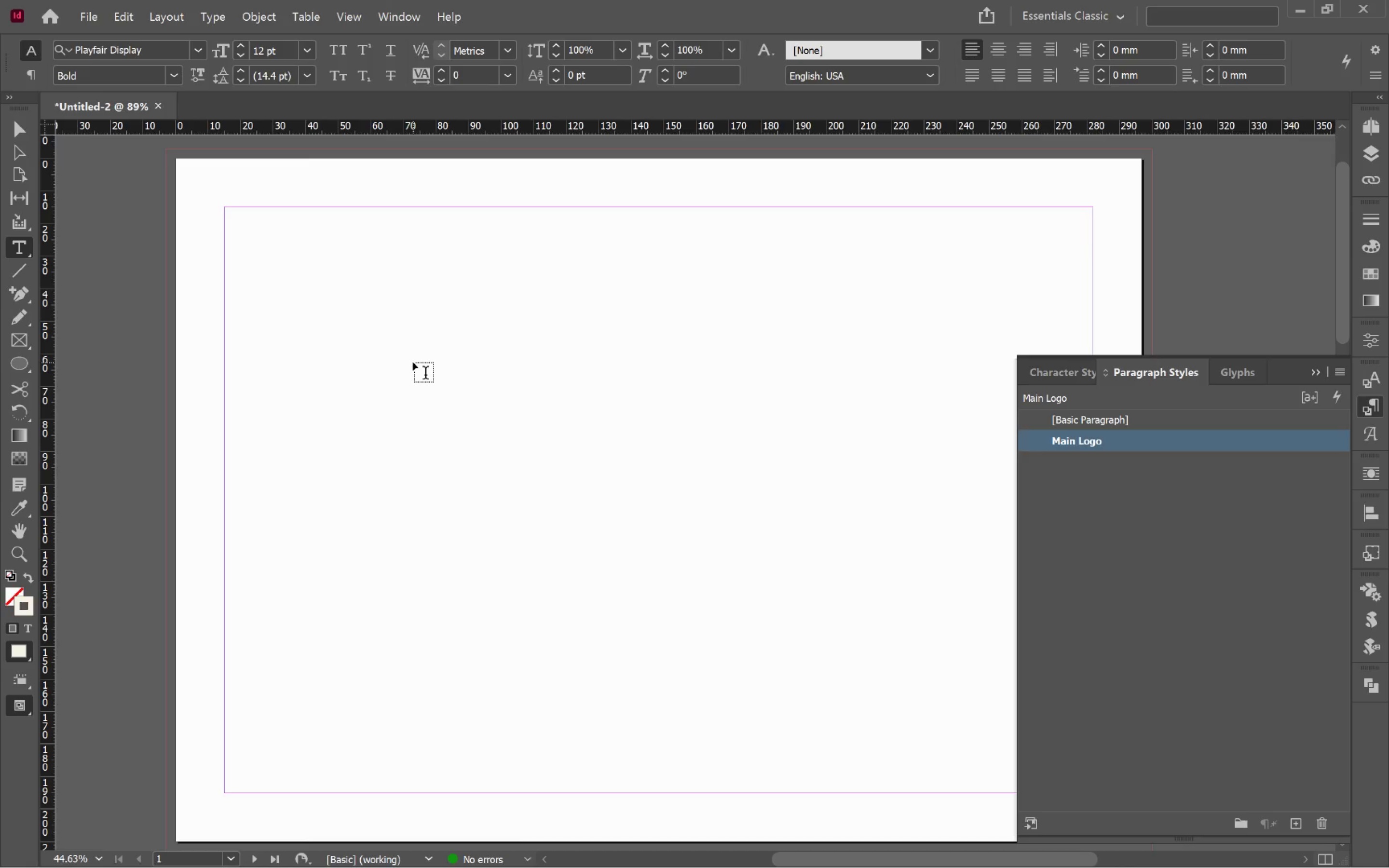 
left_click_drag(start_coordinate=[413, 362], to_coordinate=[884, 513])
 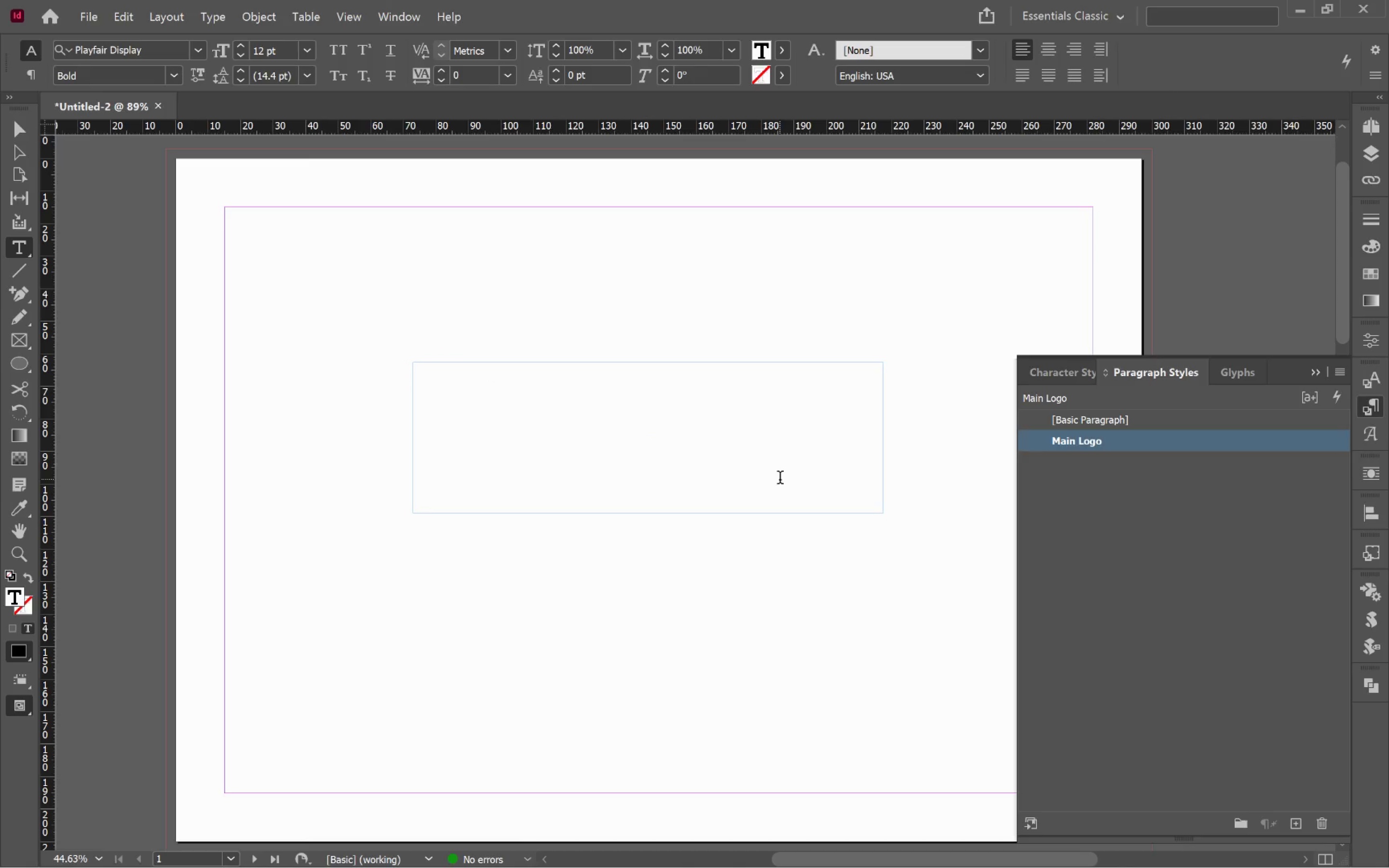 
type(Velvet & Vine)
 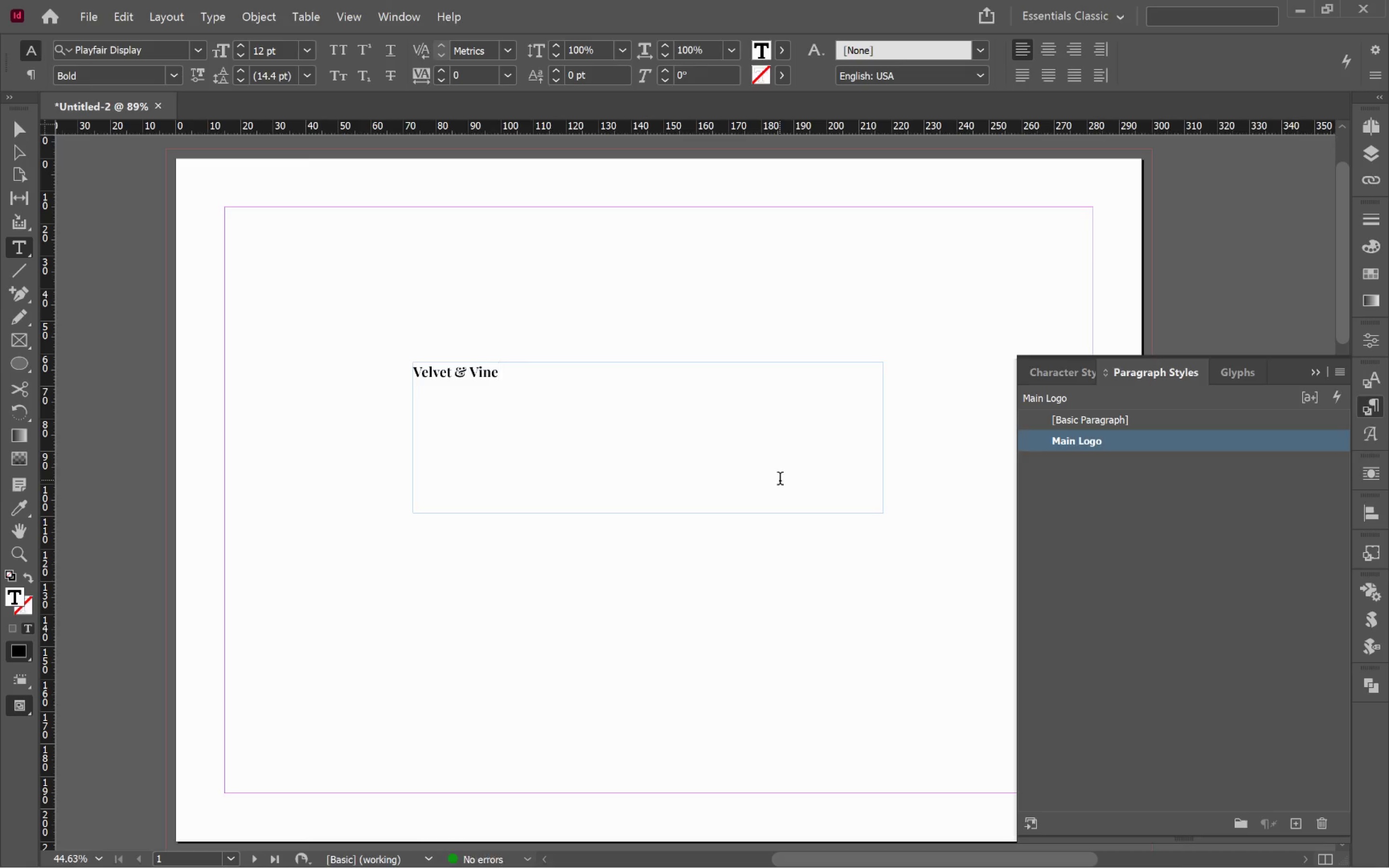 
hold_key(key=AltLeft, duration=0.59)
scroll: coordinate [489, 367], scroll_direction: up, amount: 4.0
 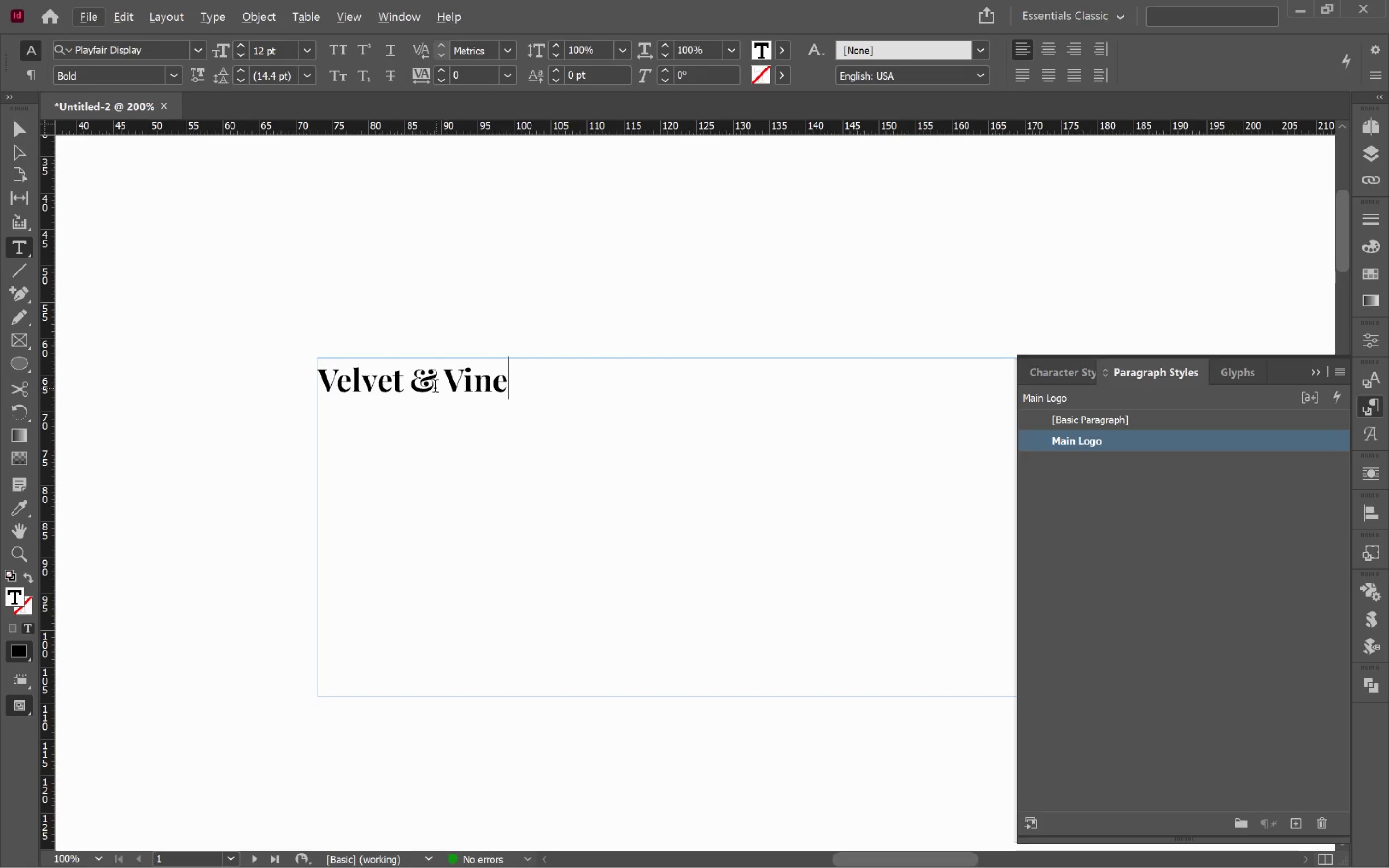 
left_click_drag(start_coordinate=[435, 384], to_coordinate=[415, 379])
 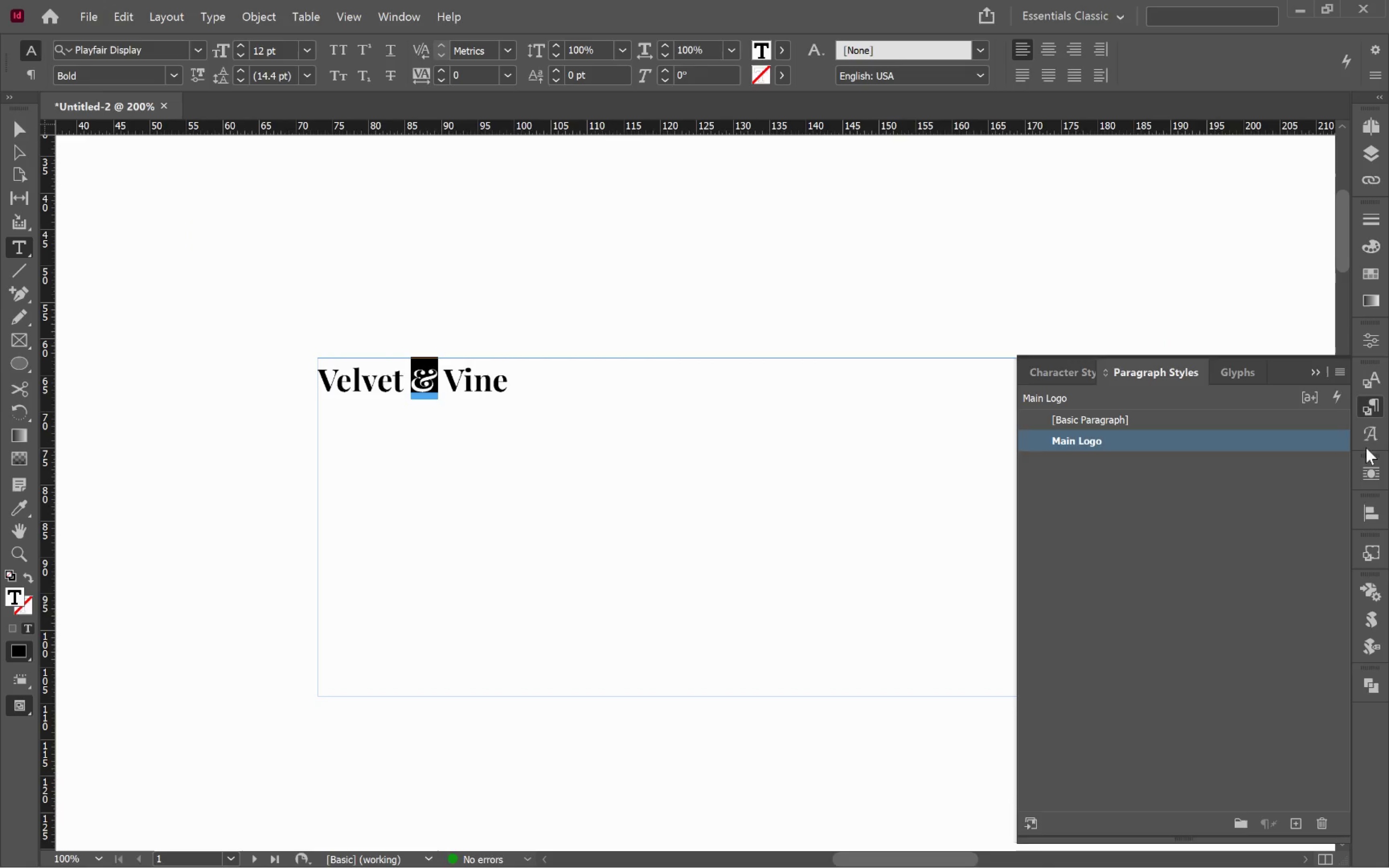 
left_click([1368, 418])
 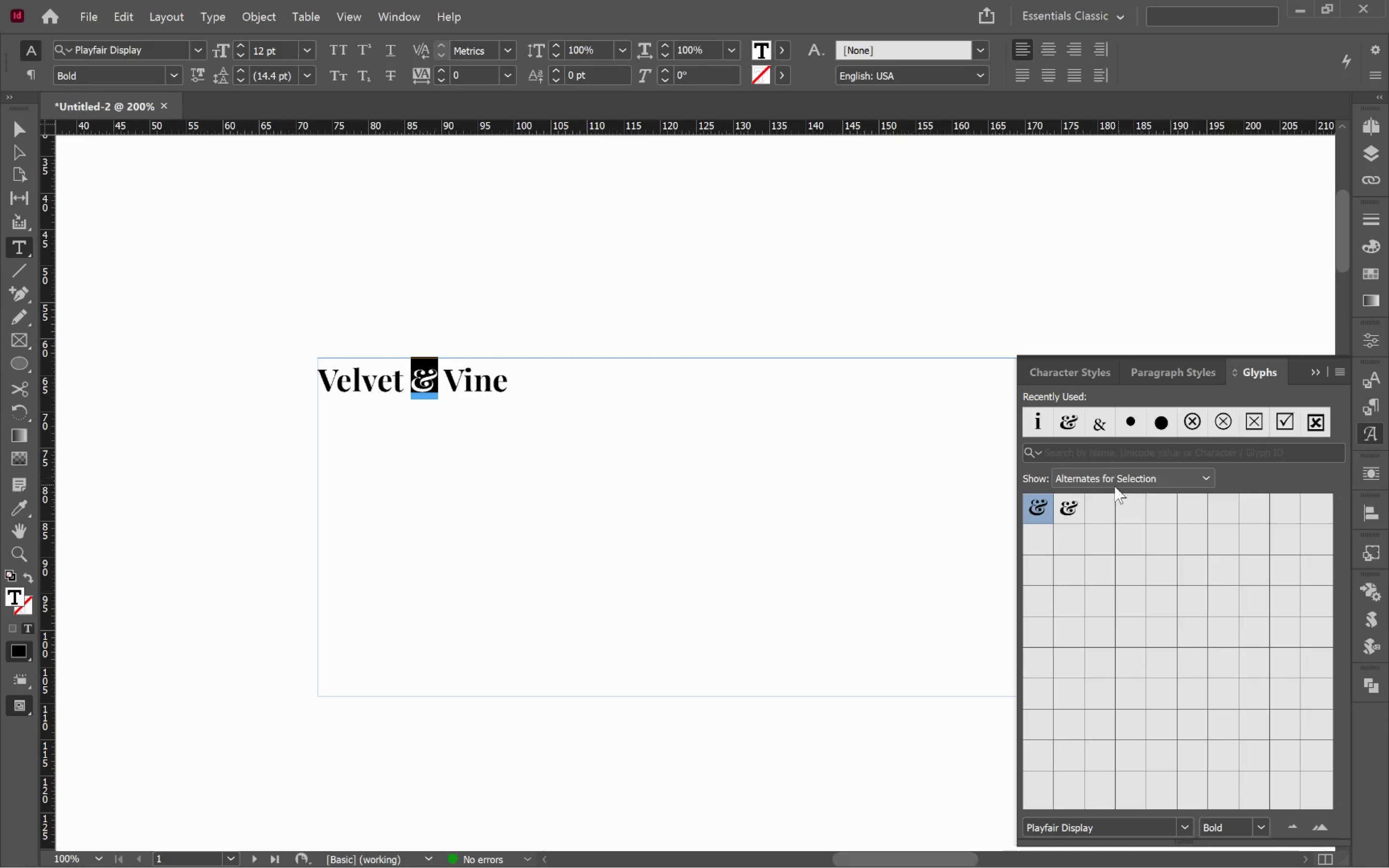 
double_click([1066, 509])
 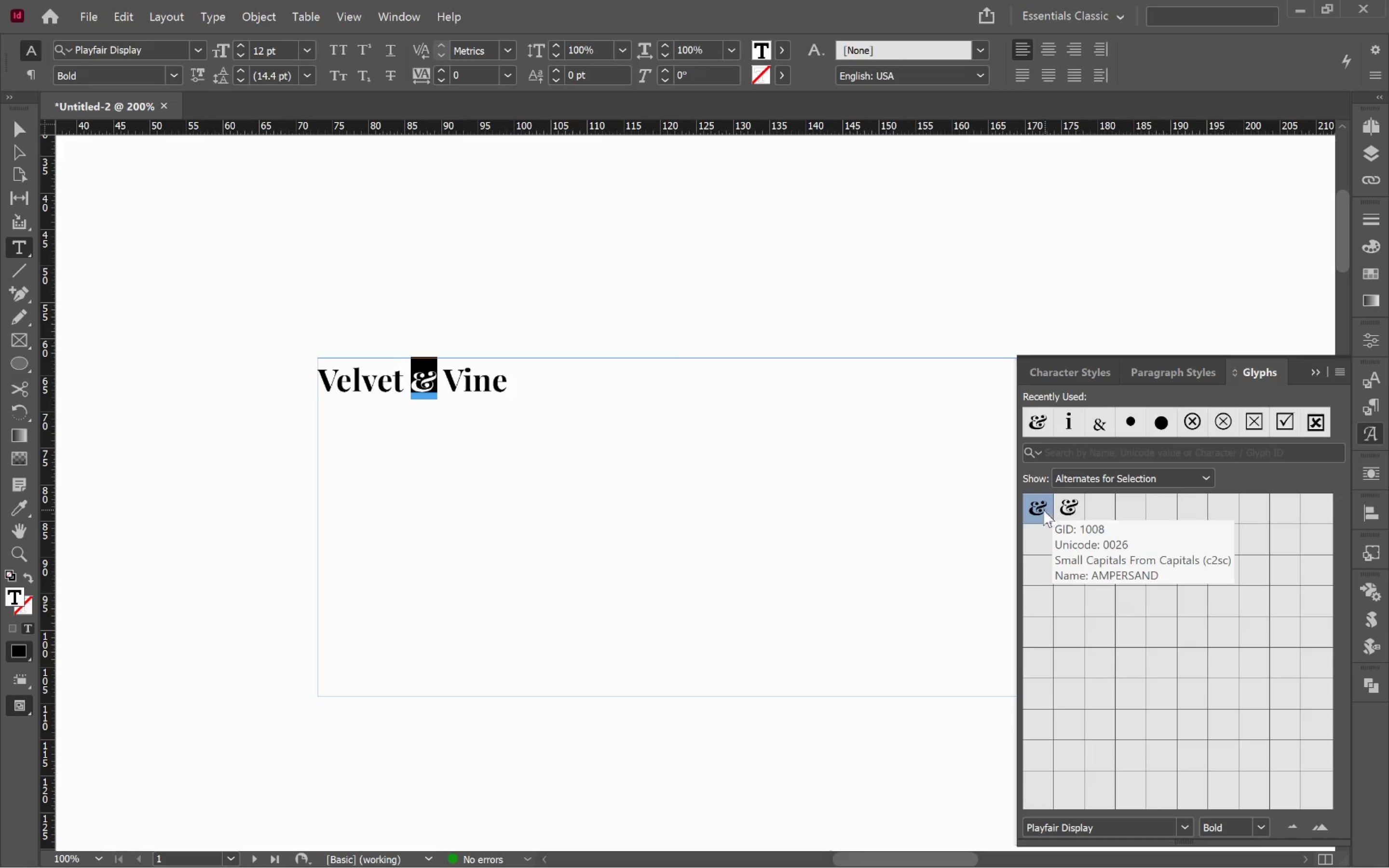 
double_click([1041, 509])
 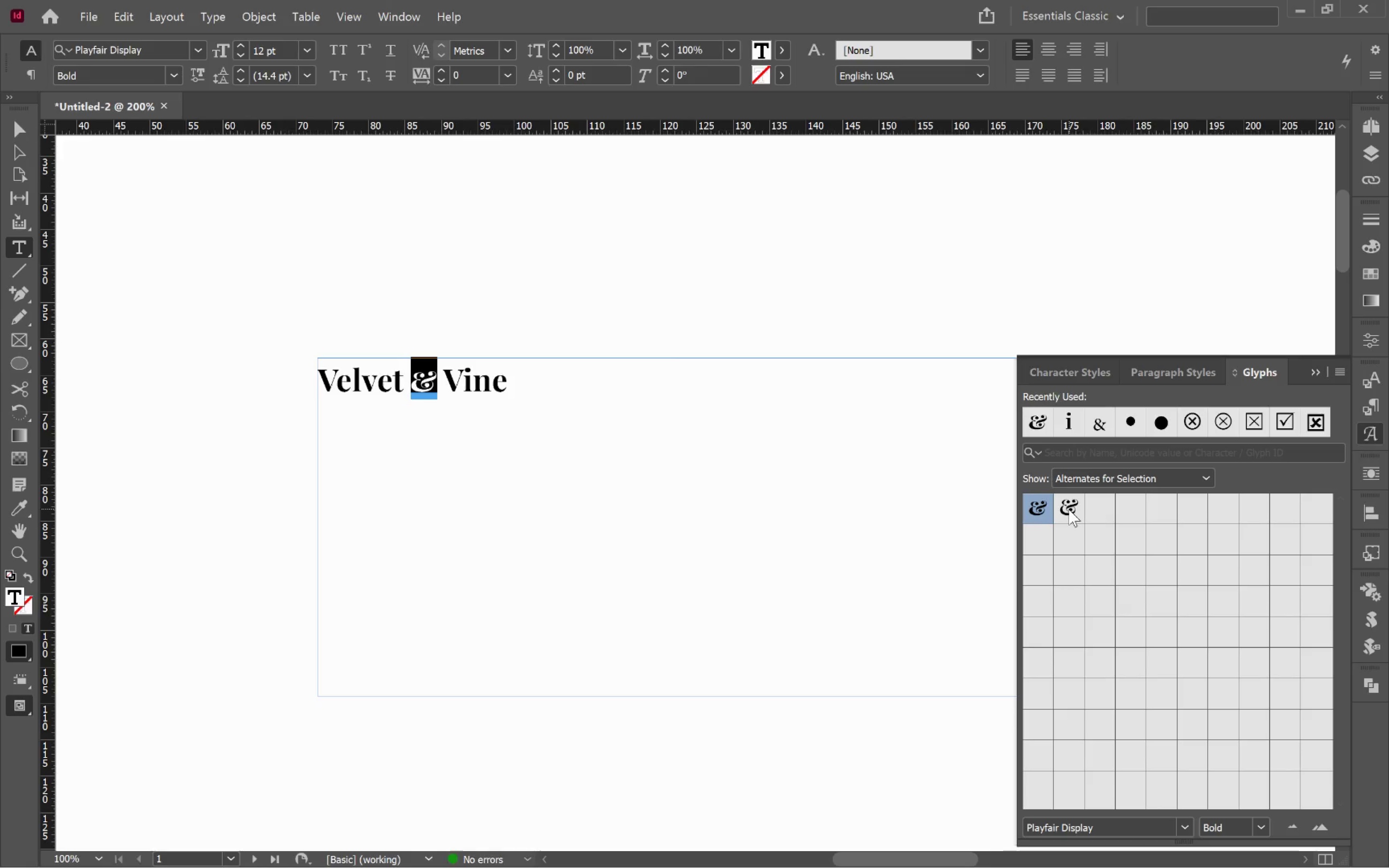 
double_click([1069, 509])
 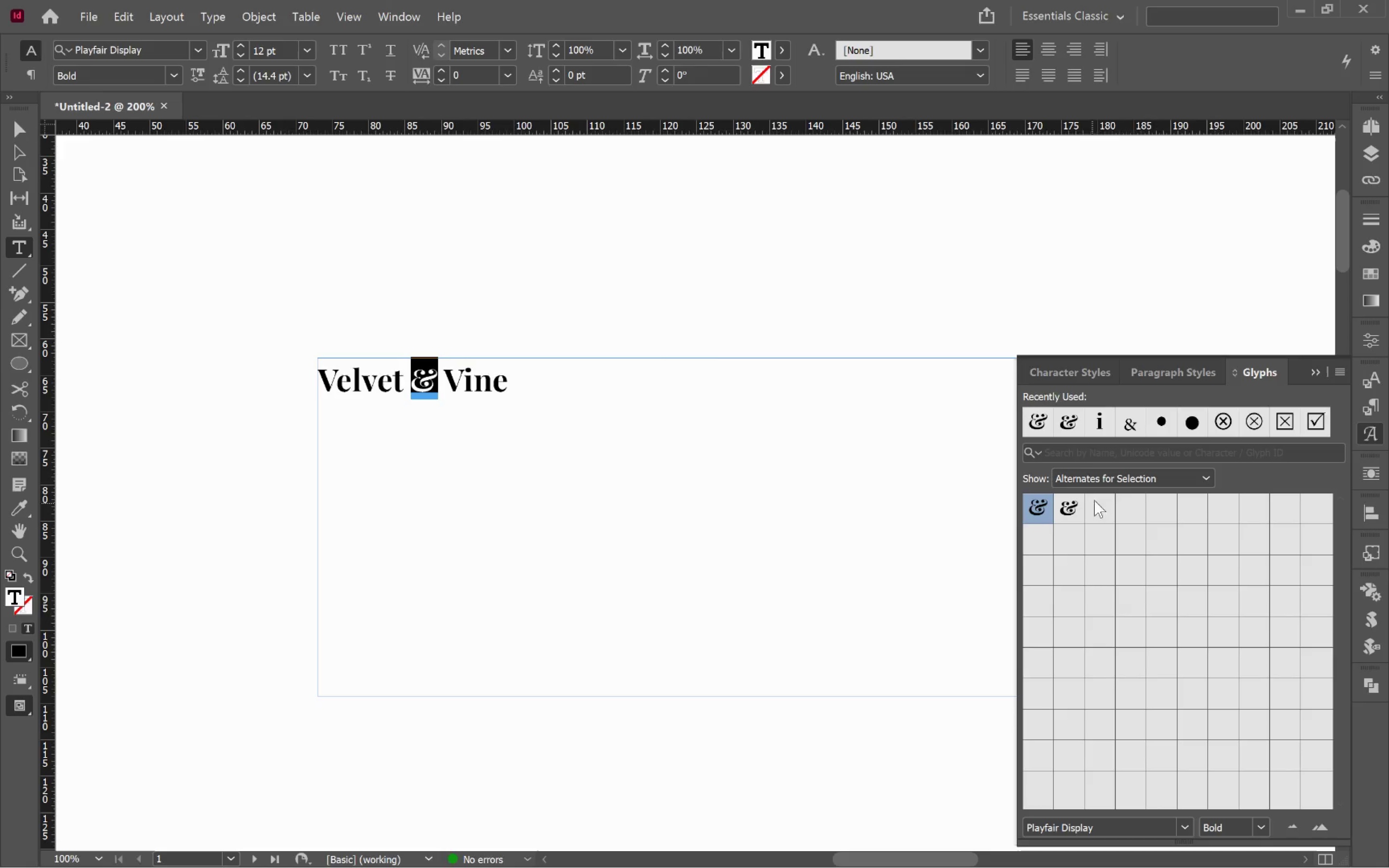 
left_click([1158, 477])
 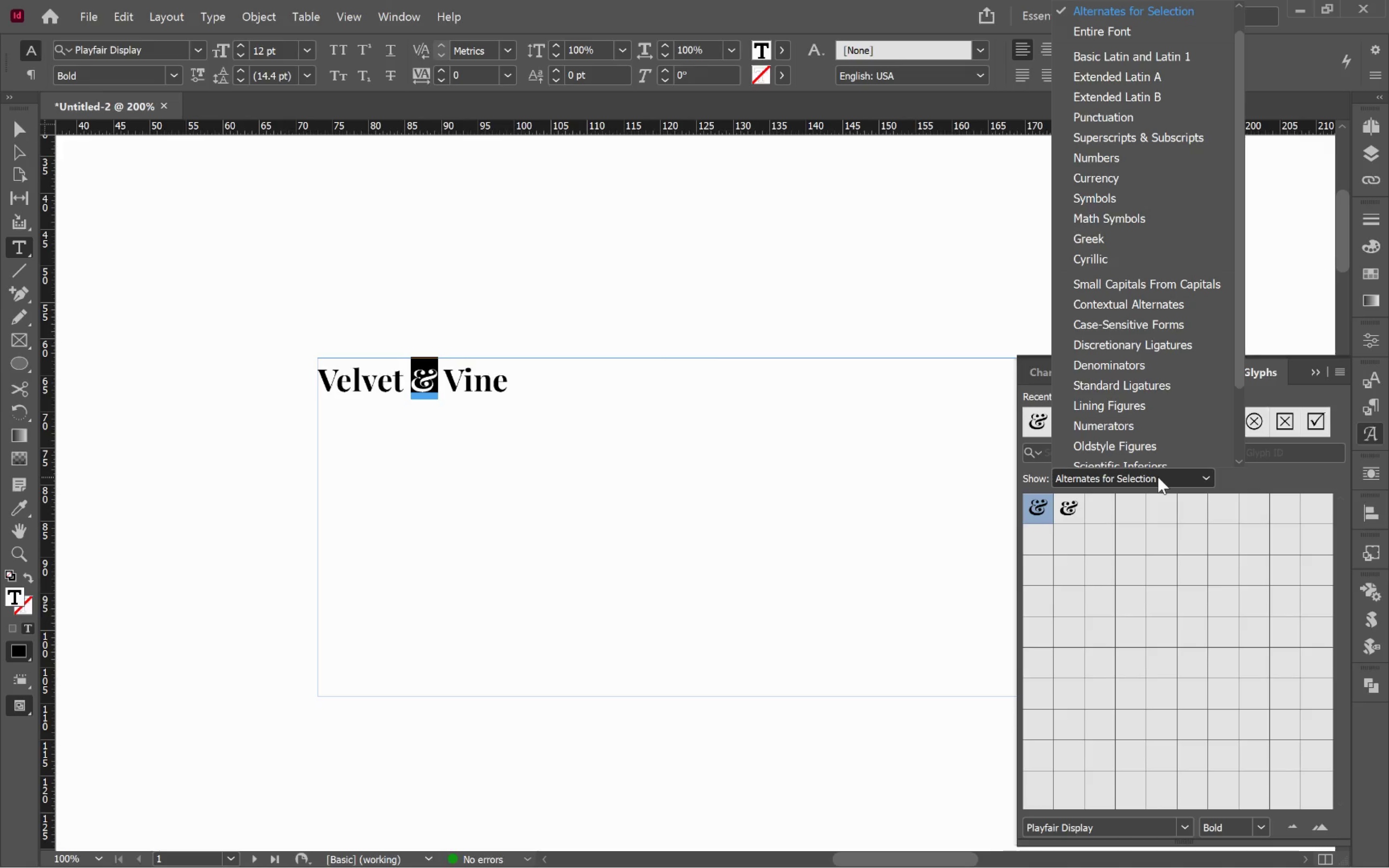 
left_click([1158, 477])
 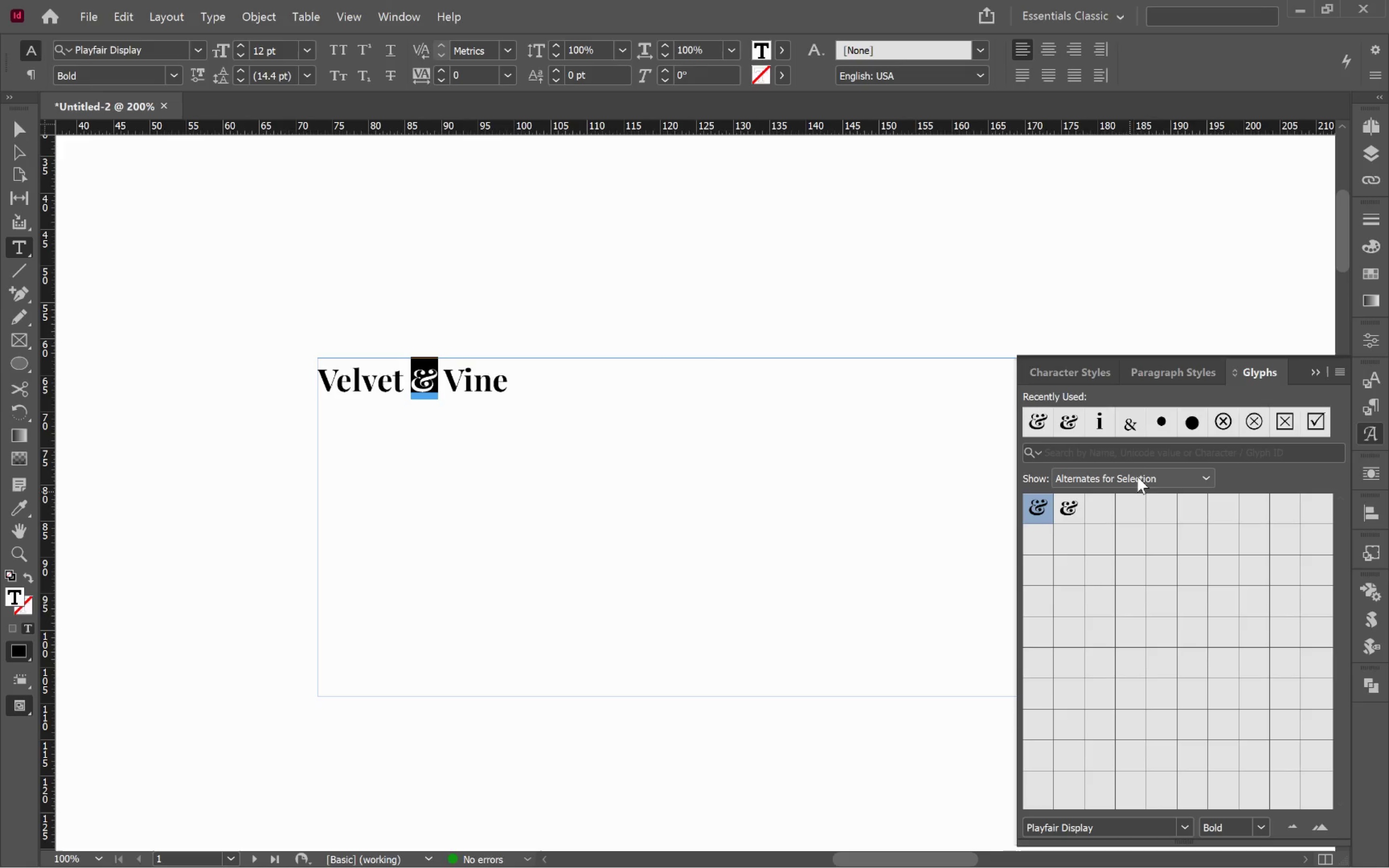 
left_click([1138, 483])
 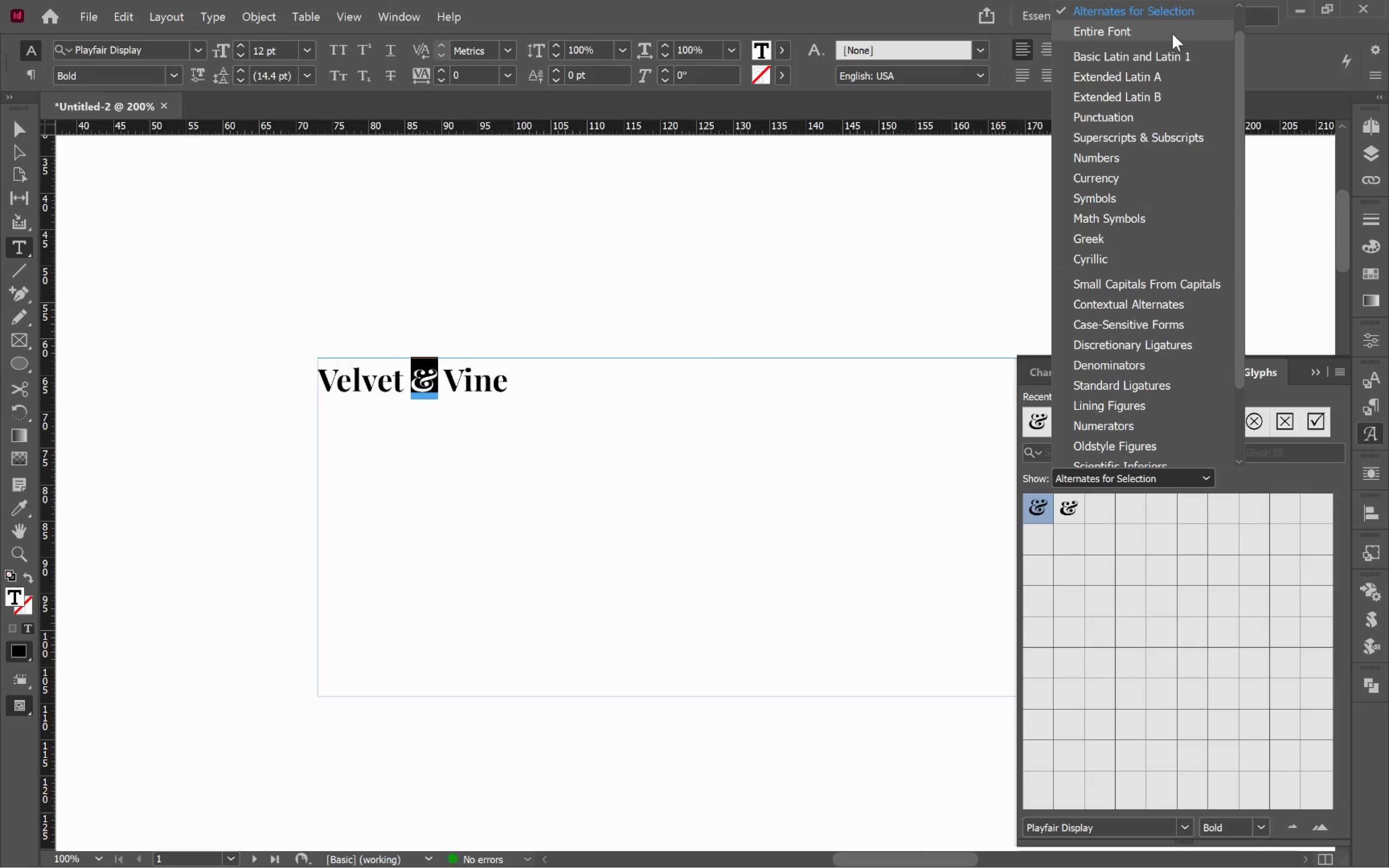 
left_click([1172, 34])
 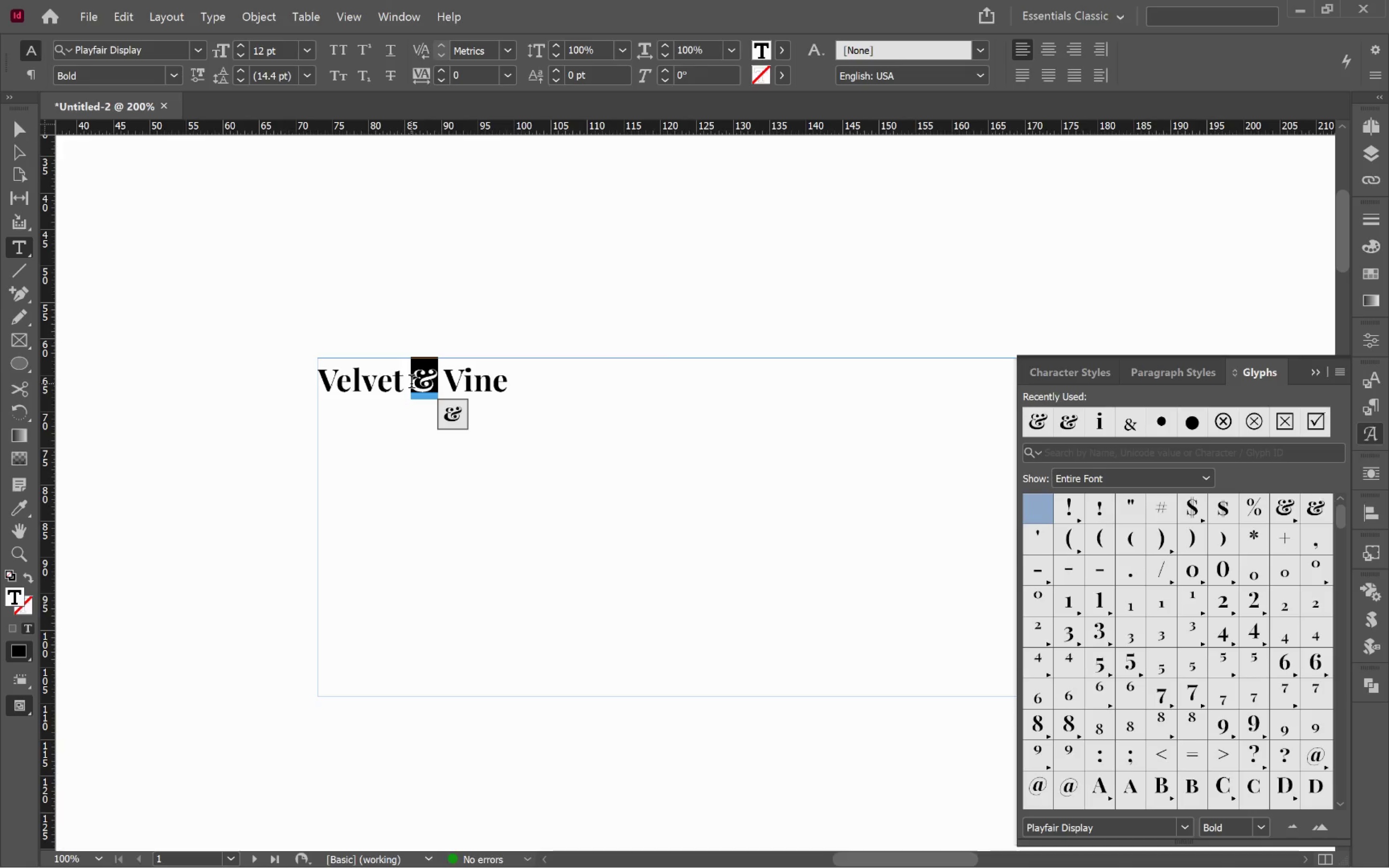 
wait(5.18)
 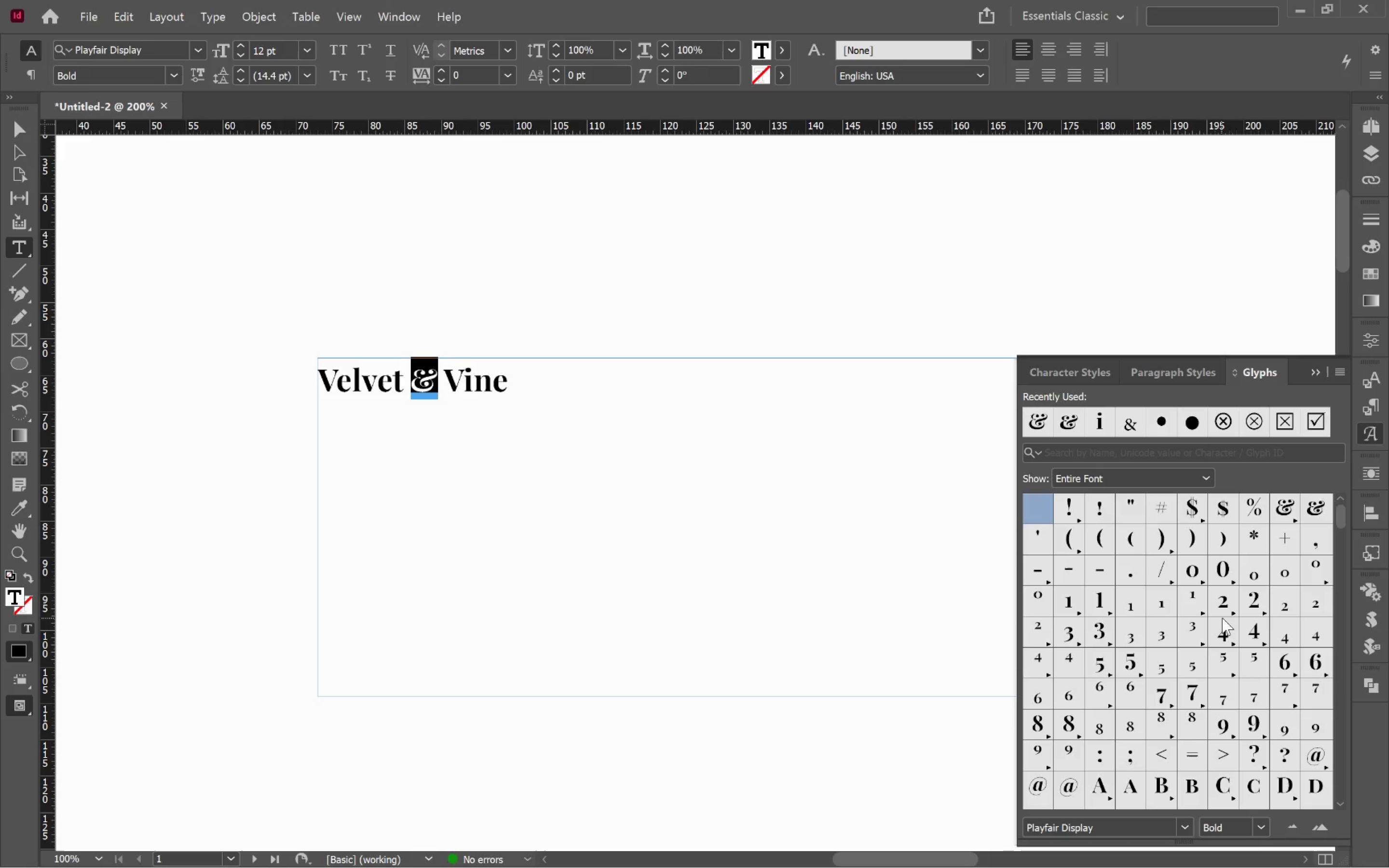 
key(Control+A)
 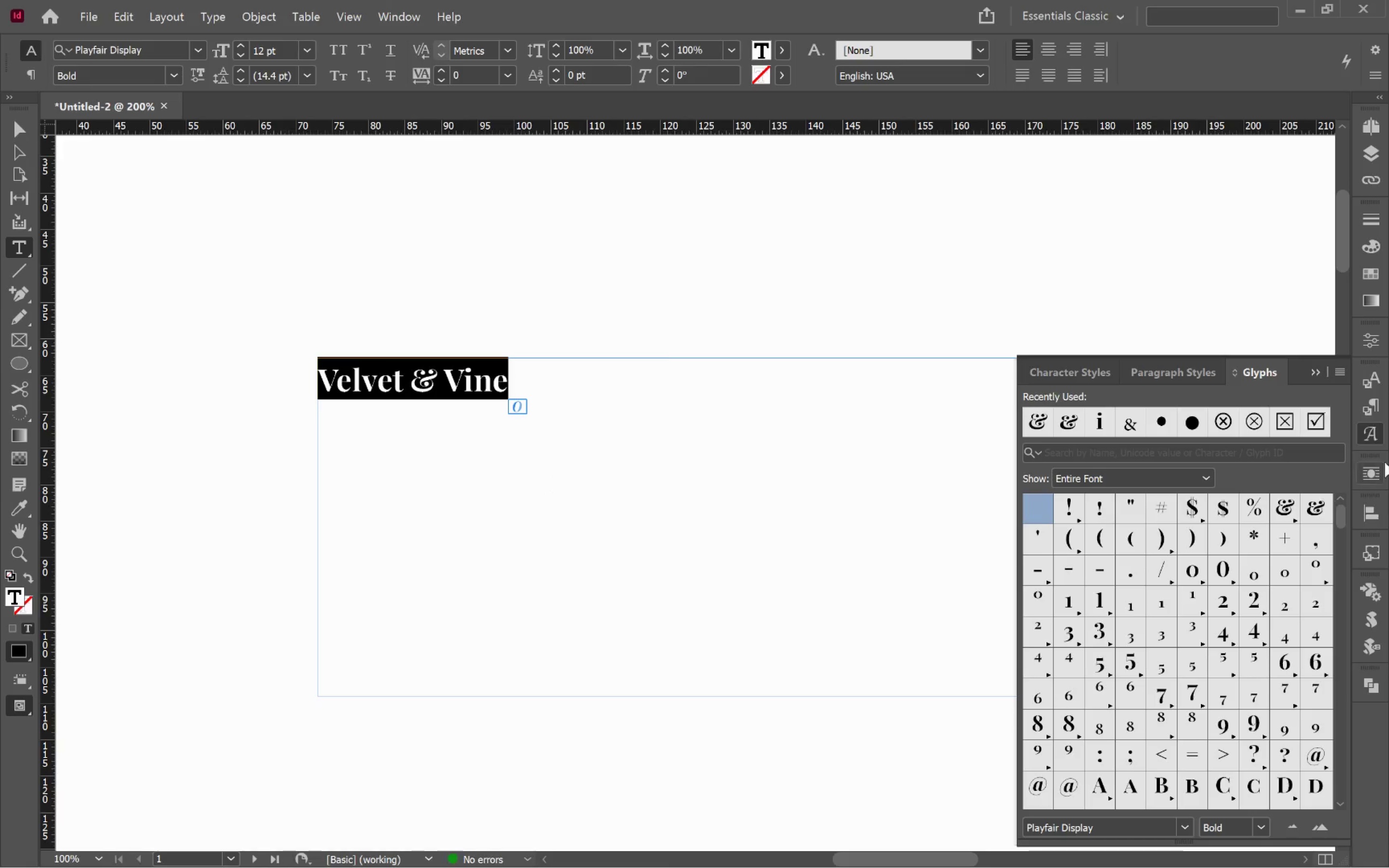 
left_click([1374, 405])
 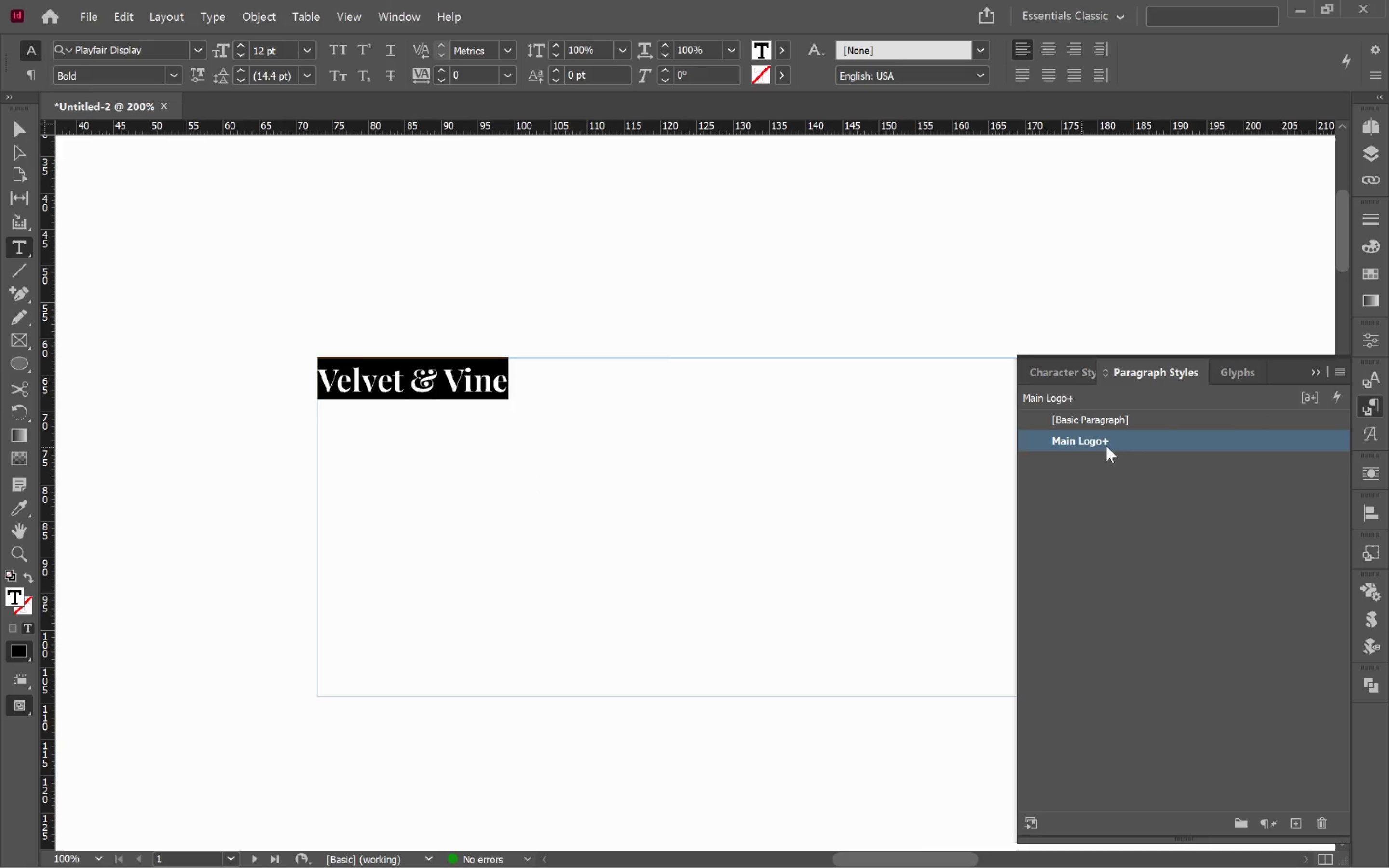 
right_click([1138, 438])
 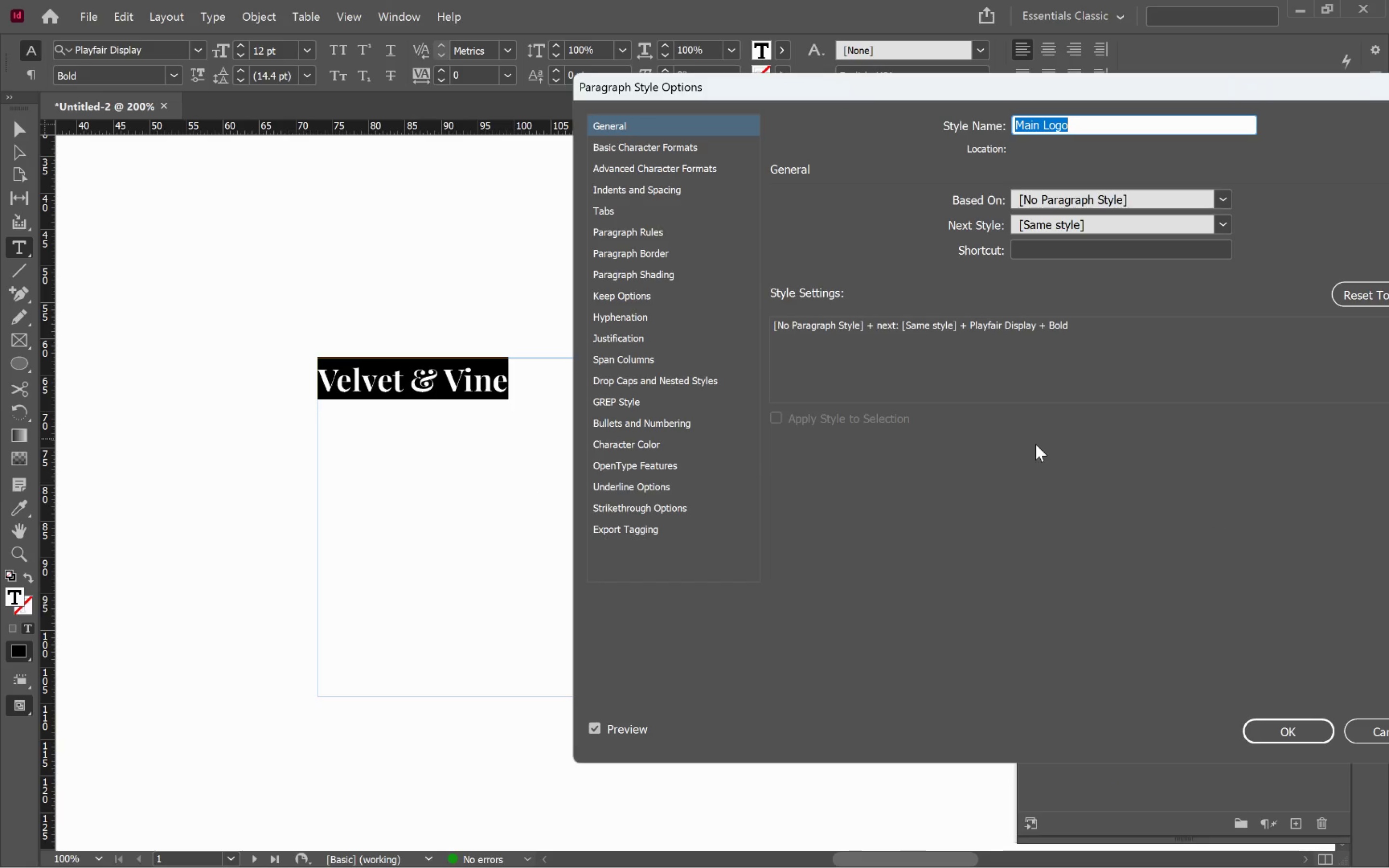 
left_click([693, 143])
 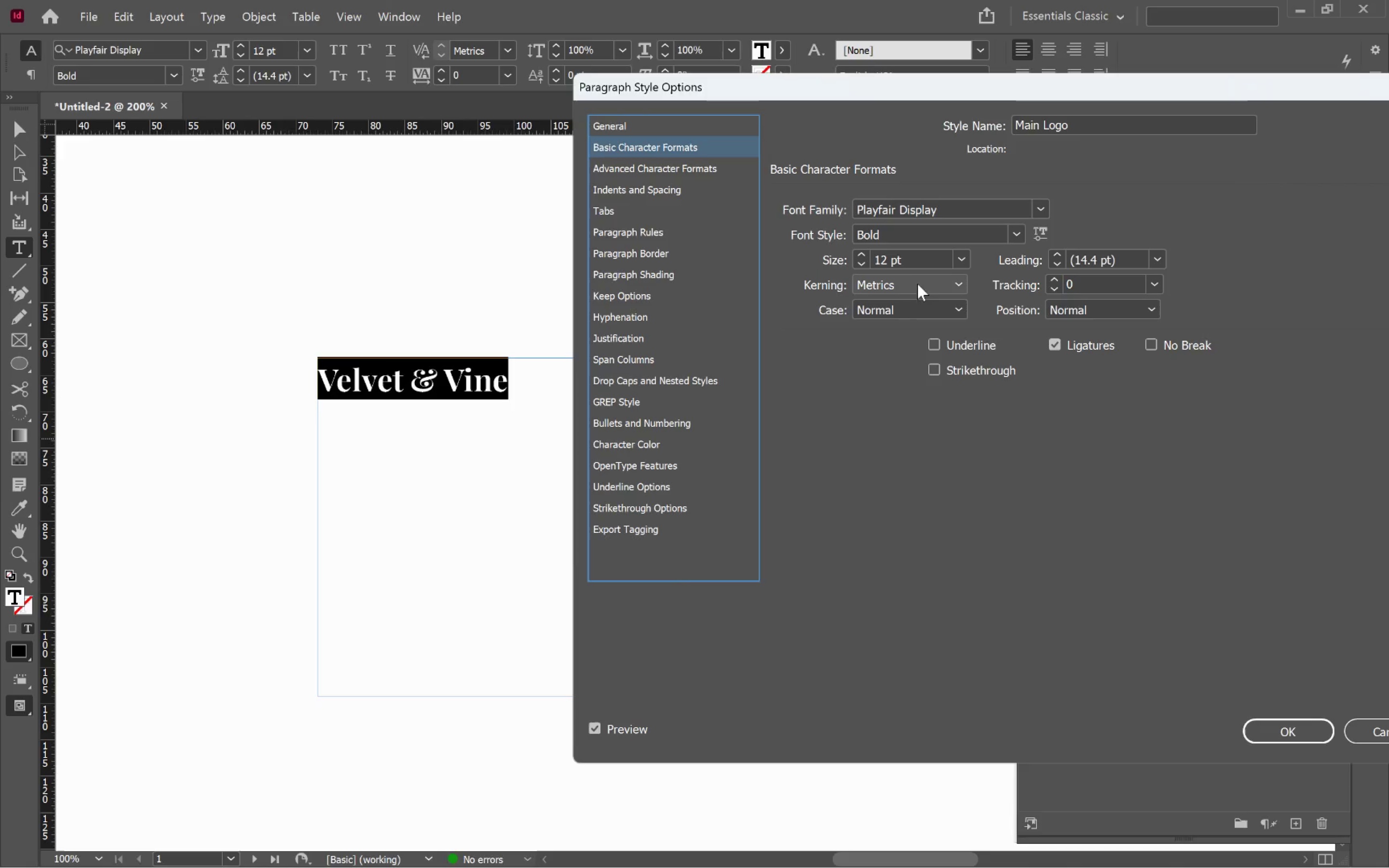 
left_click([926, 303])
 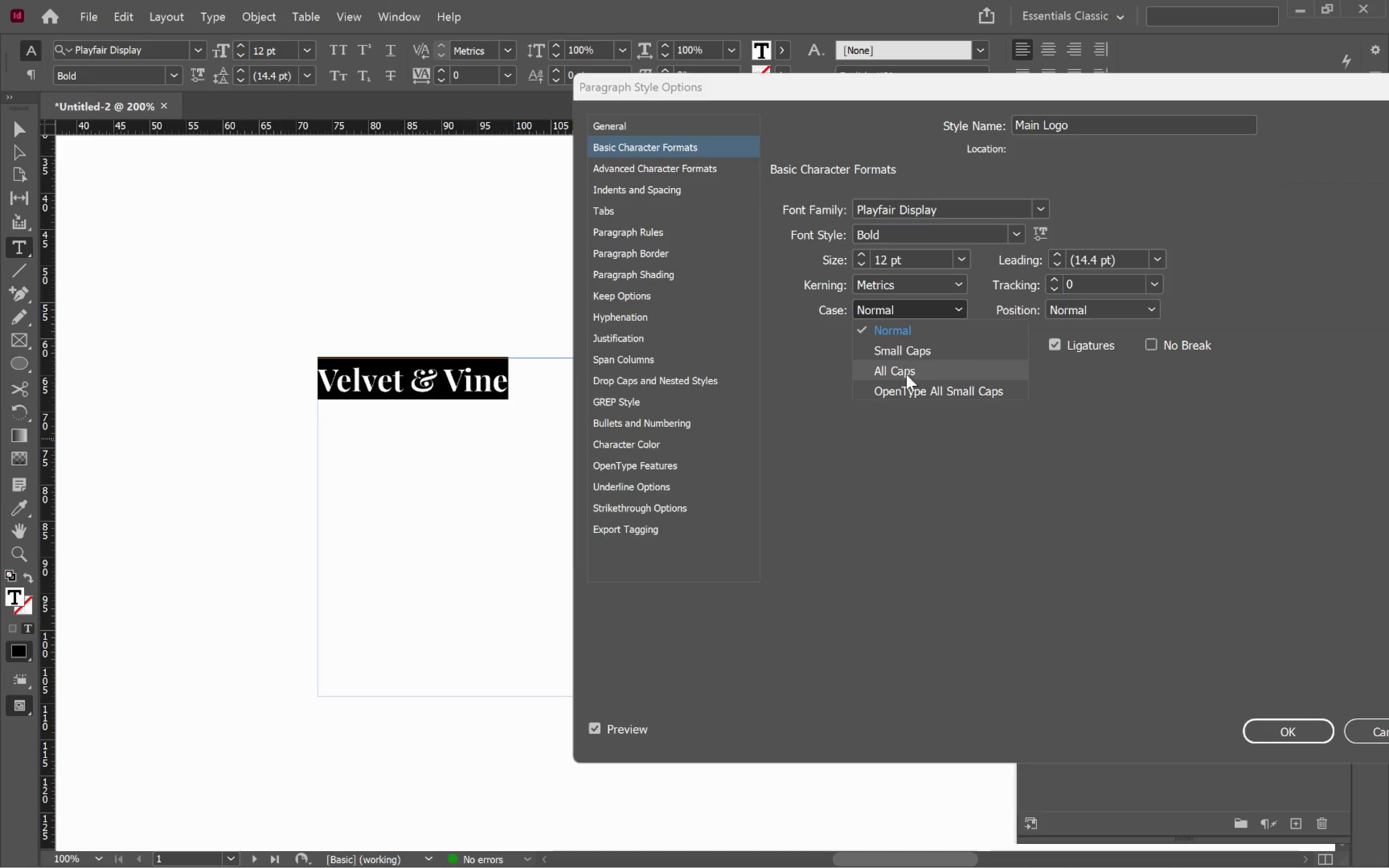 
left_click([906, 375])
 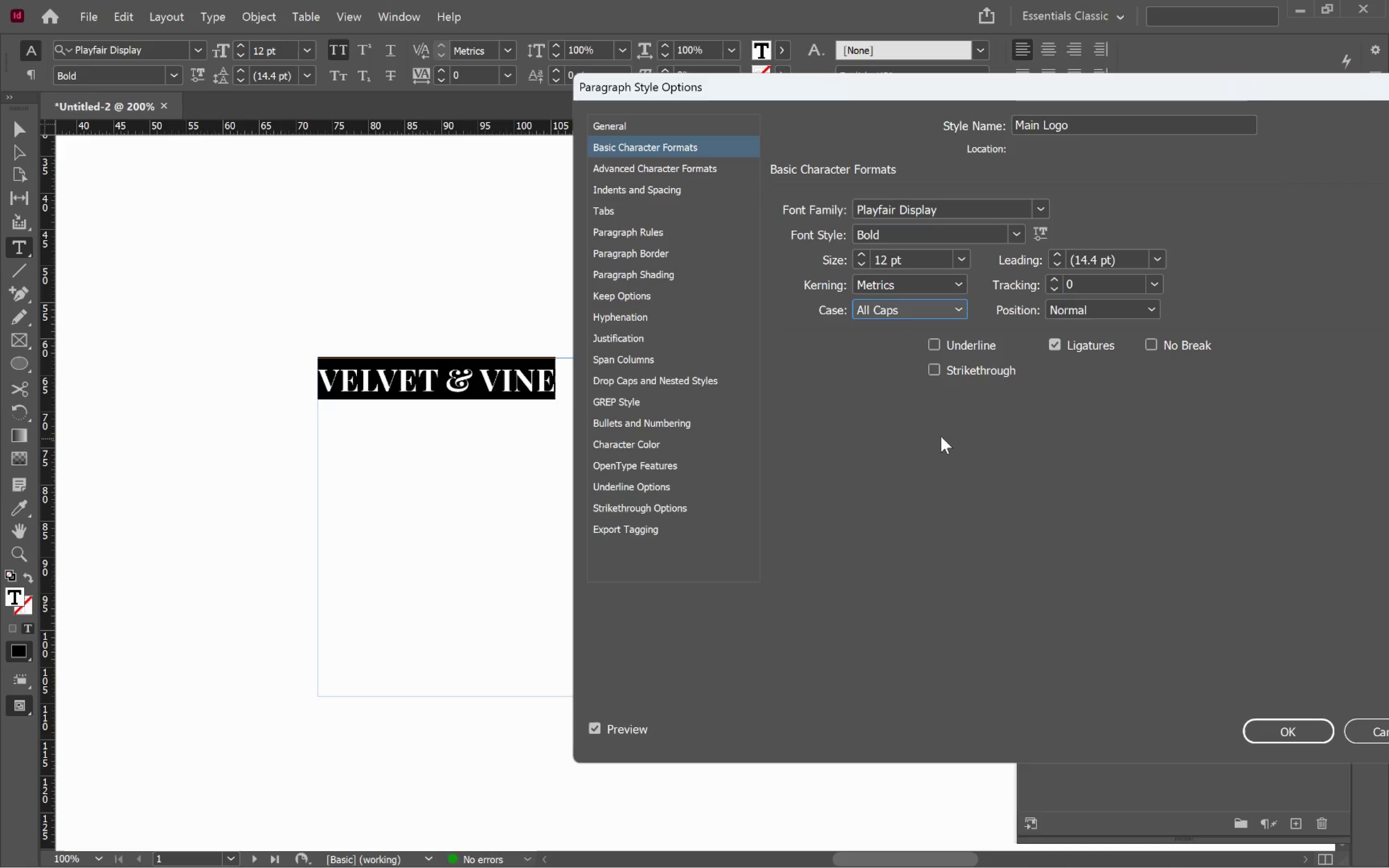 
wait(5.83)
 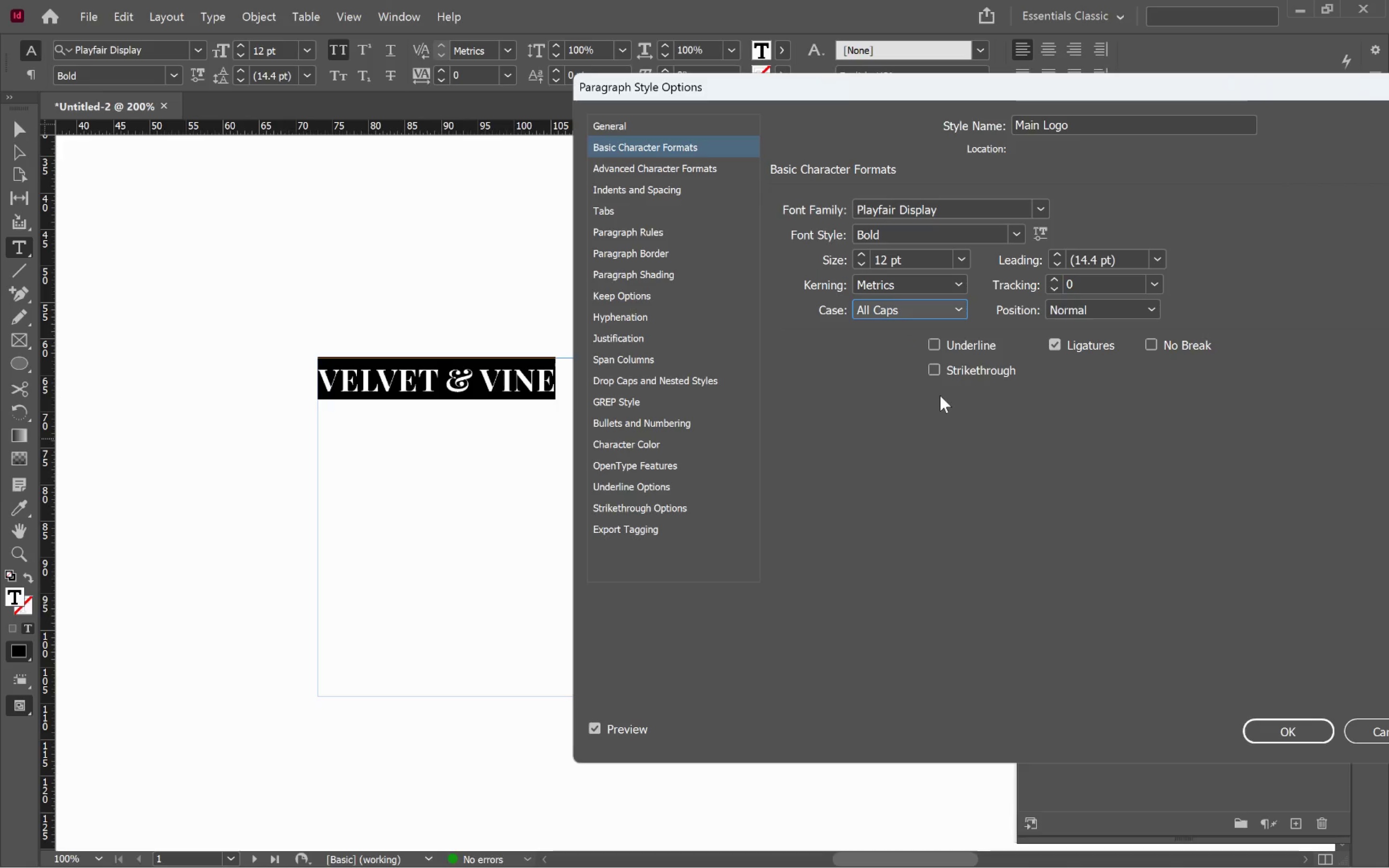 
hold_key(key=ShiftLeft, duration=1.93)
double_click([1052, 280])
 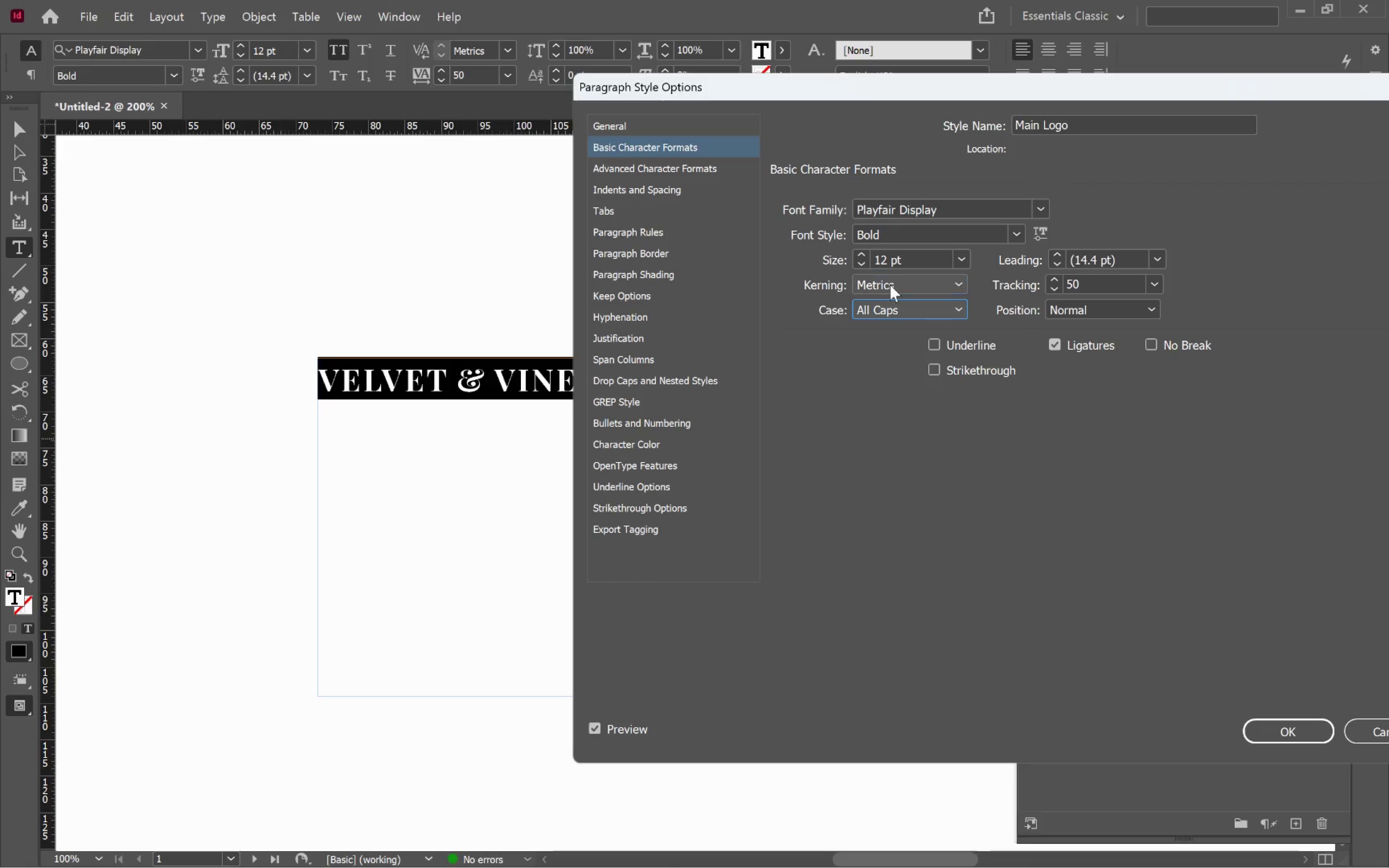 
hold_key(key=ShiftLeft, duration=0.78)
left_click([862, 256])
 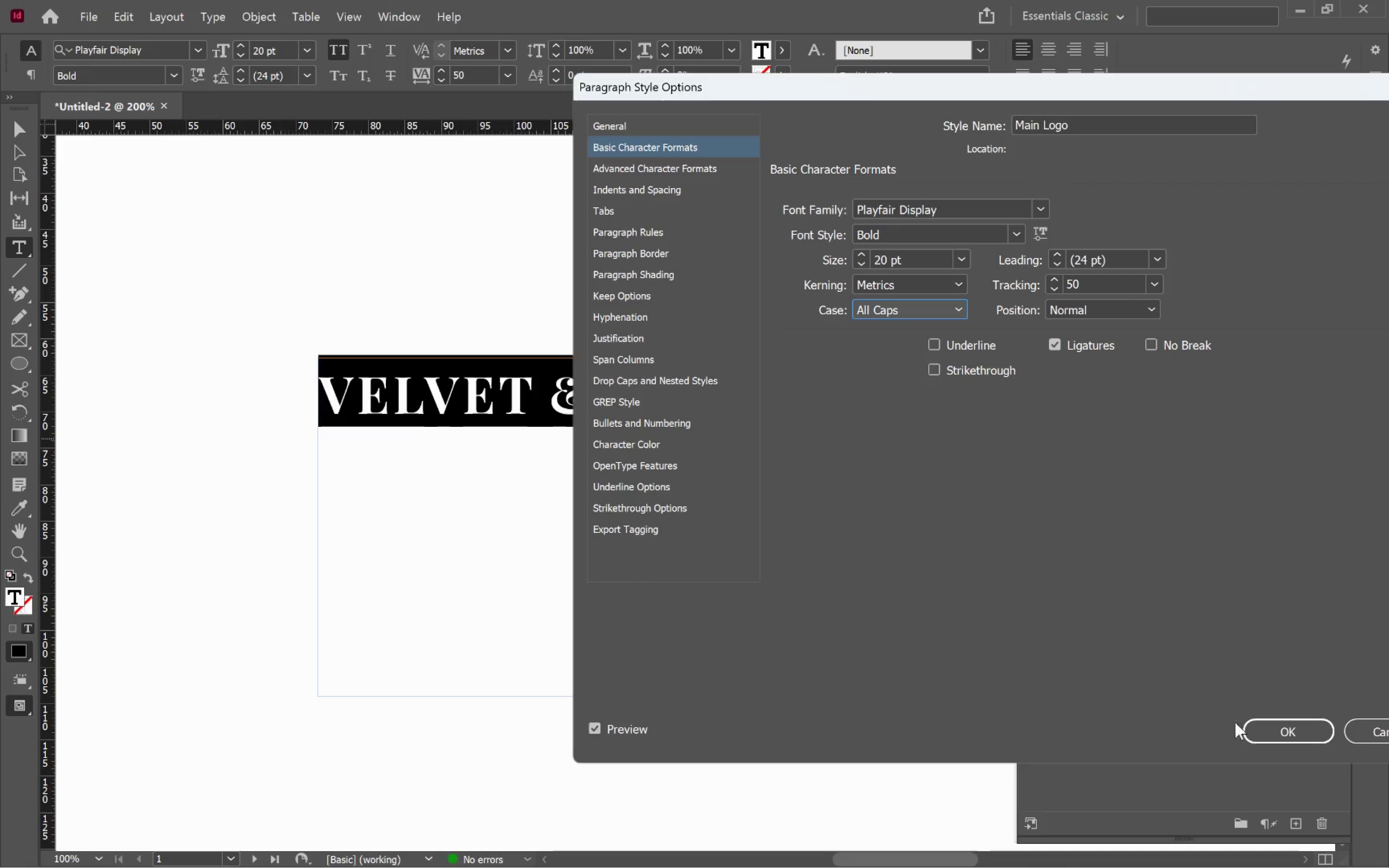 
left_click([1274, 728])
 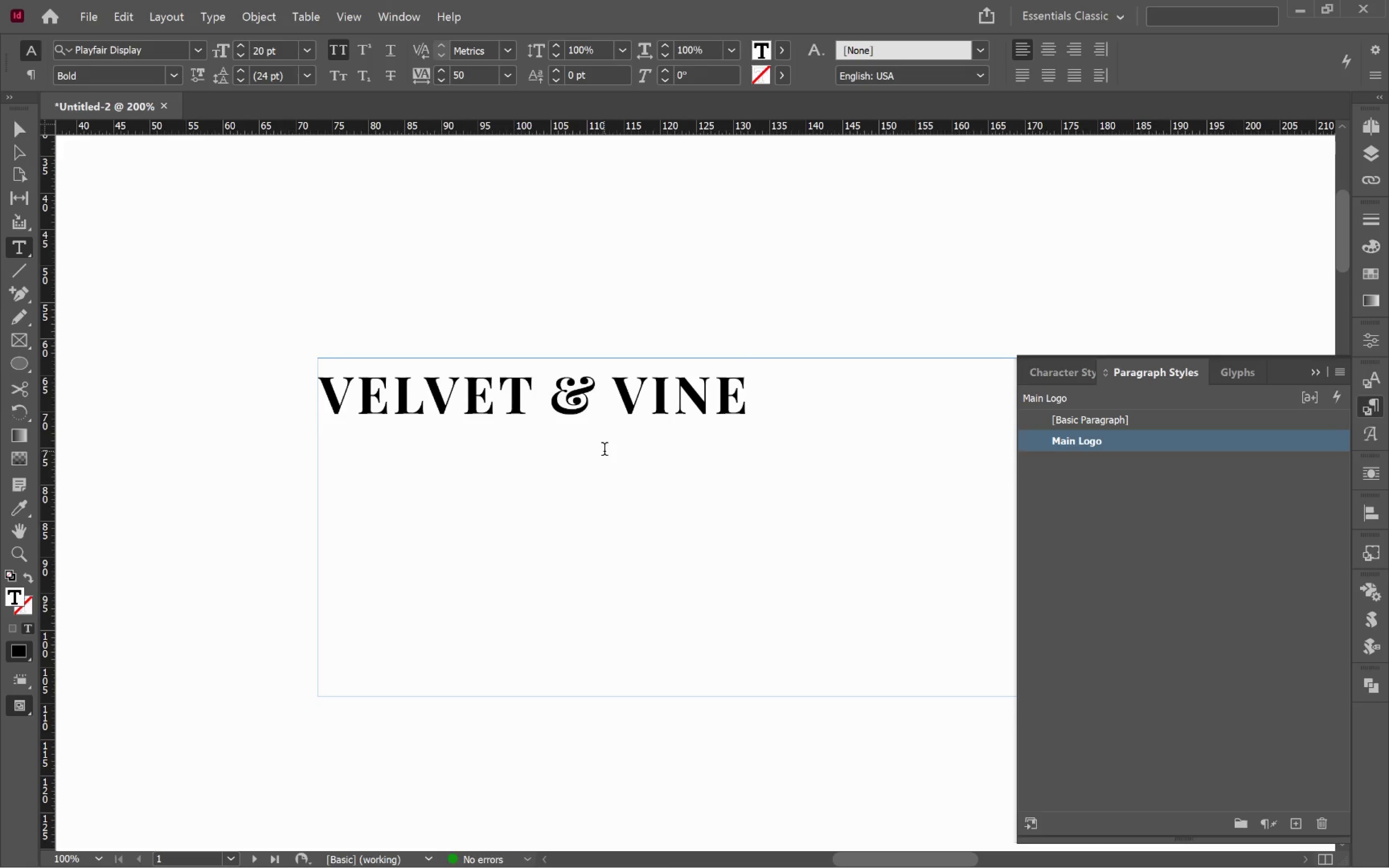 
left_click([554, 403])
 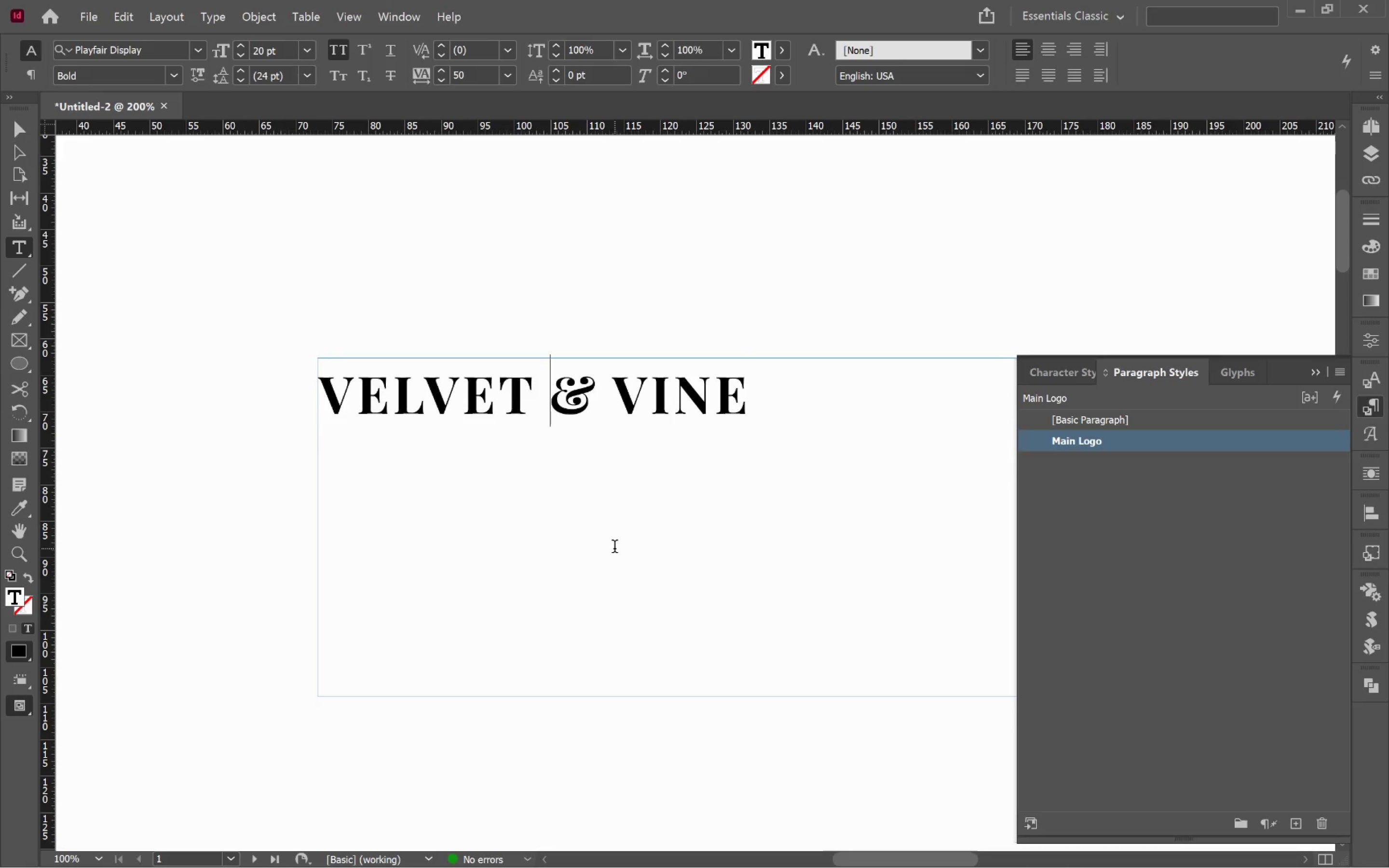 
key(Backspace)
 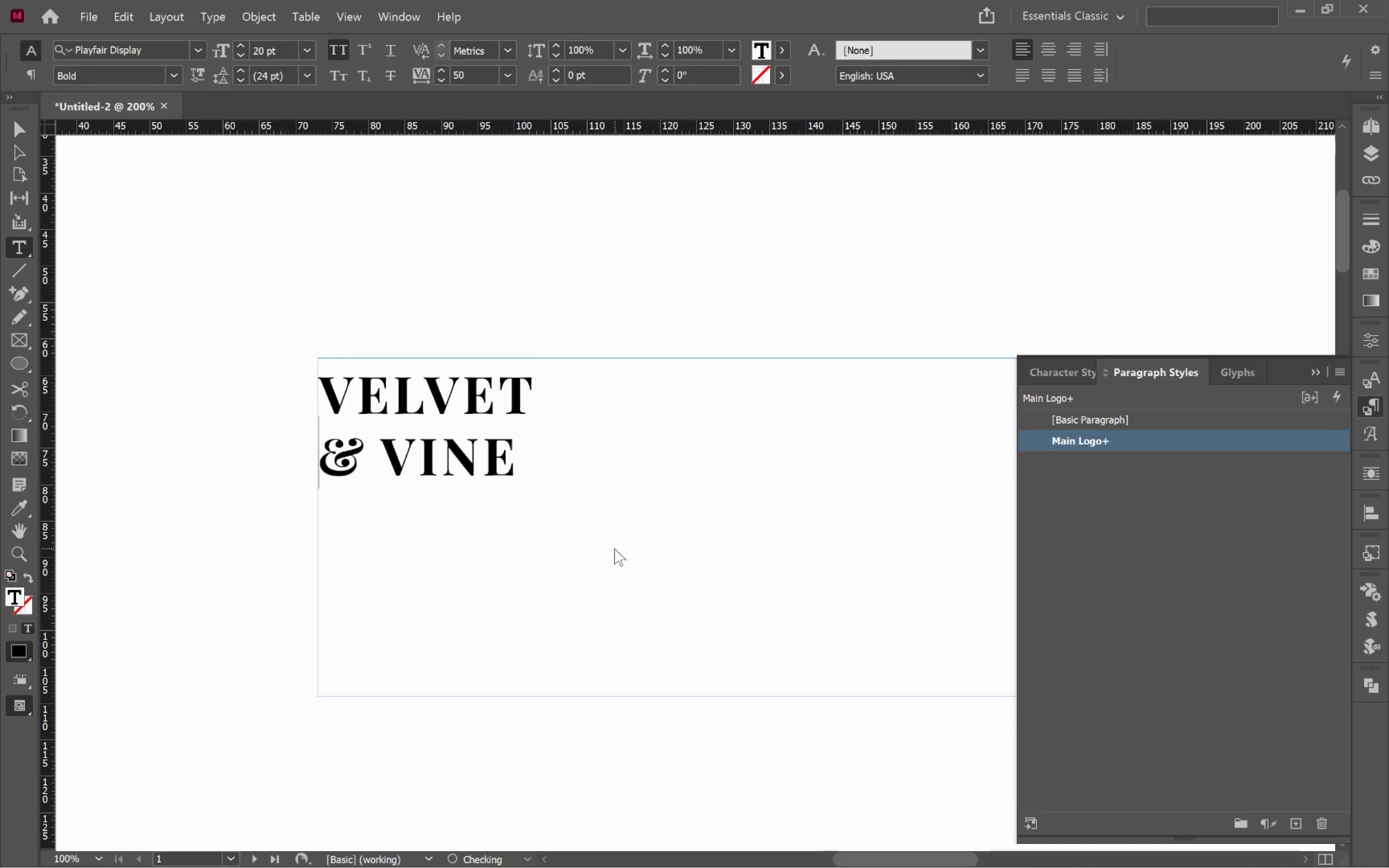 
key(Enter)
 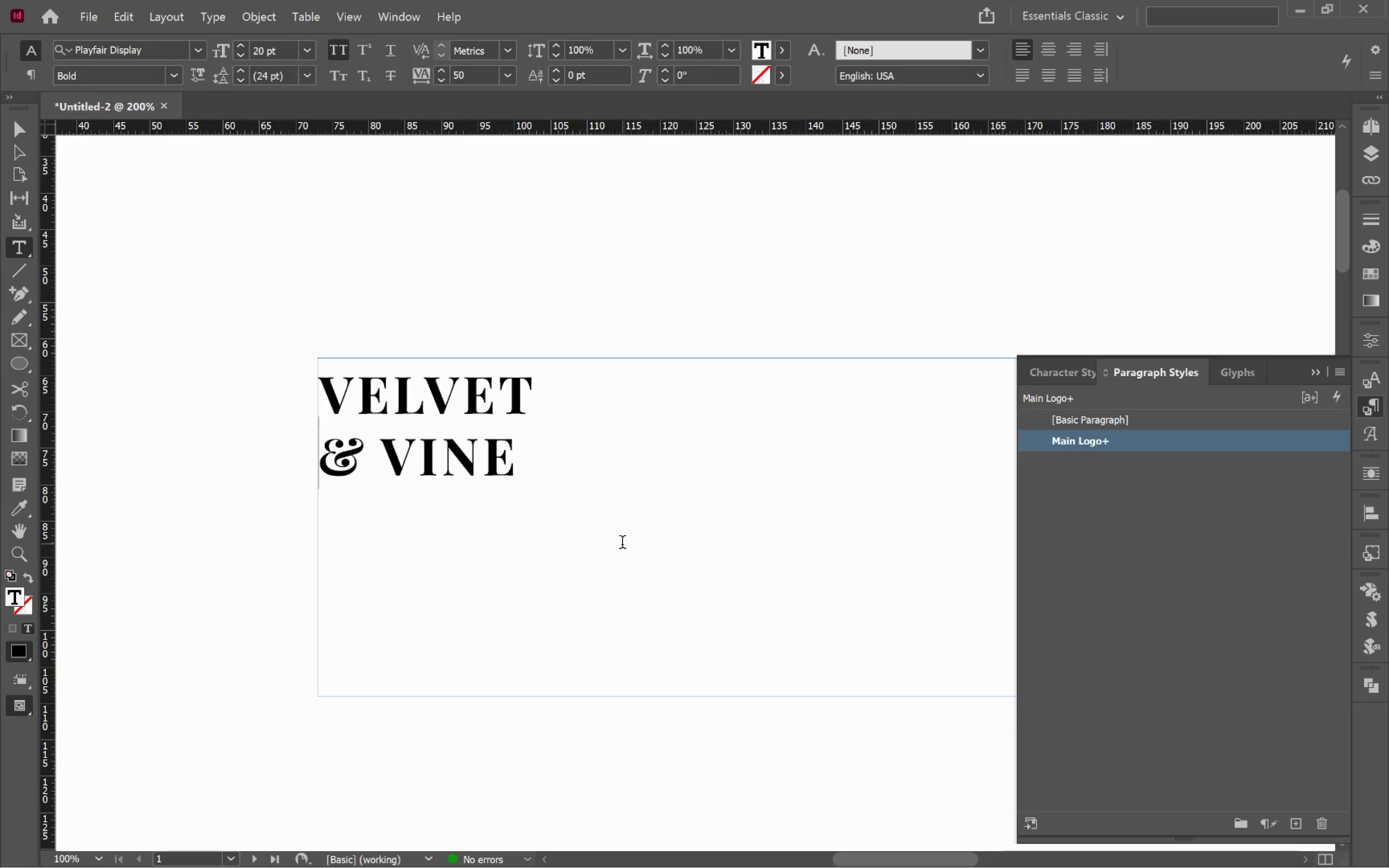 
wait(13.68)
 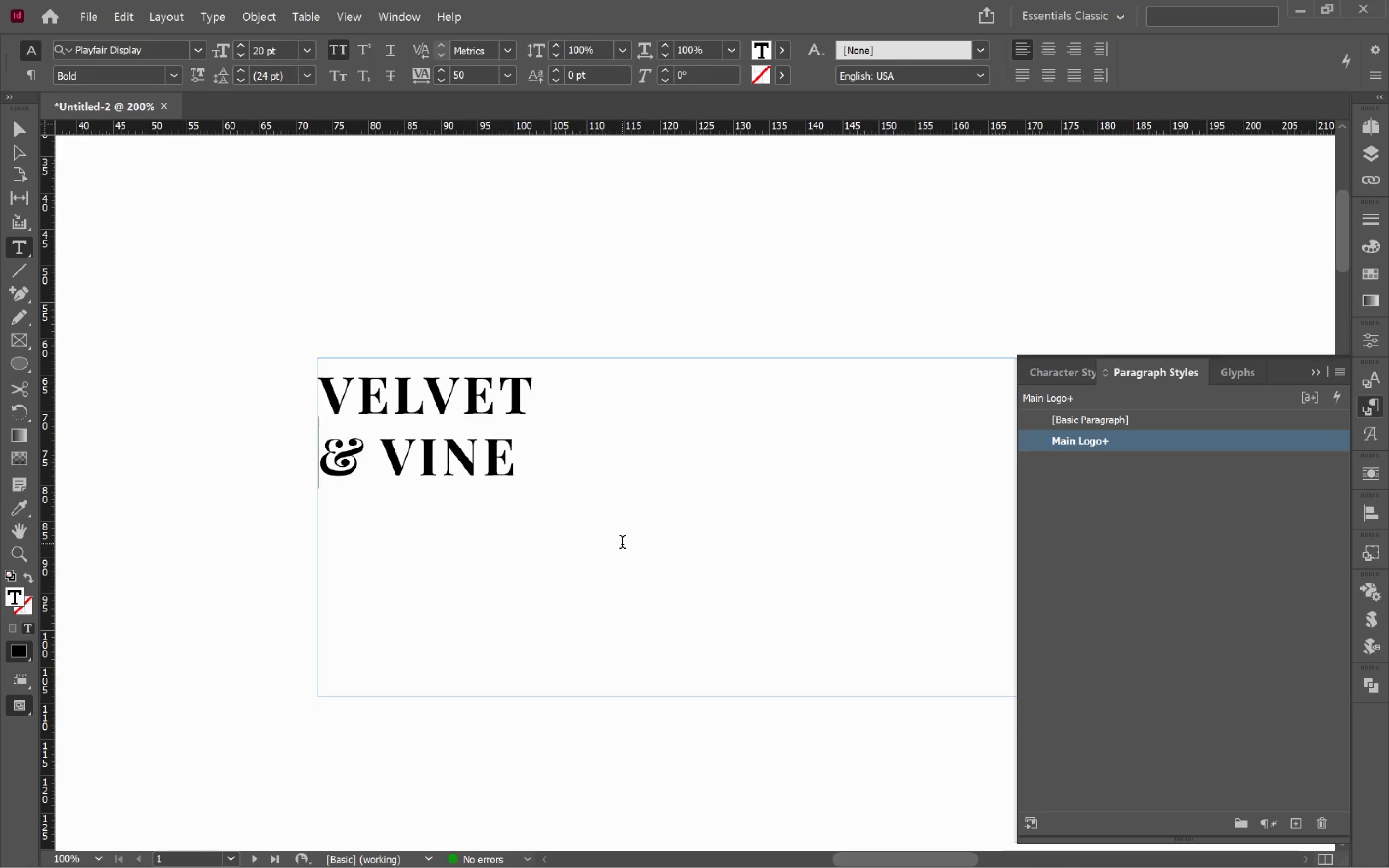 
hold_key(key=AltLeft, duration=0.67)
 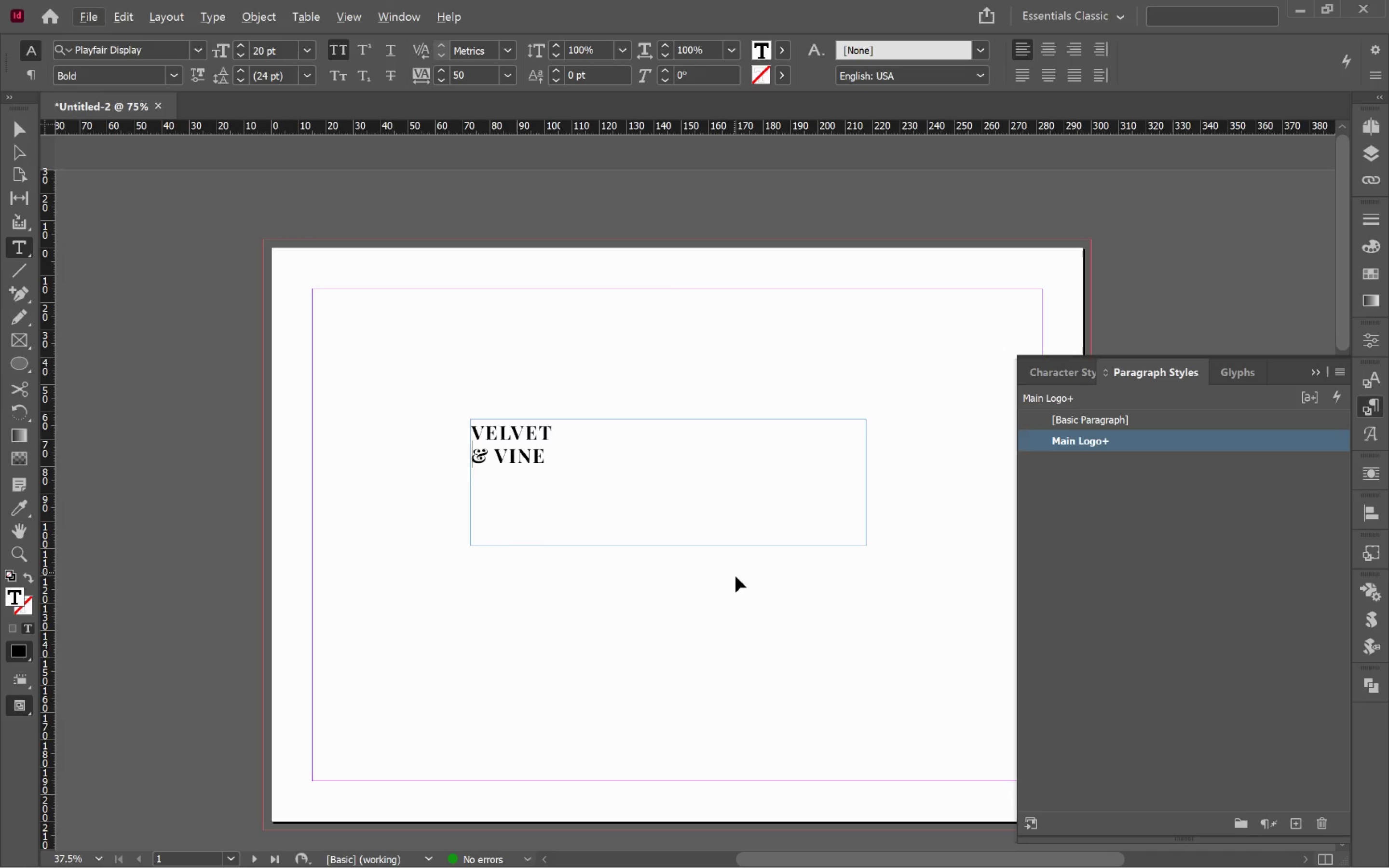 
hold_key(key=ControlLeft, duration=1.14)
 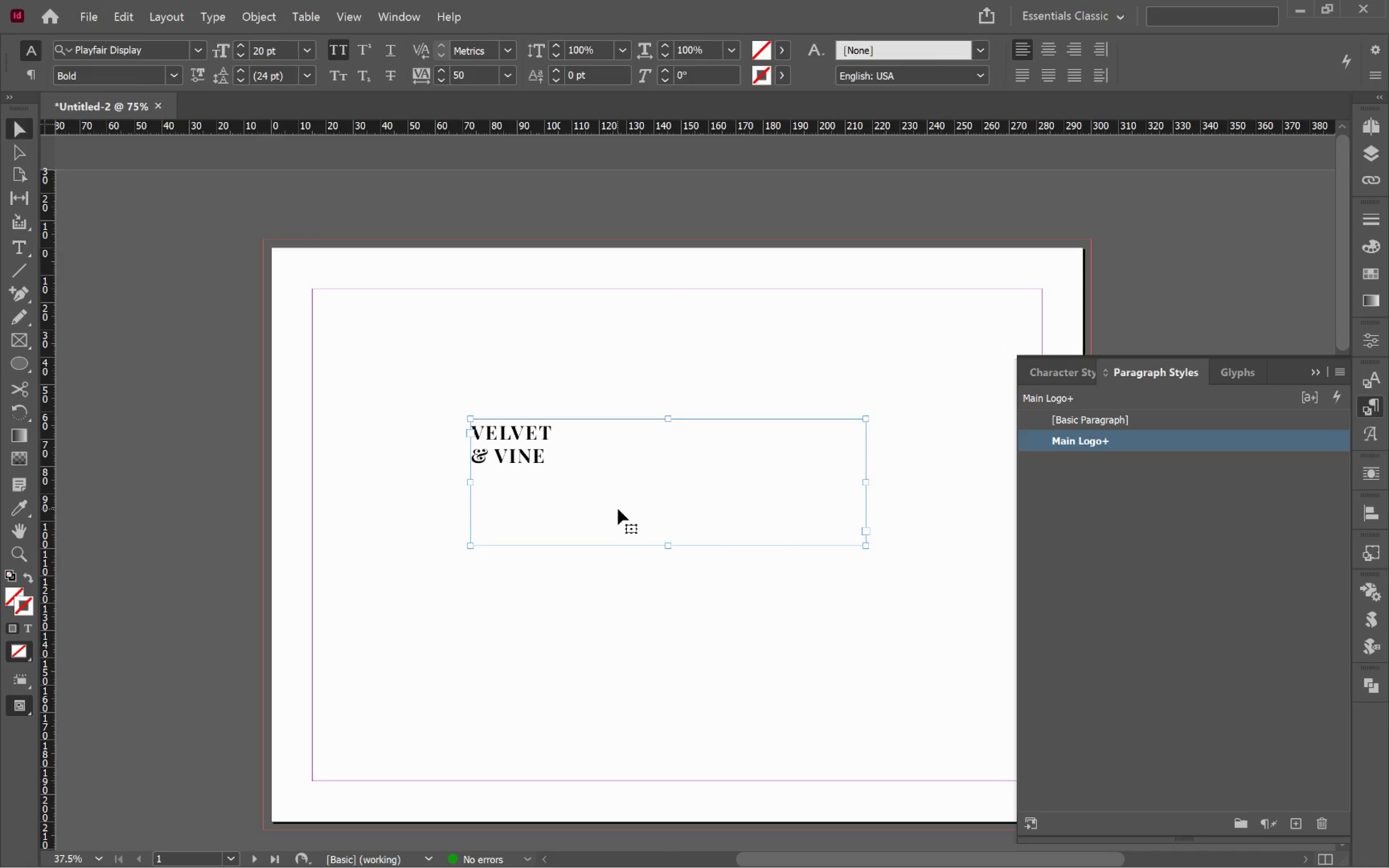 
scroll: coordinate [562, 464], scroll_direction: down, amount: 4.0
 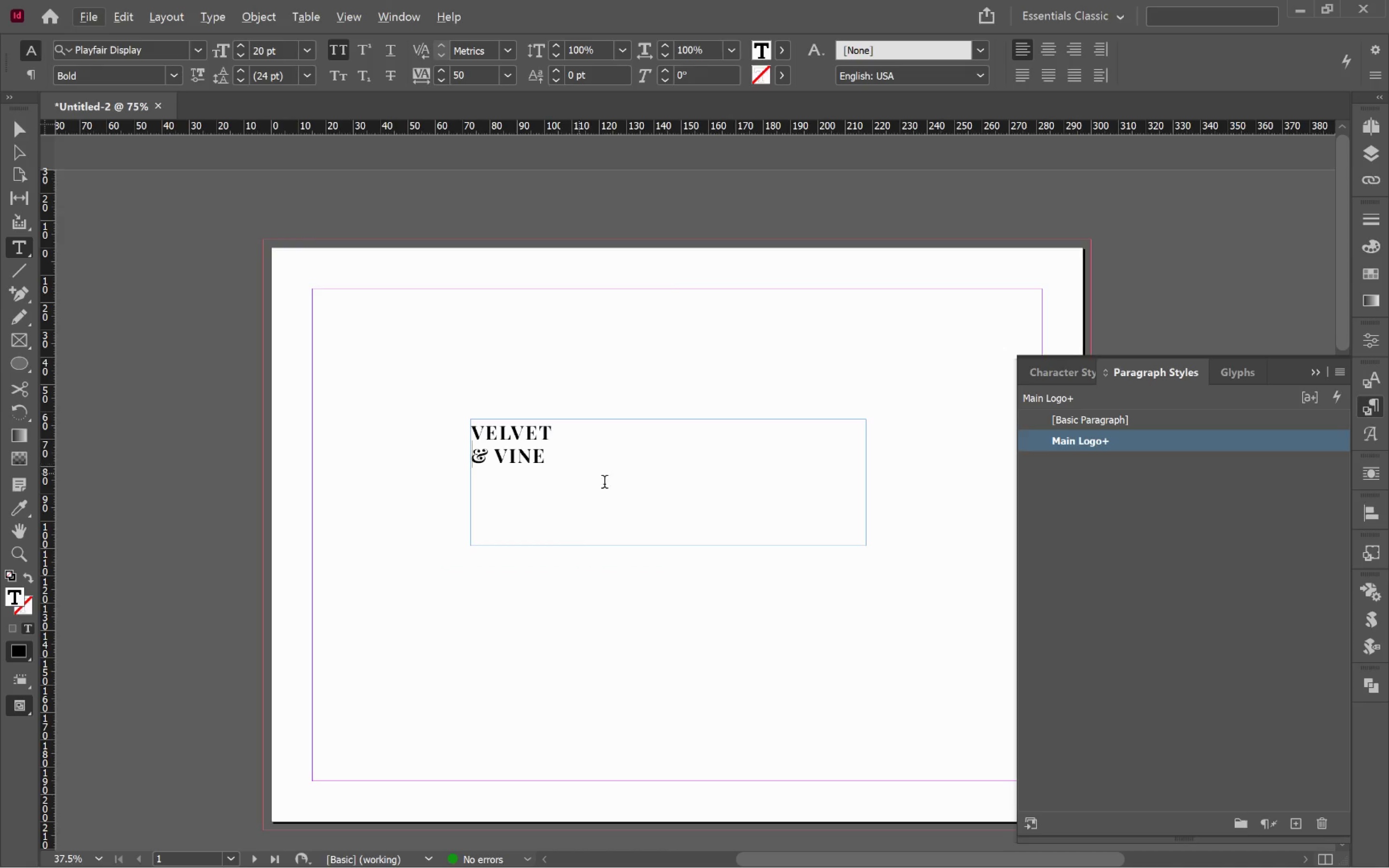 
left_click([619, 509])
 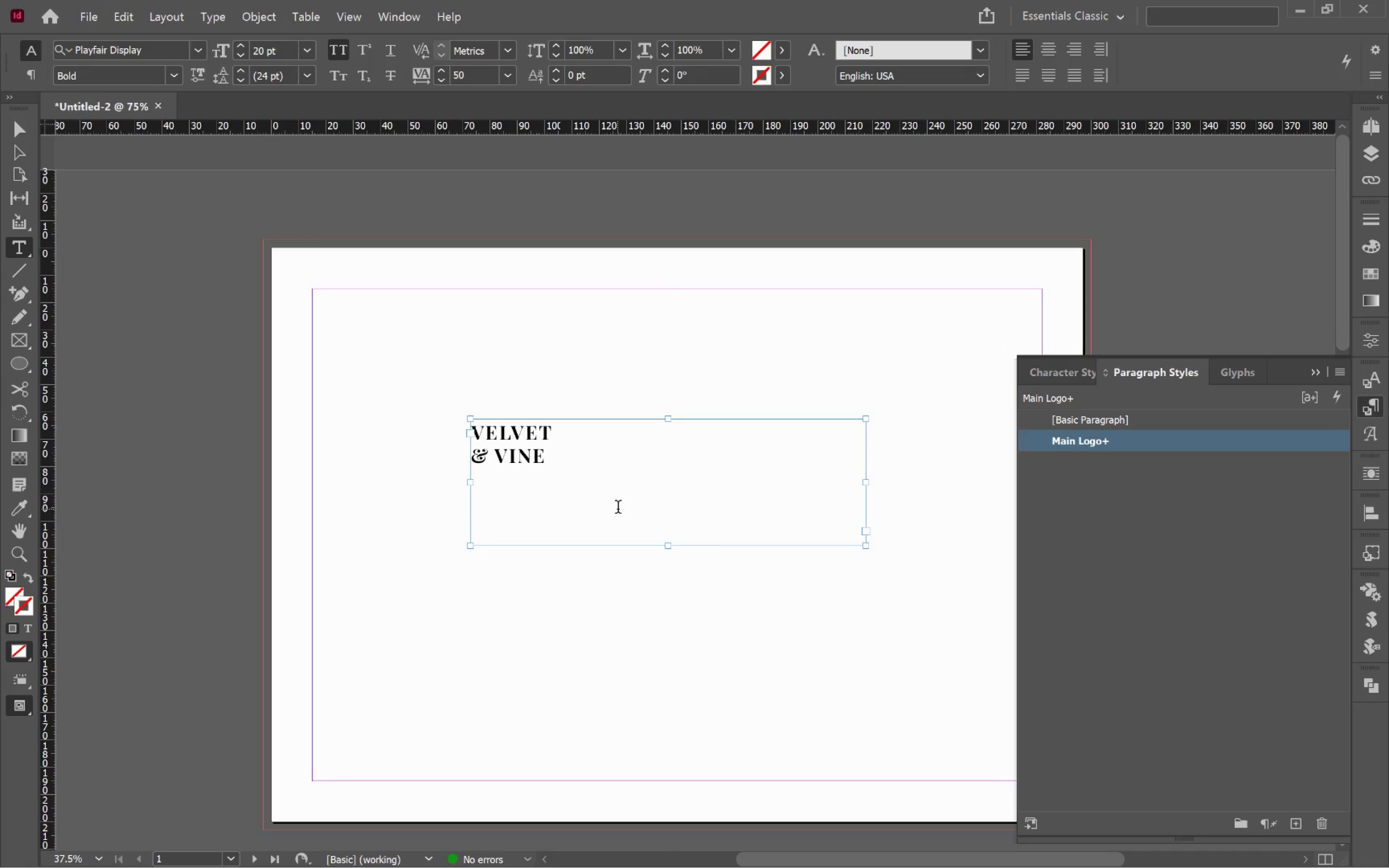 
key(V)
 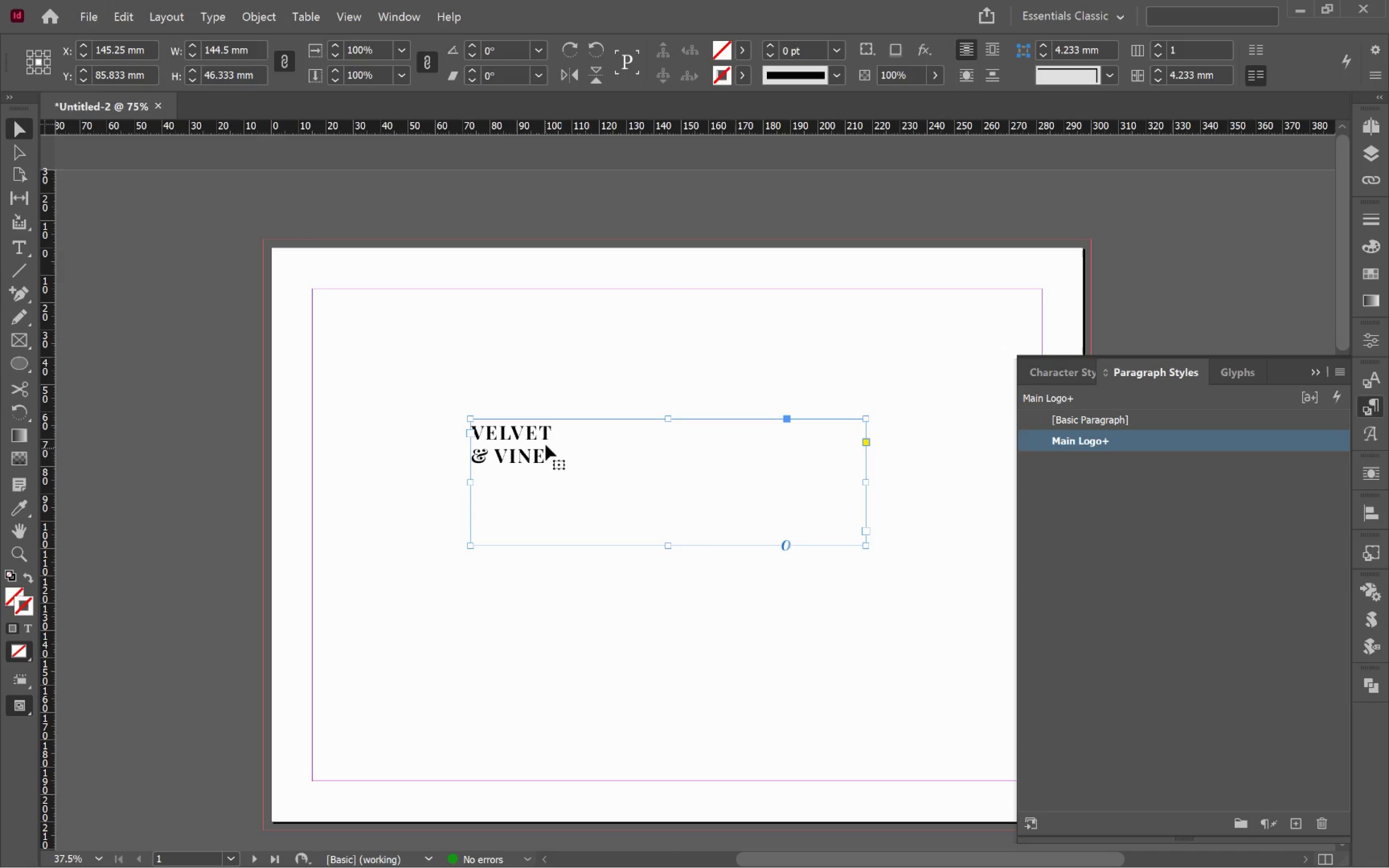 
double_click([551, 435])
 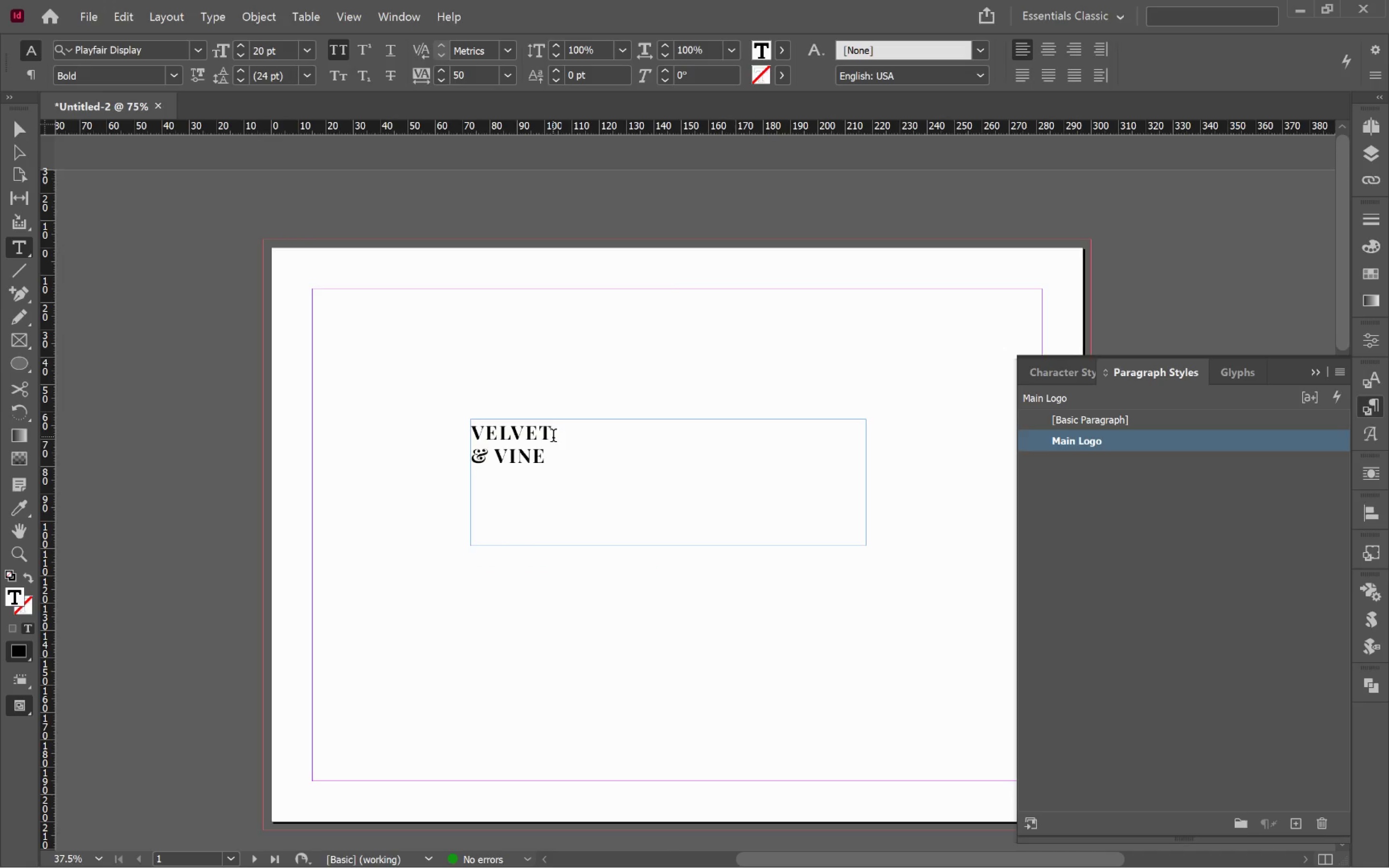 
left_click_drag(start_coordinate=[553, 437], to_coordinate=[578, 473])
 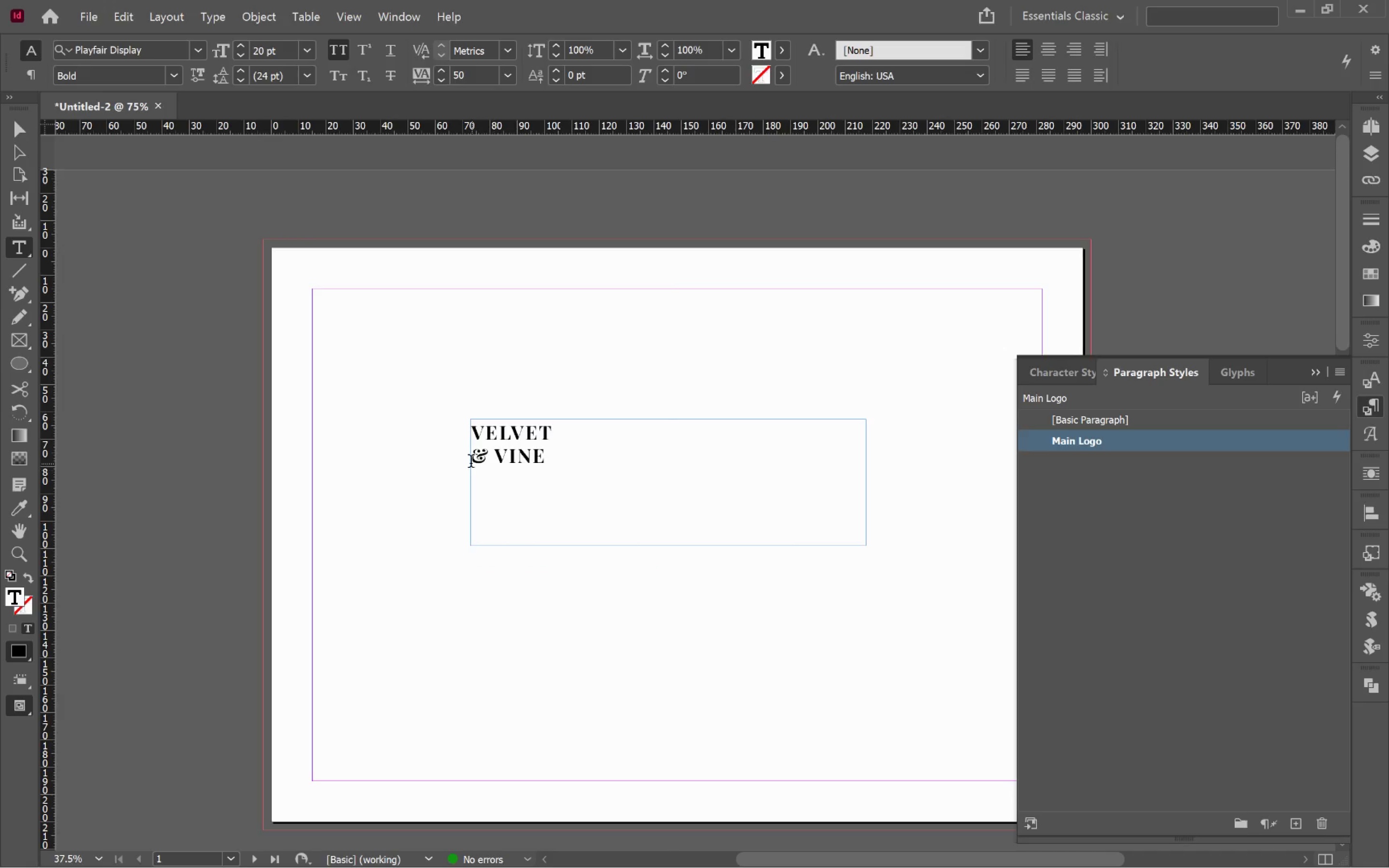 
left_click_drag(start_coordinate=[471, 459], to_coordinate=[579, 458])
 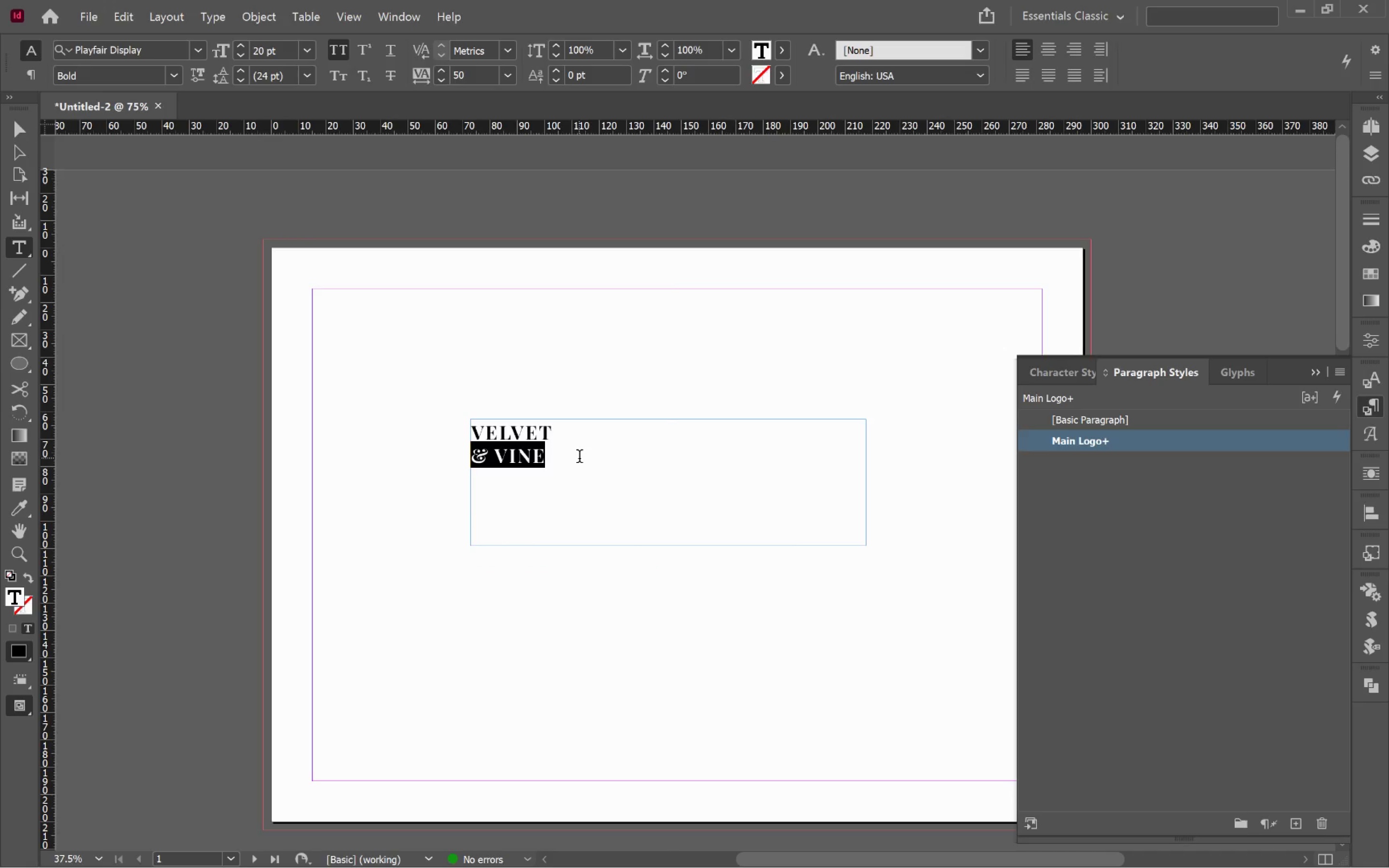 
key(Control+X)
 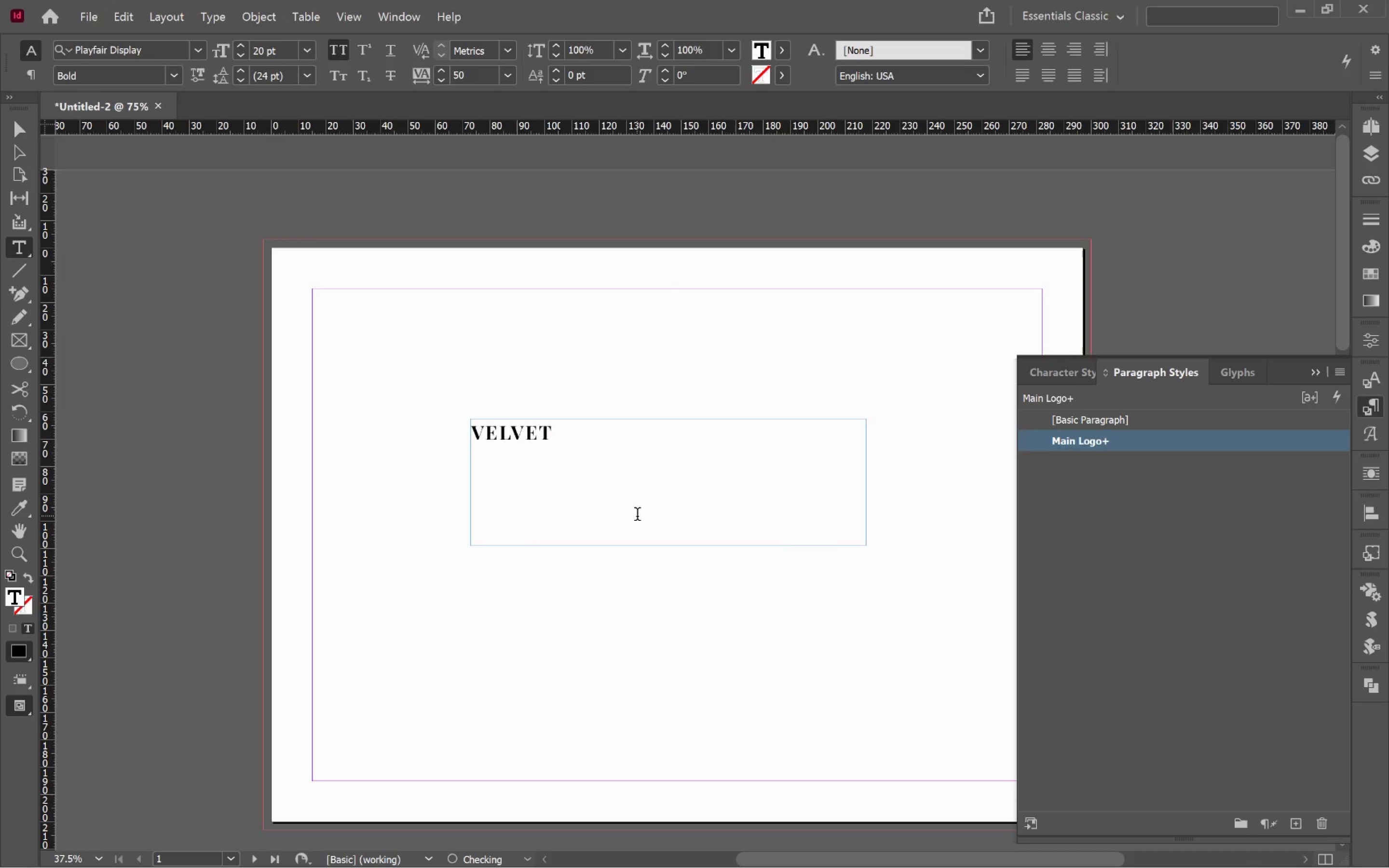 
key(Backspace)
 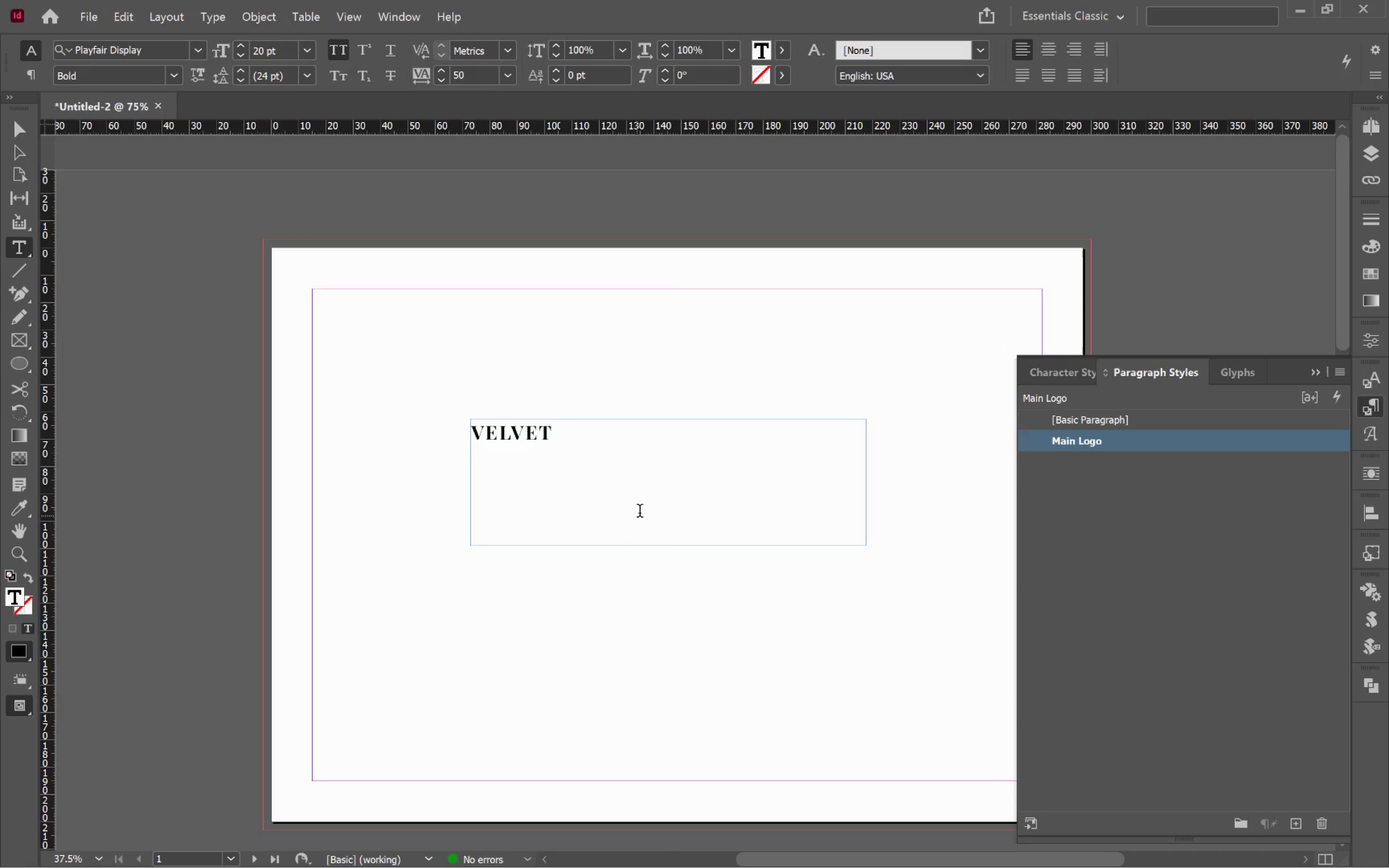 
hold_key(key=ControlLeft, duration=0.51)
left_click([687, 580])
 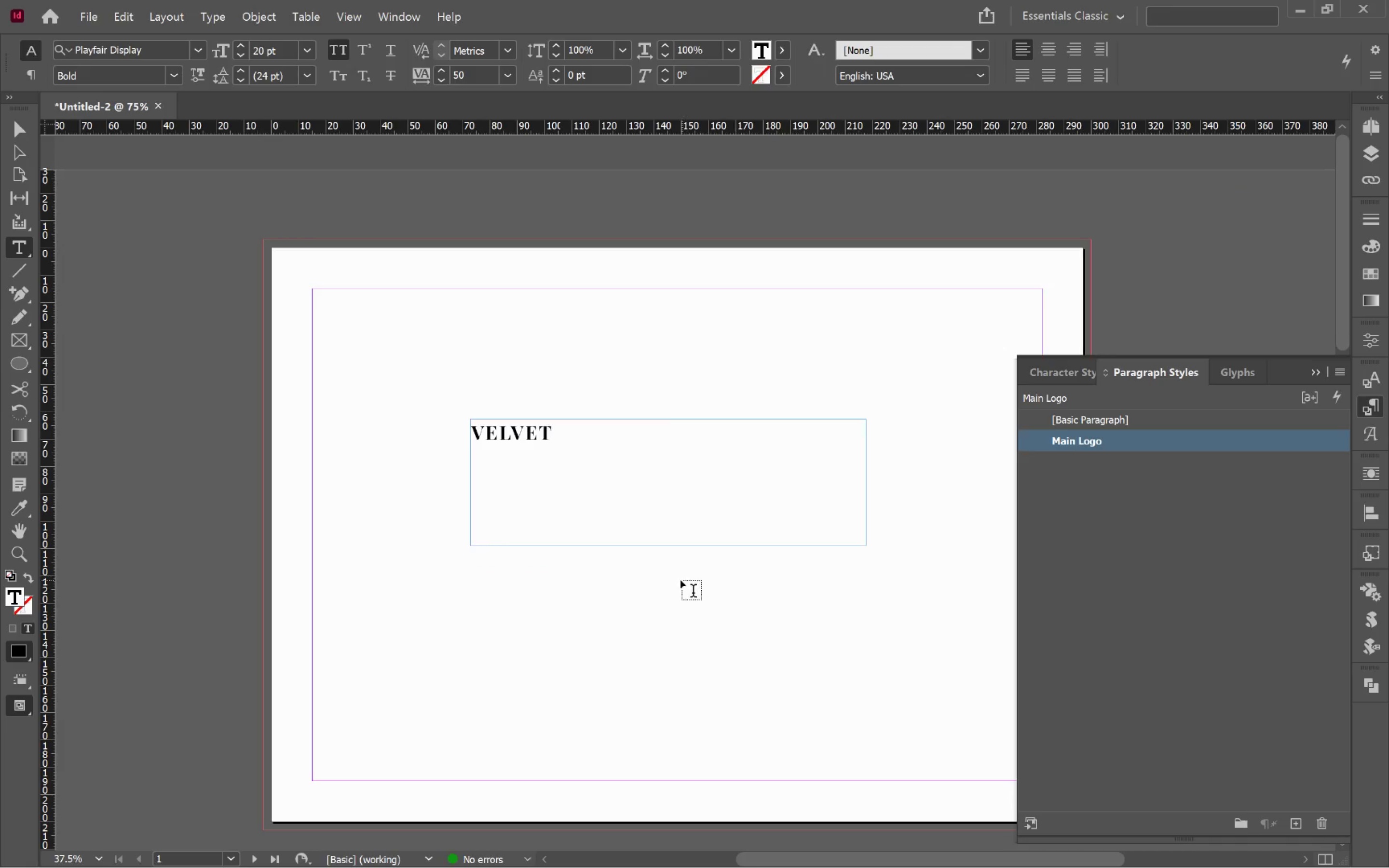 
key(V)
 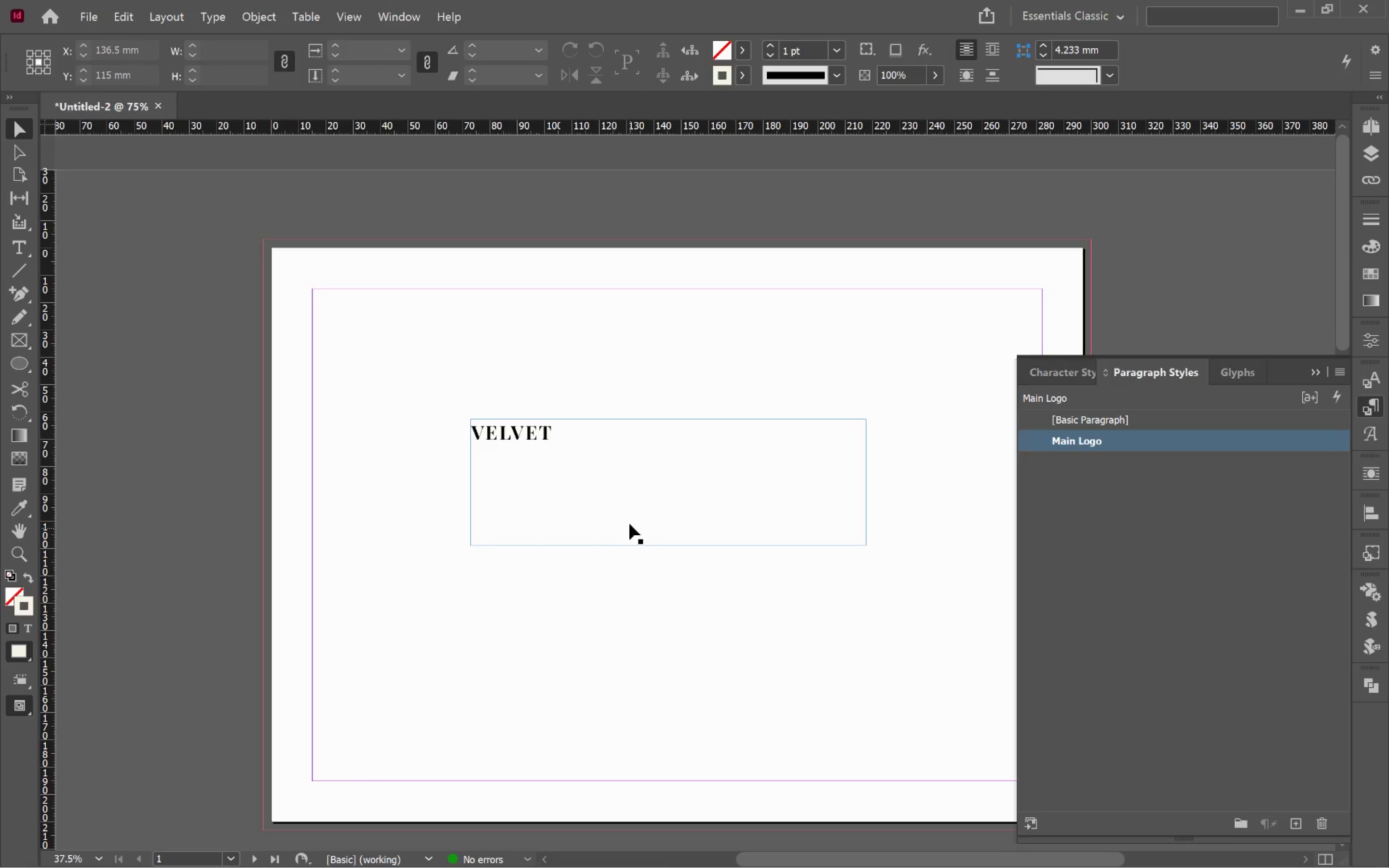 
left_click([629, 519])
 